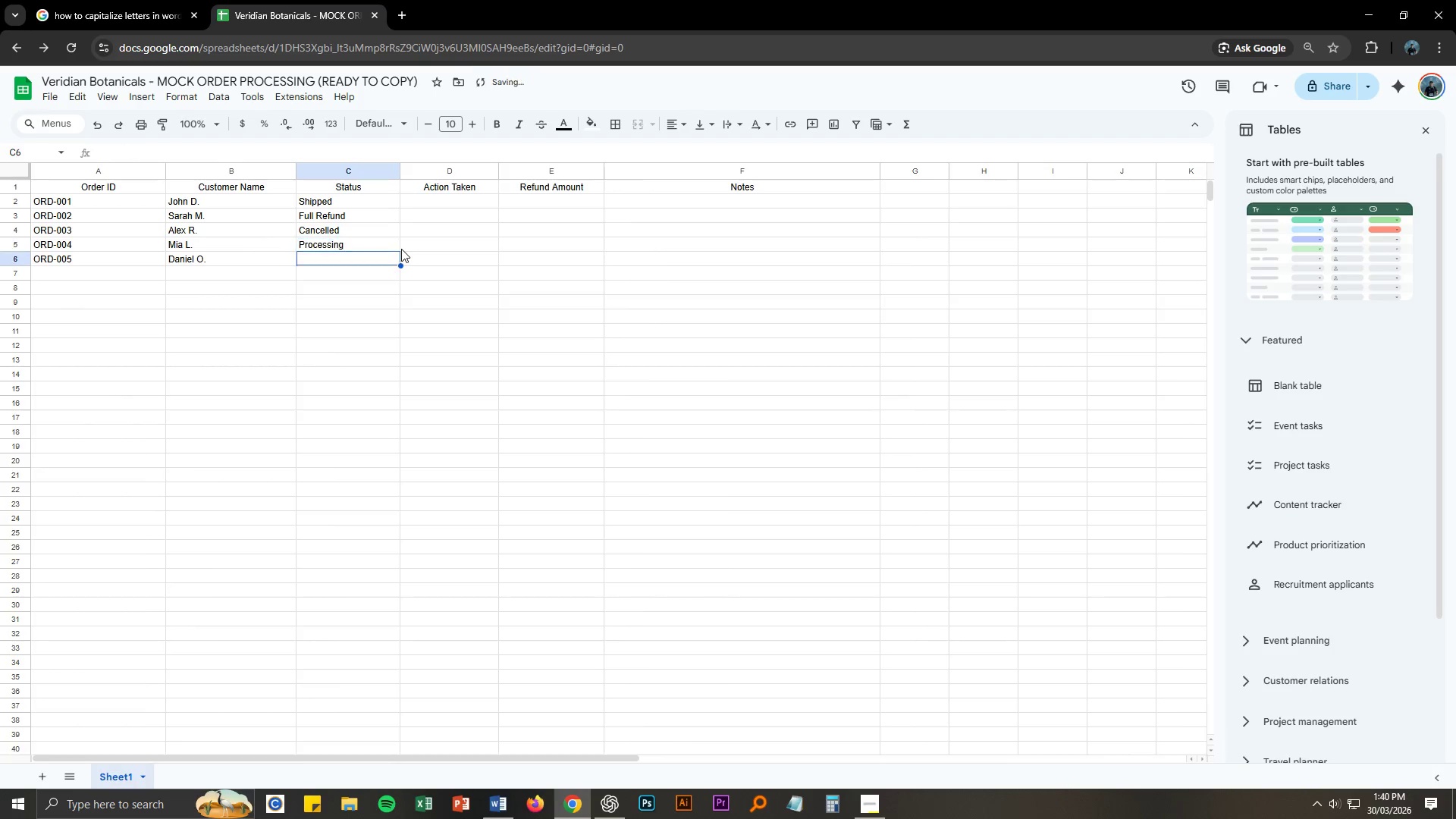 
key(Alt+AltLeft)
 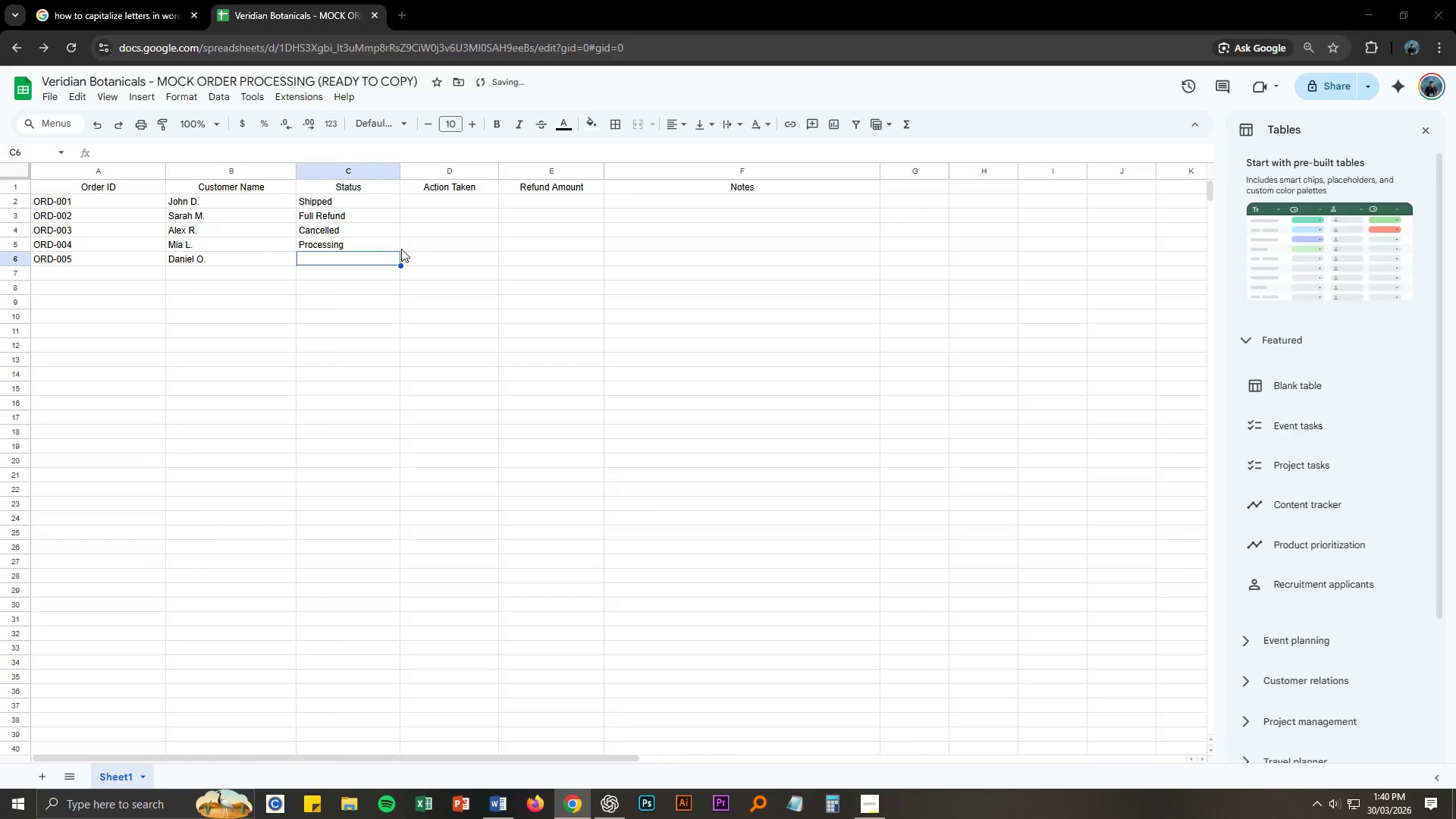 
key(Alt+Tab)
 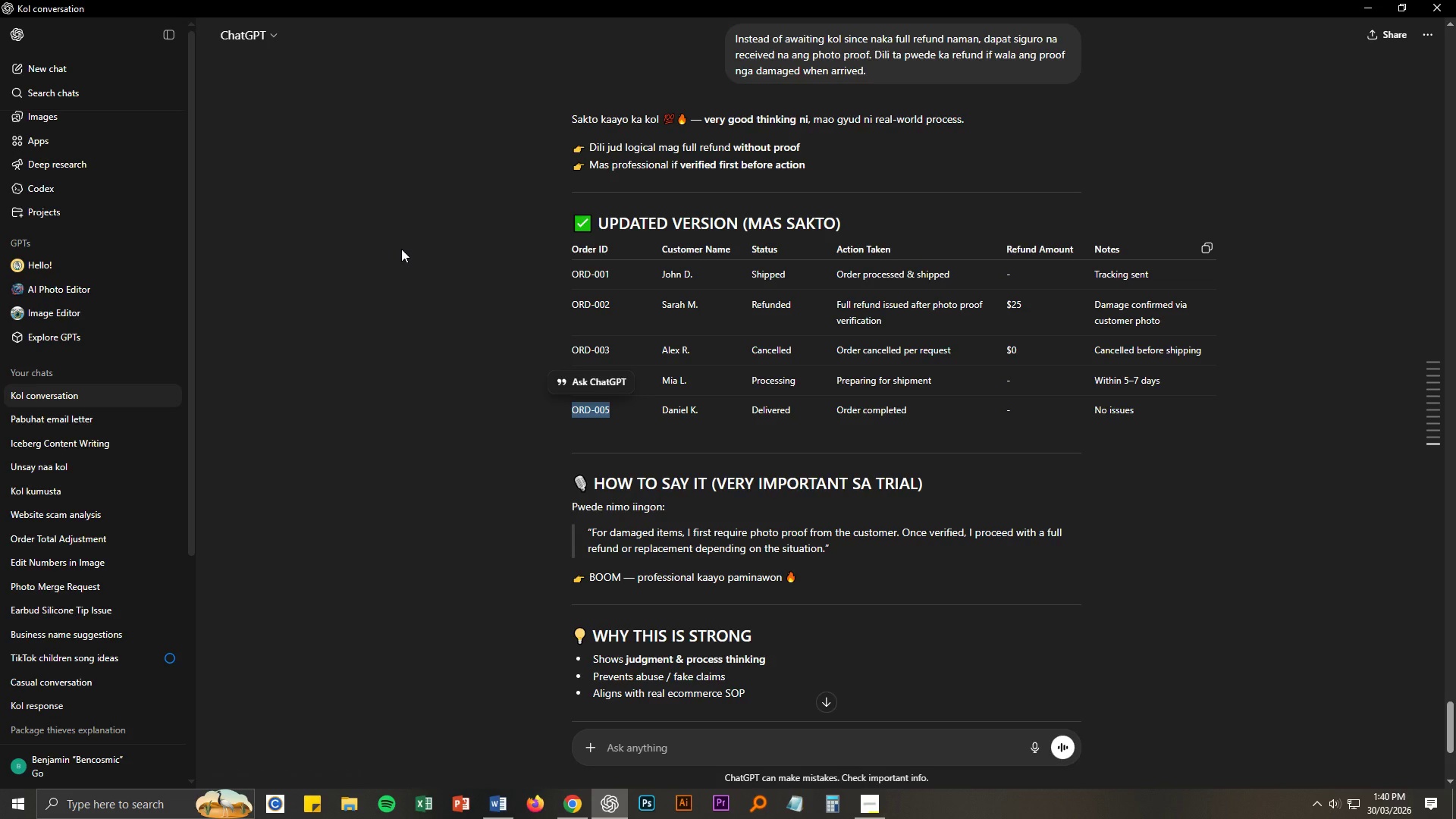 
key(Alt+AltLeft)
 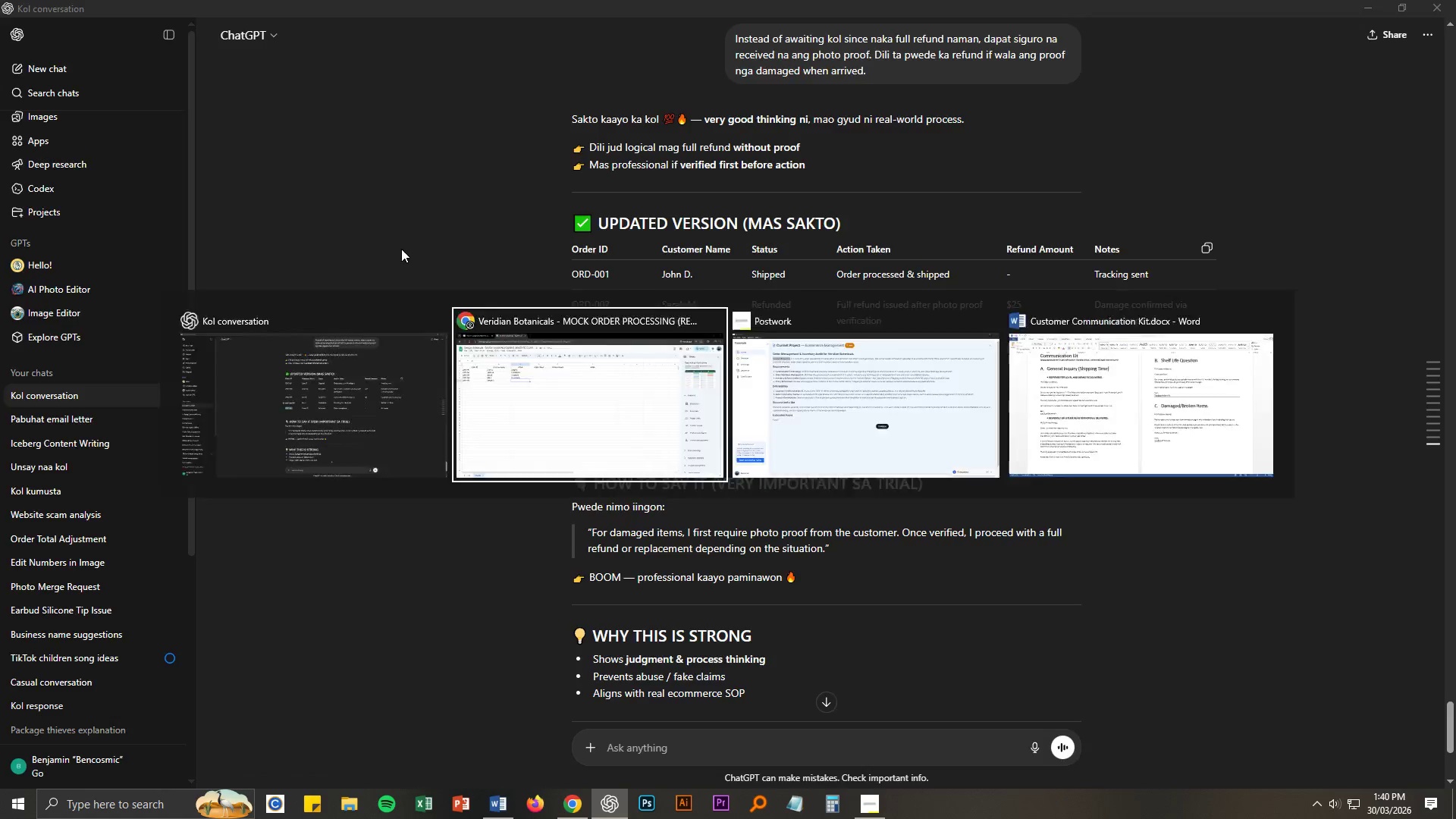 
key(Tab)
type(Orsder)
key(Backspace)
key(Backspace)
key(Backspace)
type(er Completed)
 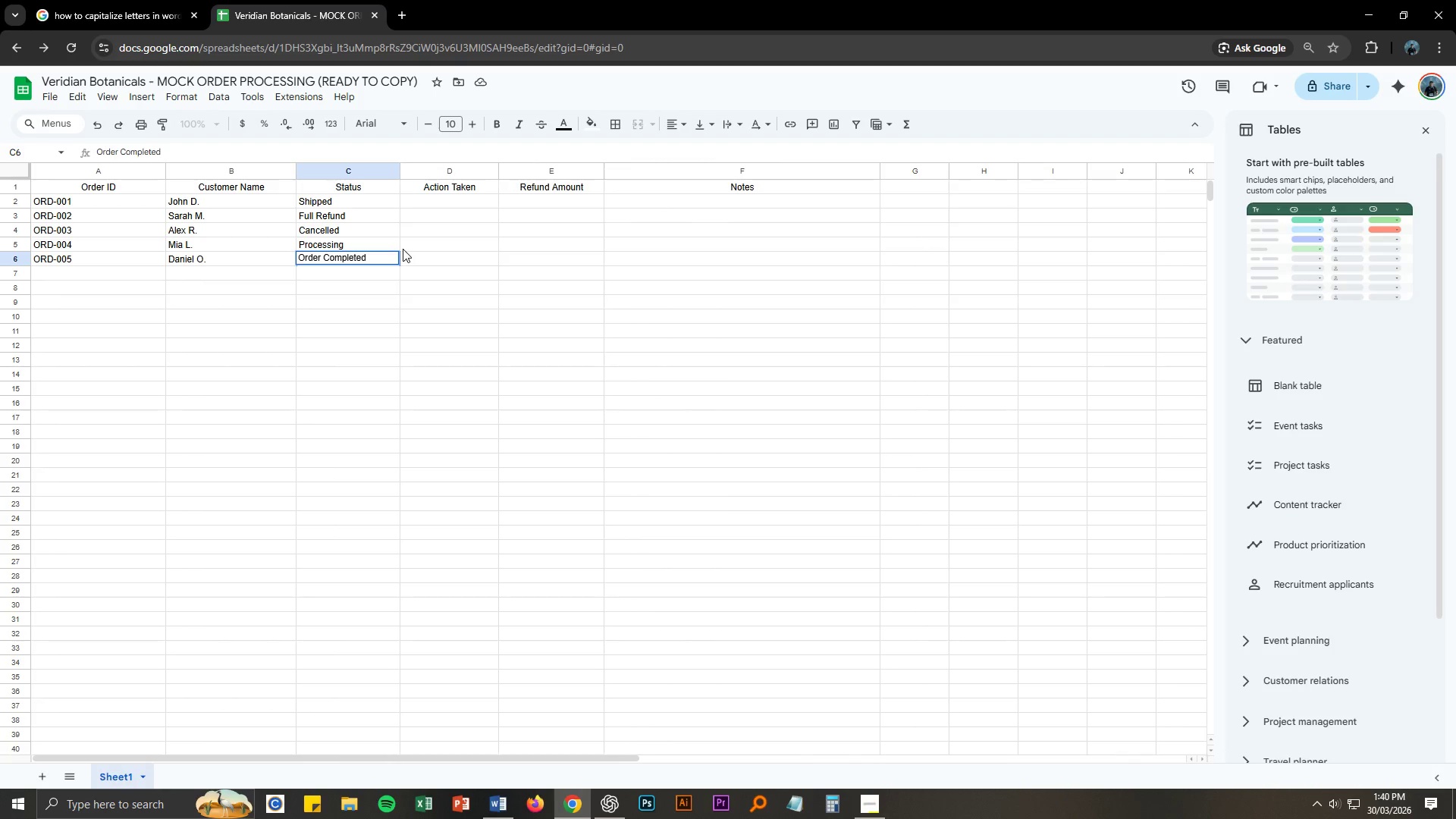 
left_click([416, 266])
 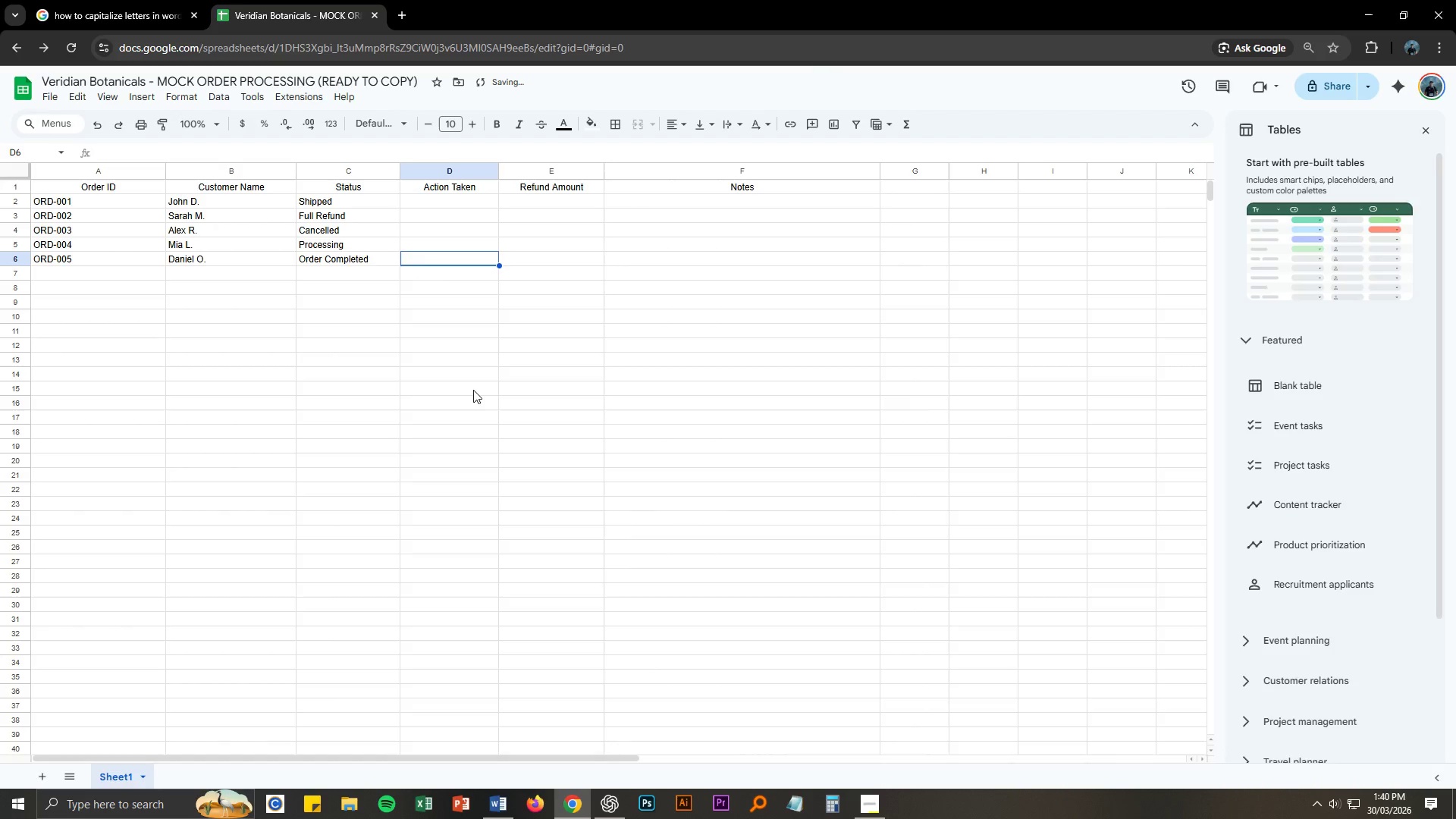 
key(Alt+AltLeft)
 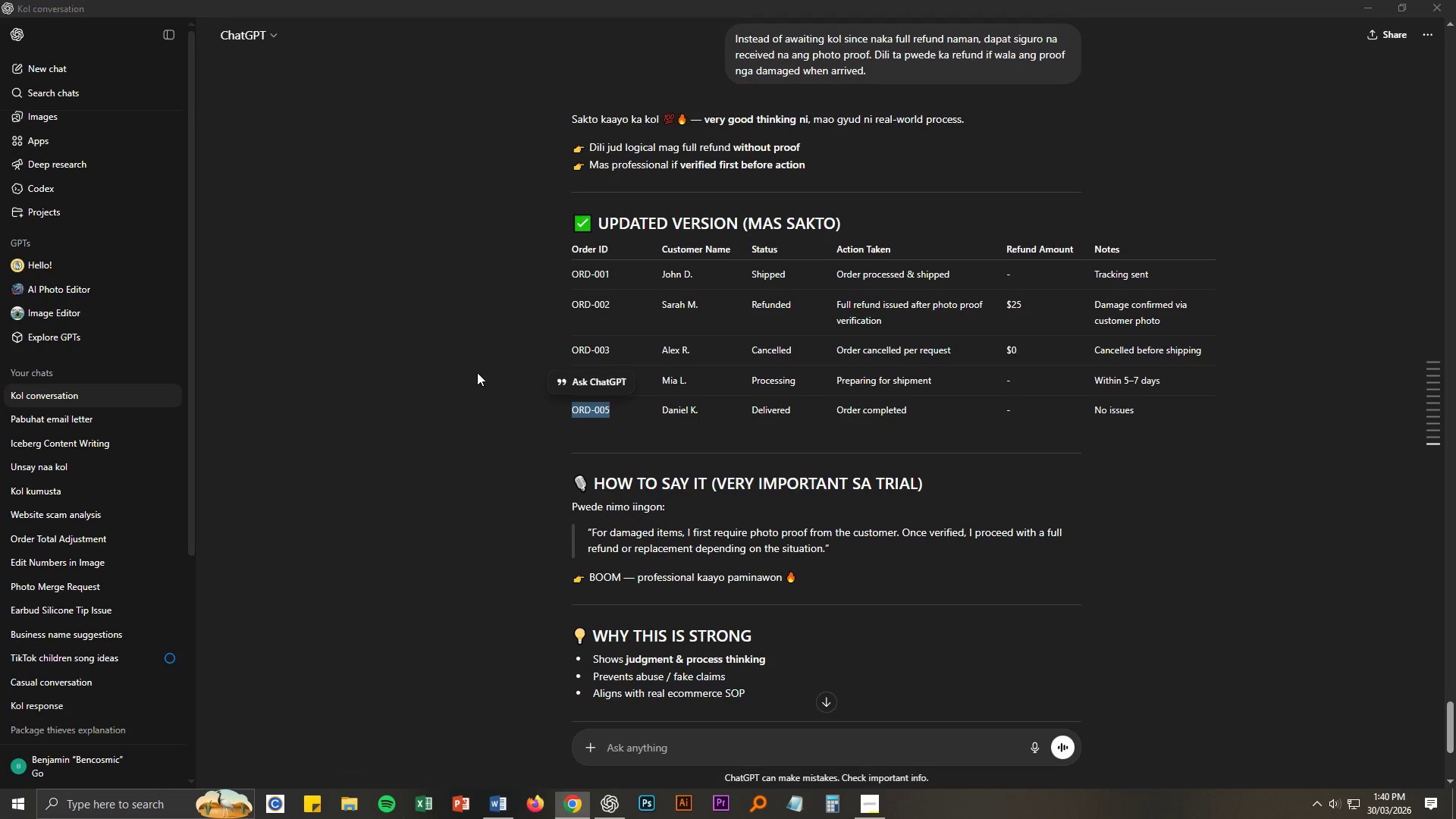 
key(Alt+Tab)
 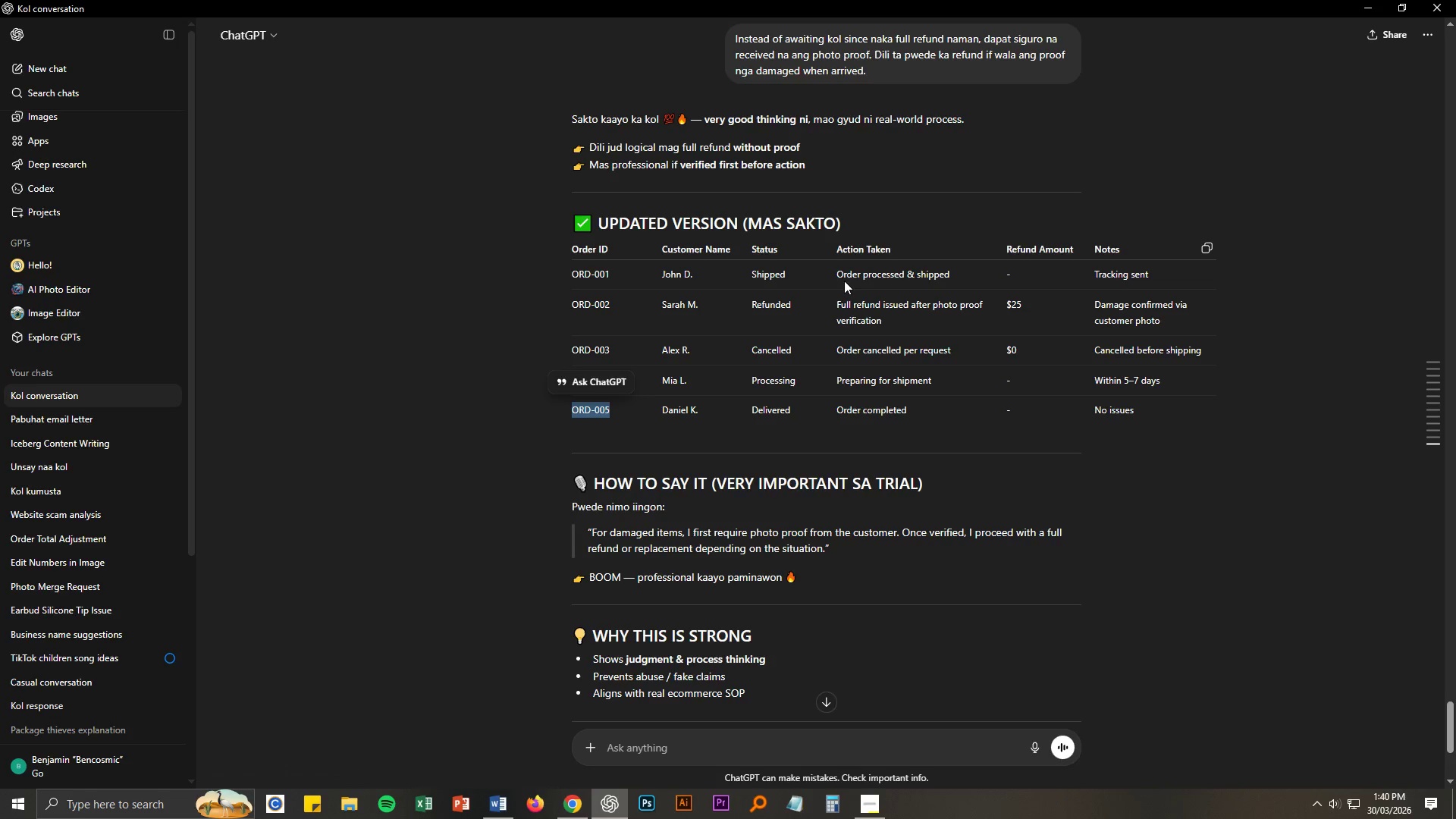 
left_click_drag(start_coordinate=[837, 275], to_coordinate=[947, 276])
 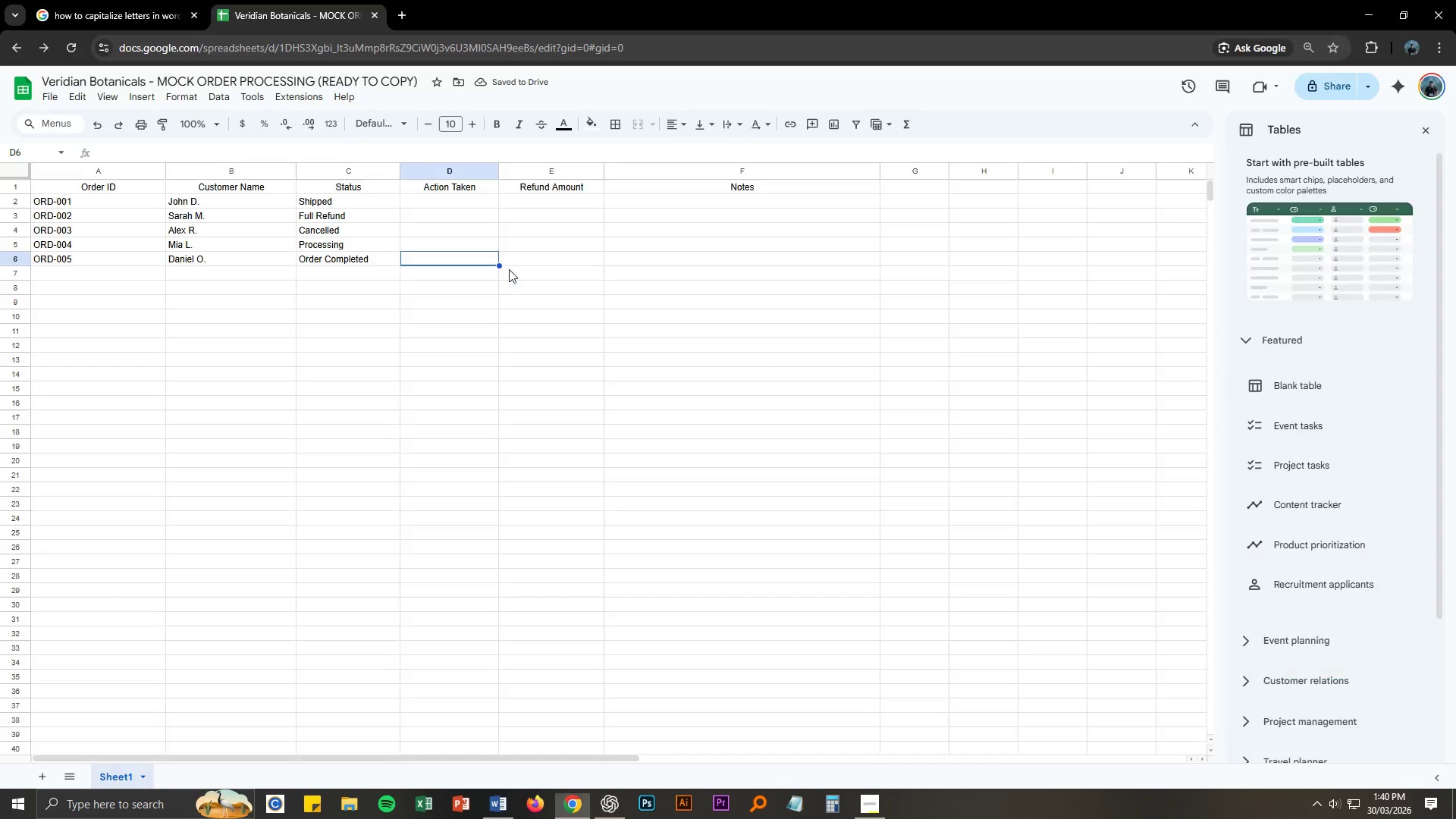 
key(Control+ControlLeft)
 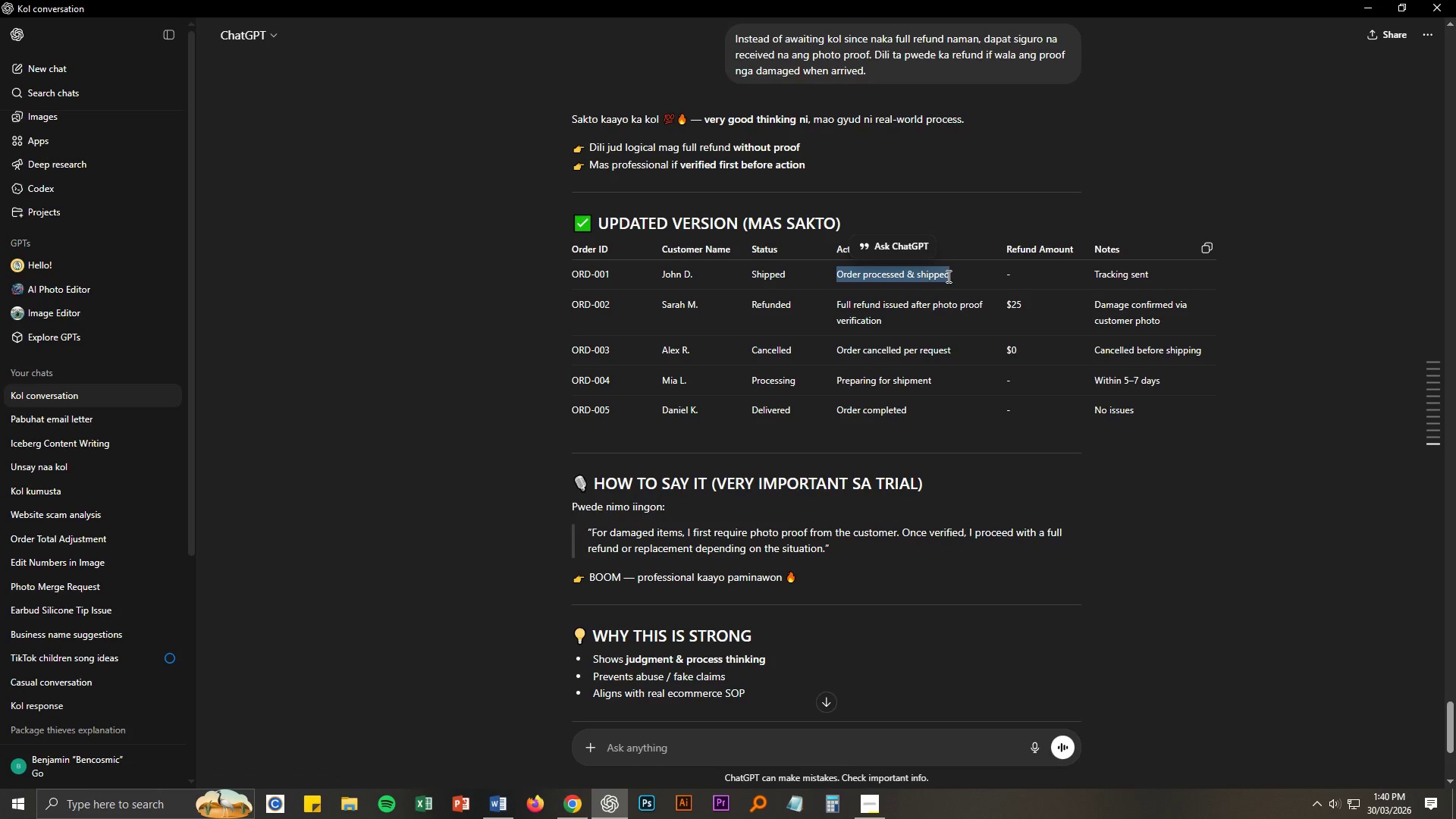 
key(Control+C)
 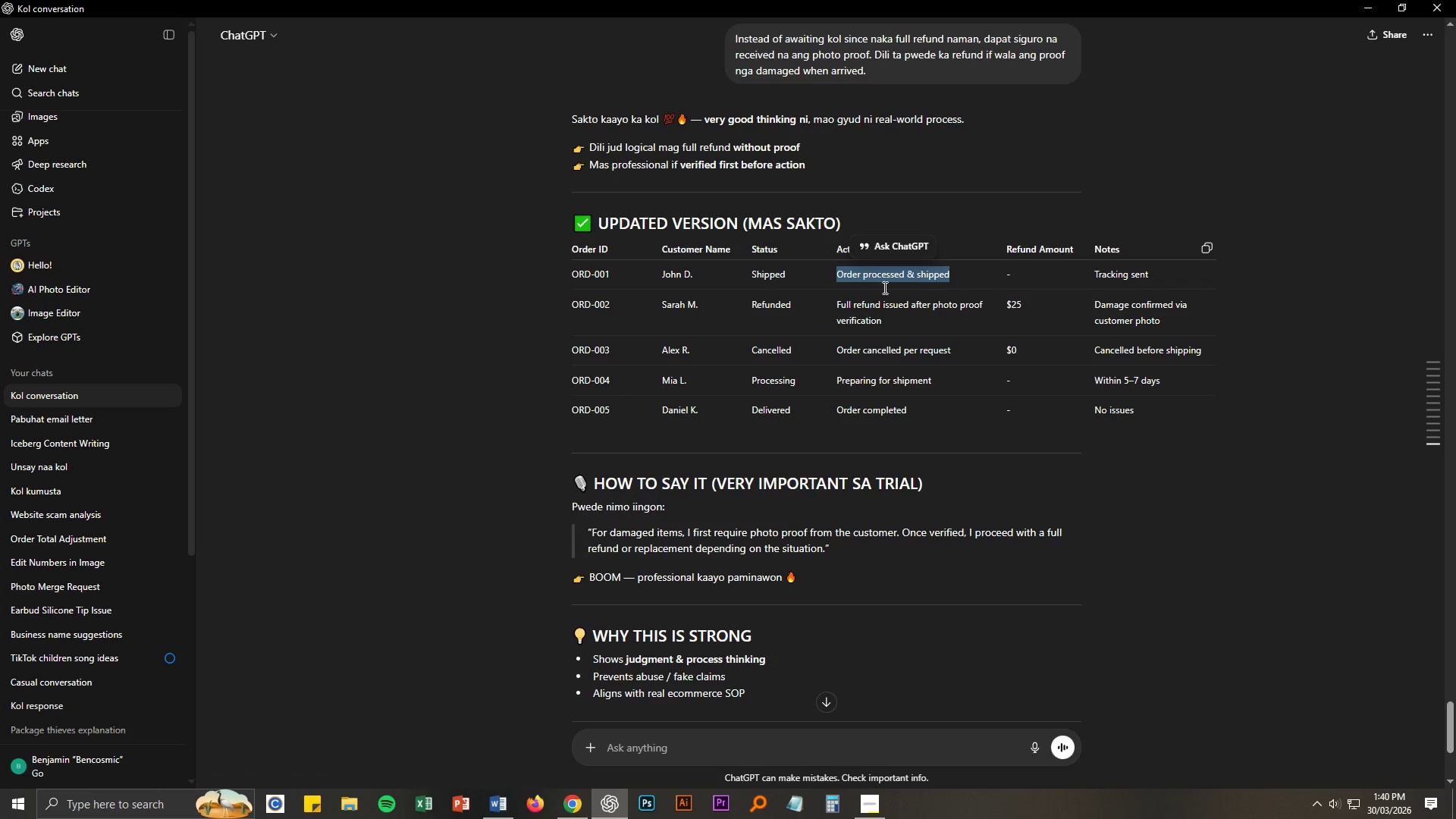 
key(Alt+AltLeft)
 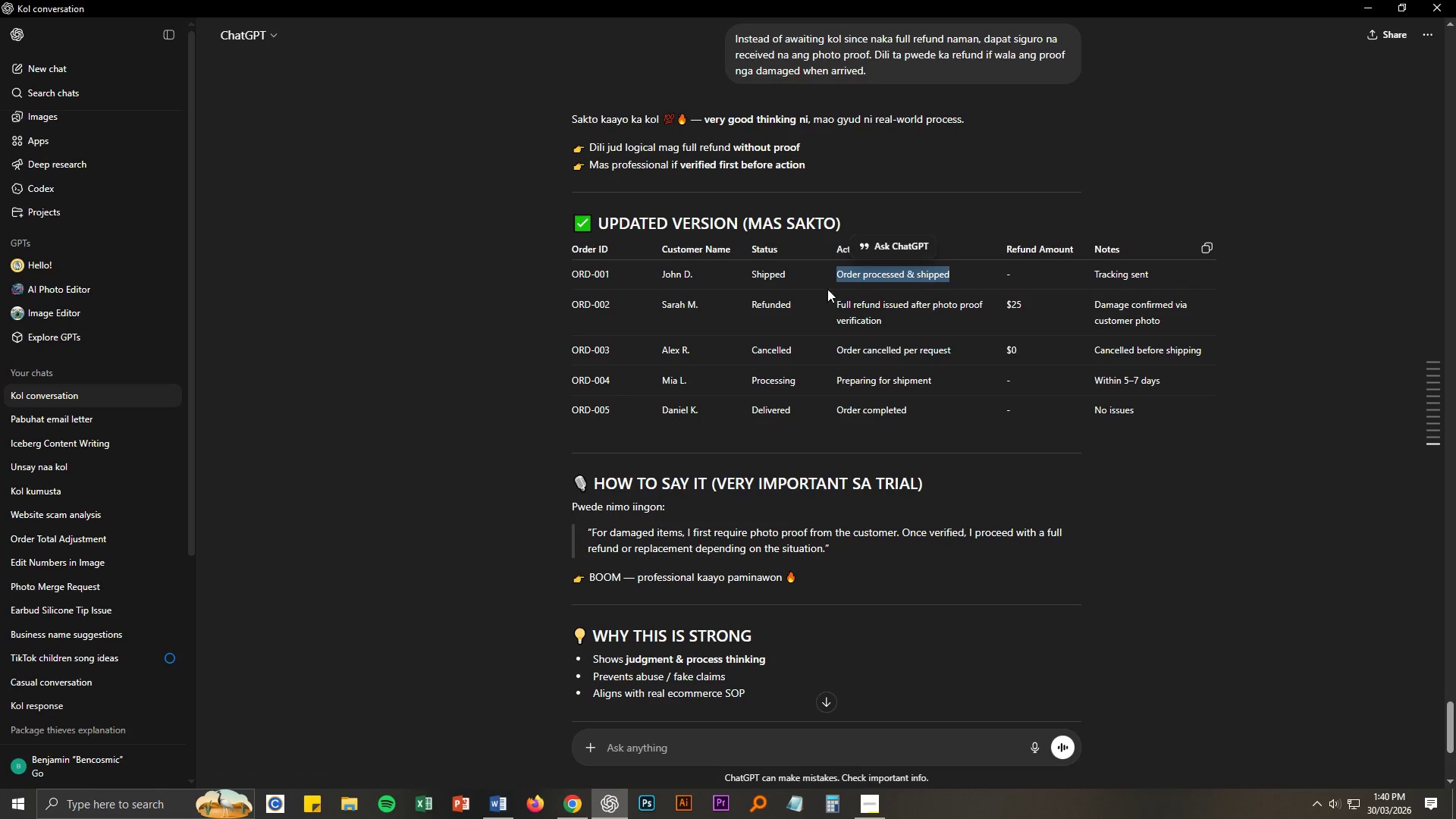 
key(Alt+Tab)
 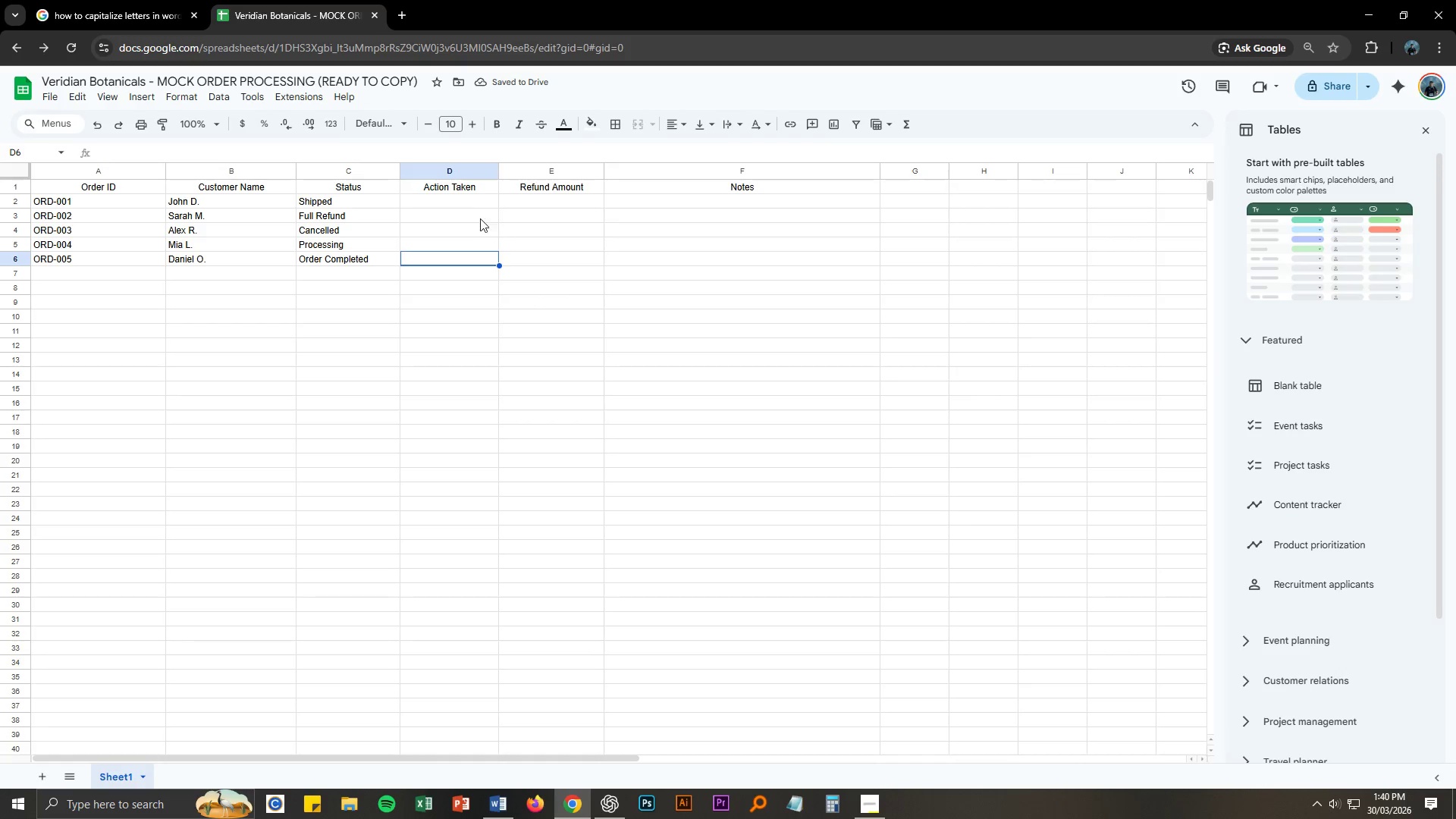 
left_click([468, 201])
 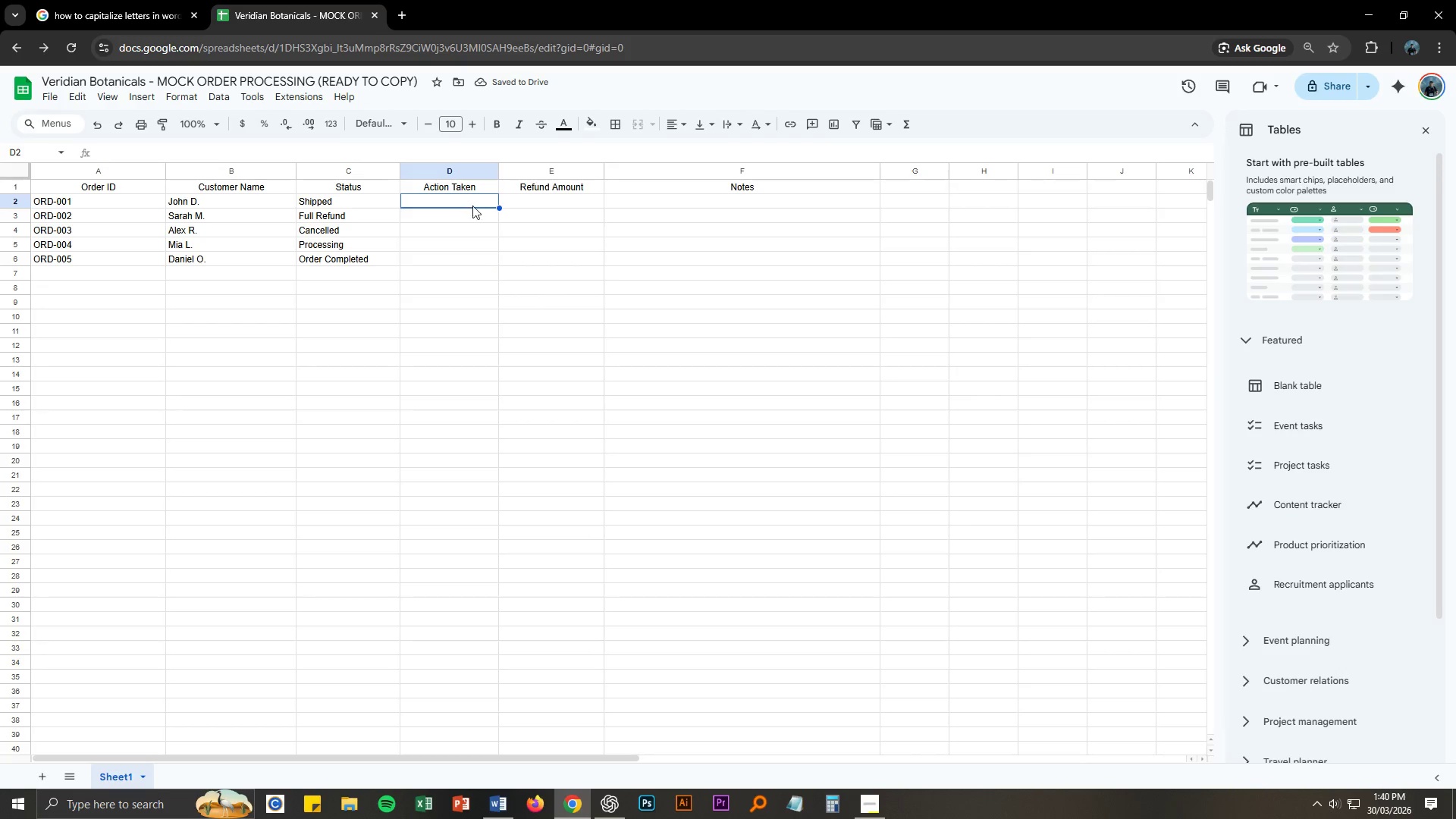 
hold_key(key=ControlLeft, duration=0.36)
 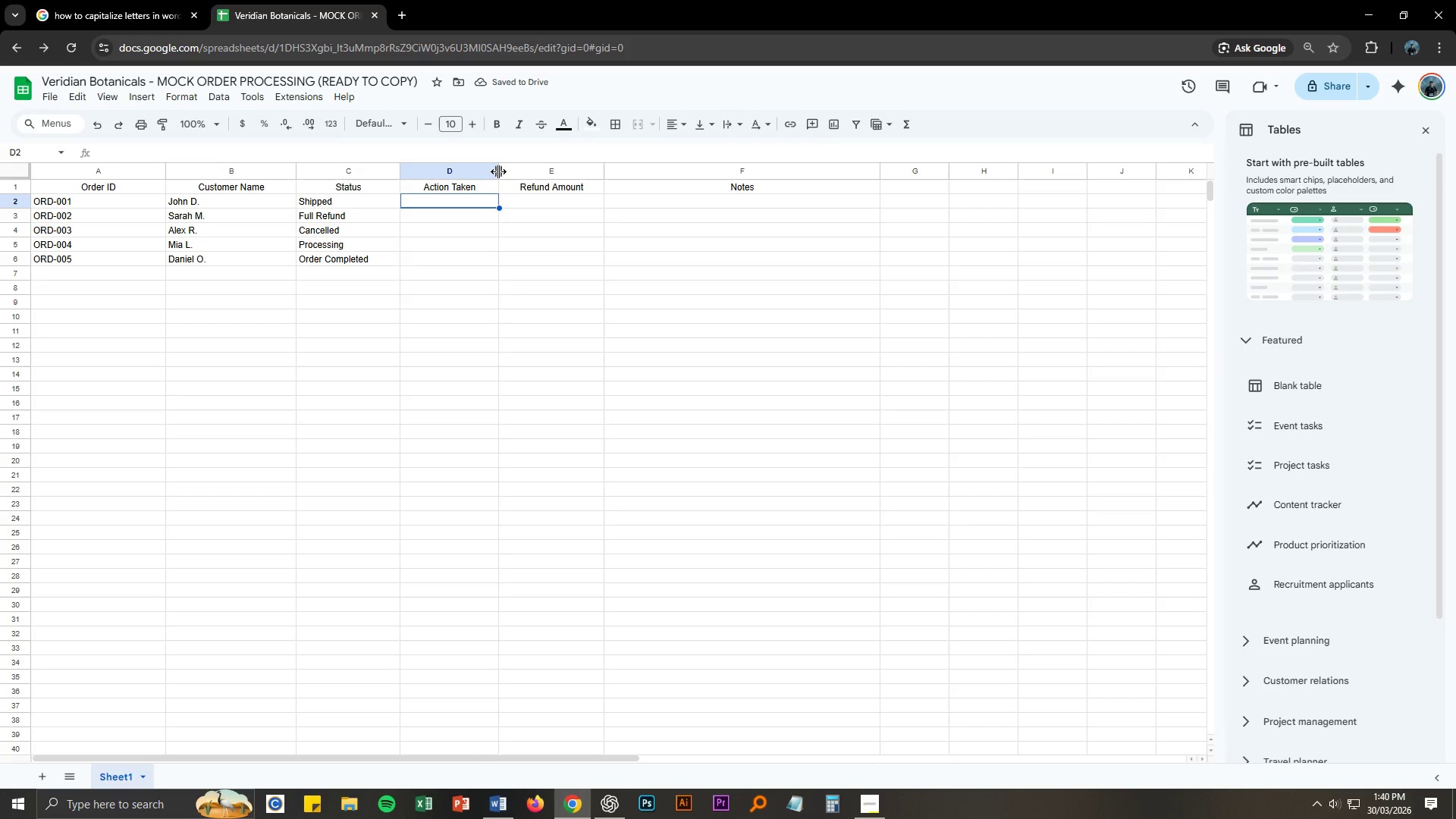 
left_click_drag(start_coordinate=[498, 171], to_coordinate=[573, 174])
 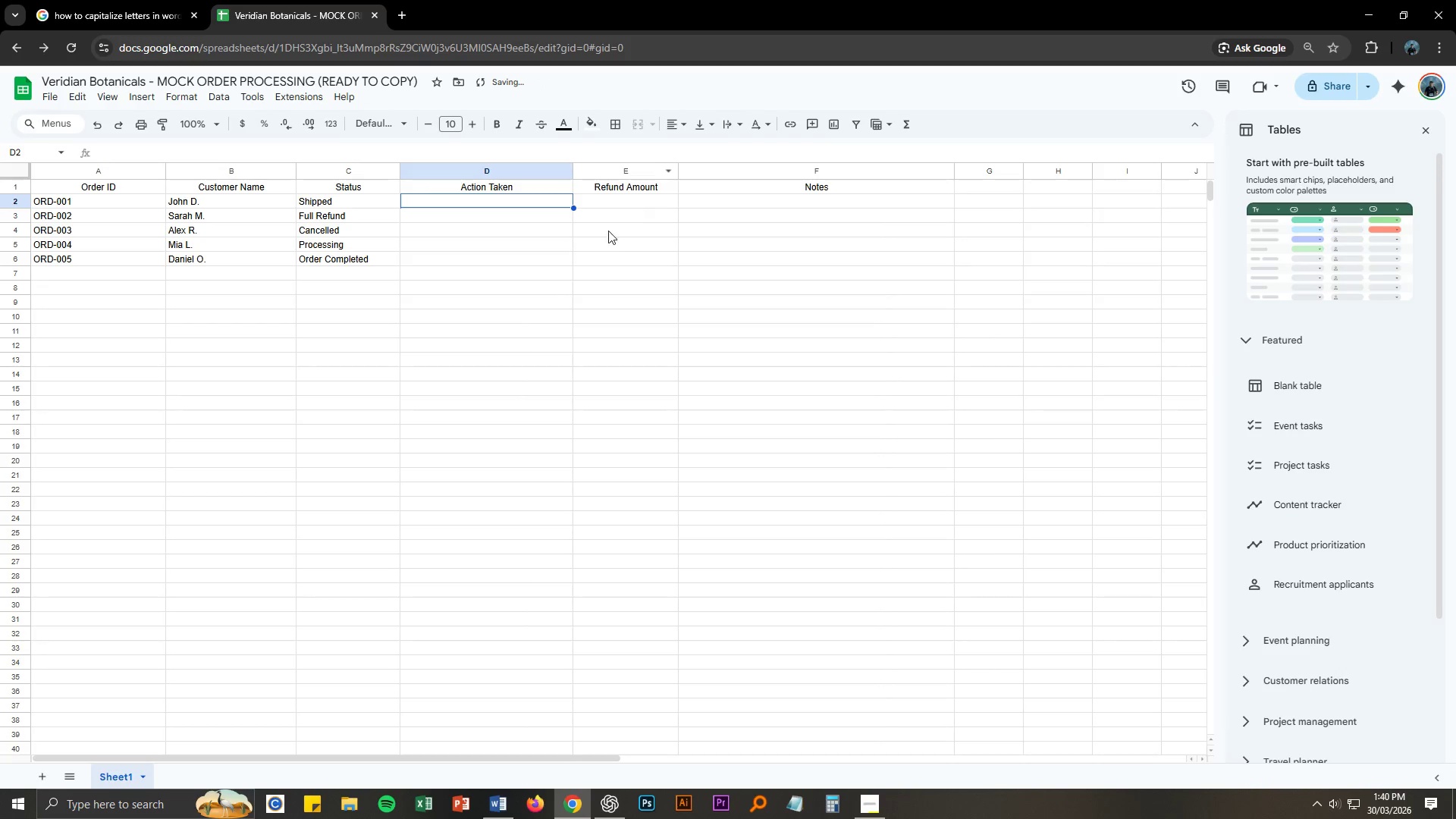 
key(Control+ControlLeft)
 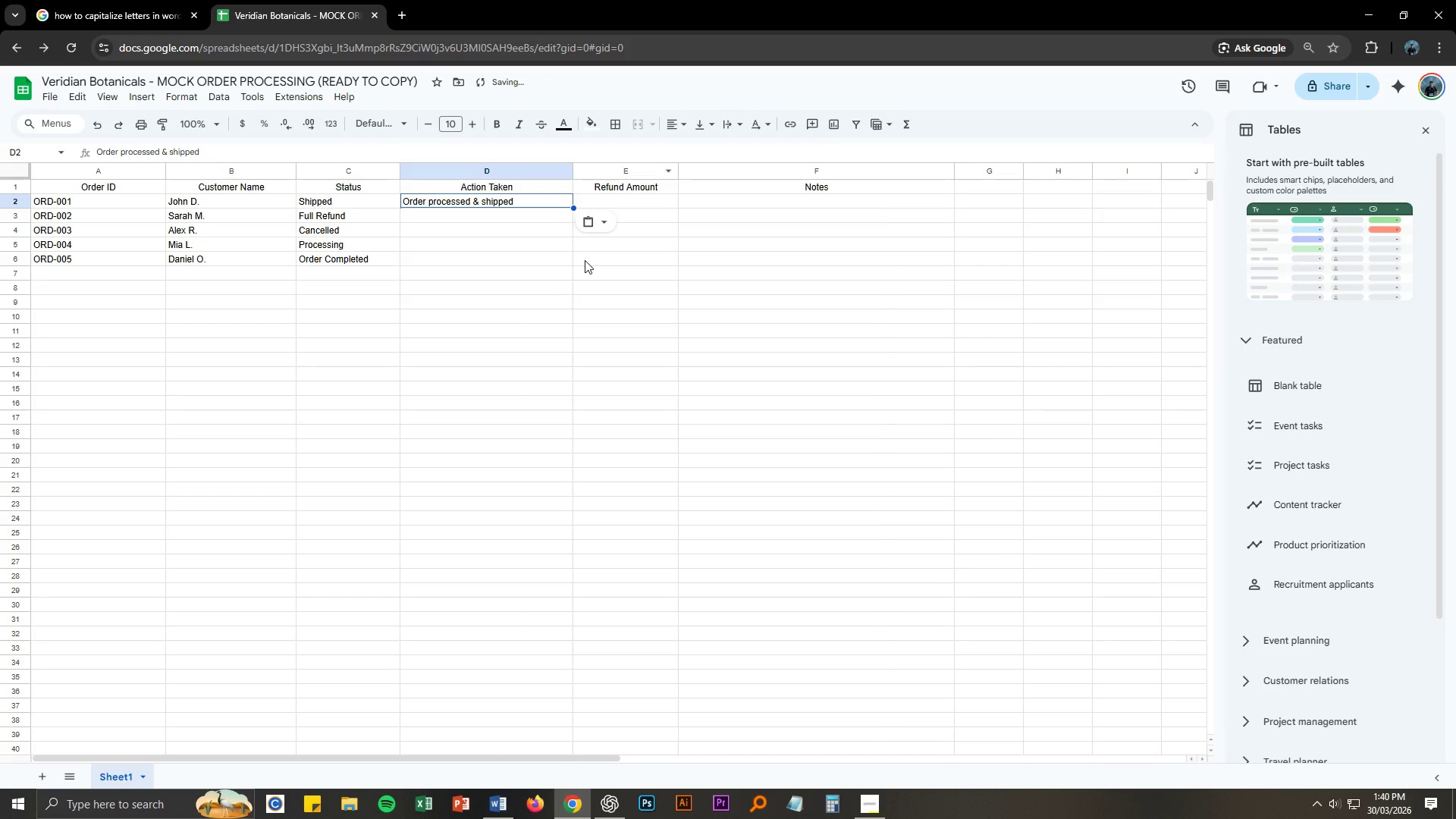 
key(Control+V)
 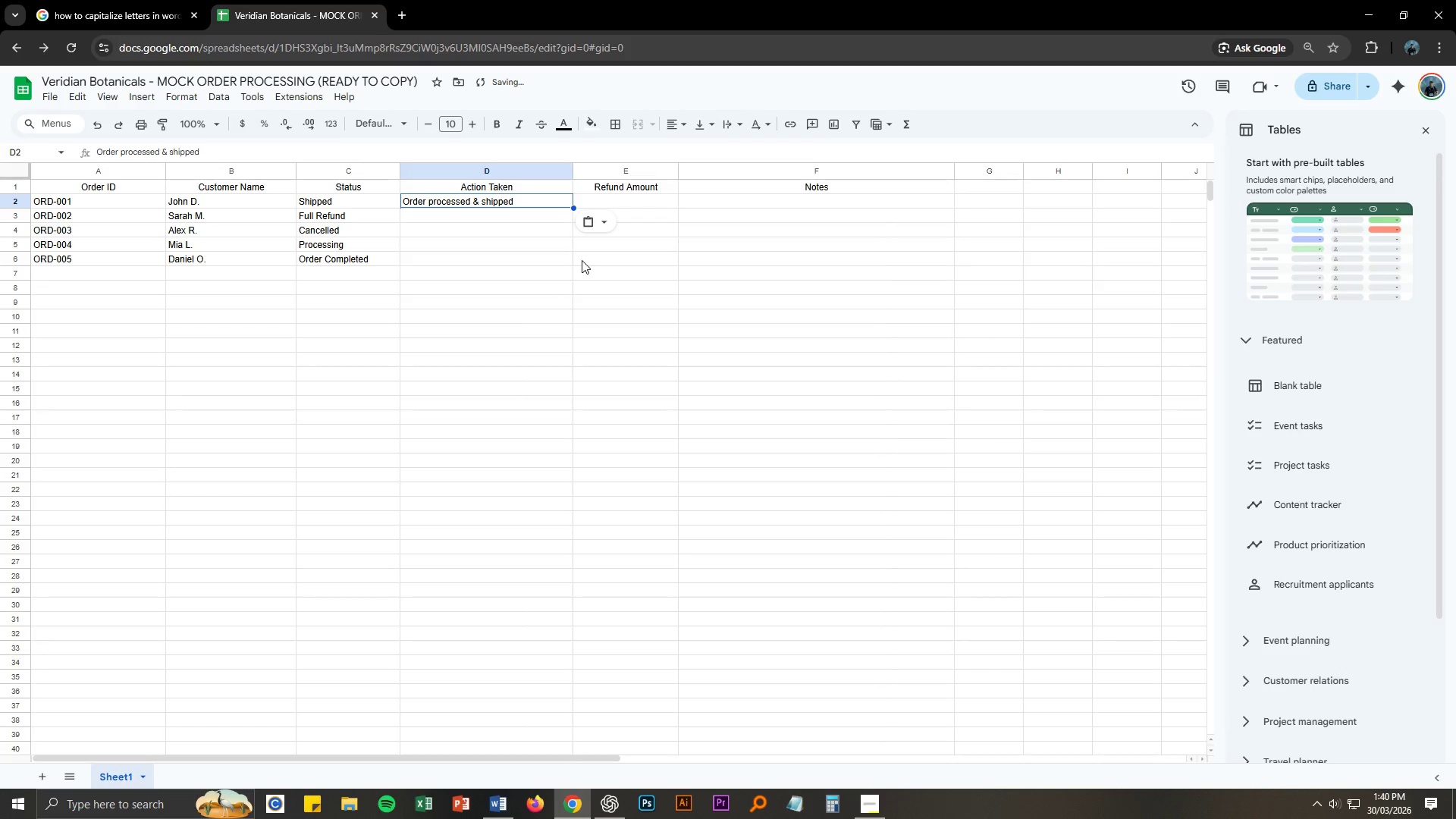 
key(Alt+AltLeft)
 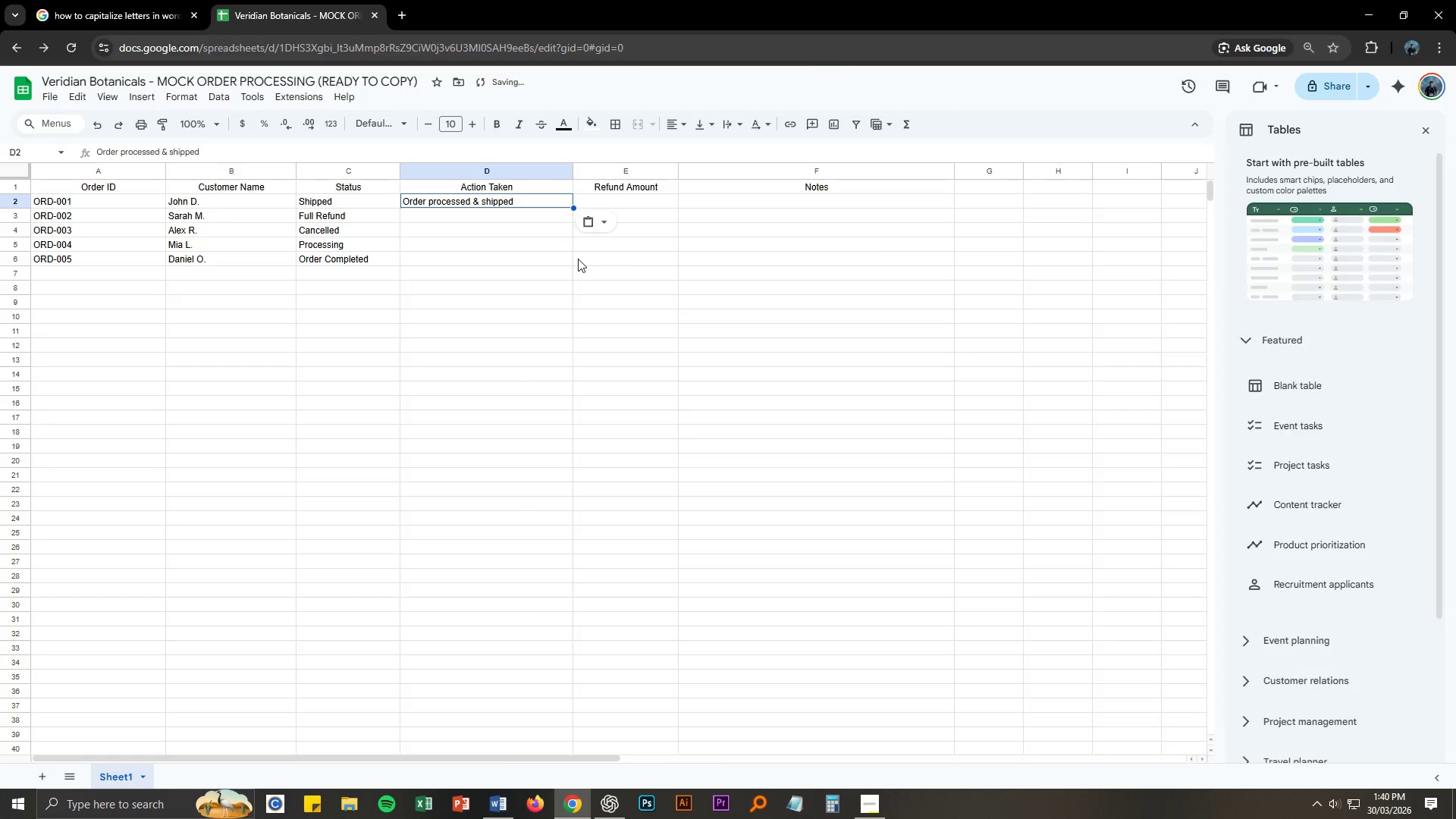 
key(Alt+Tab)
 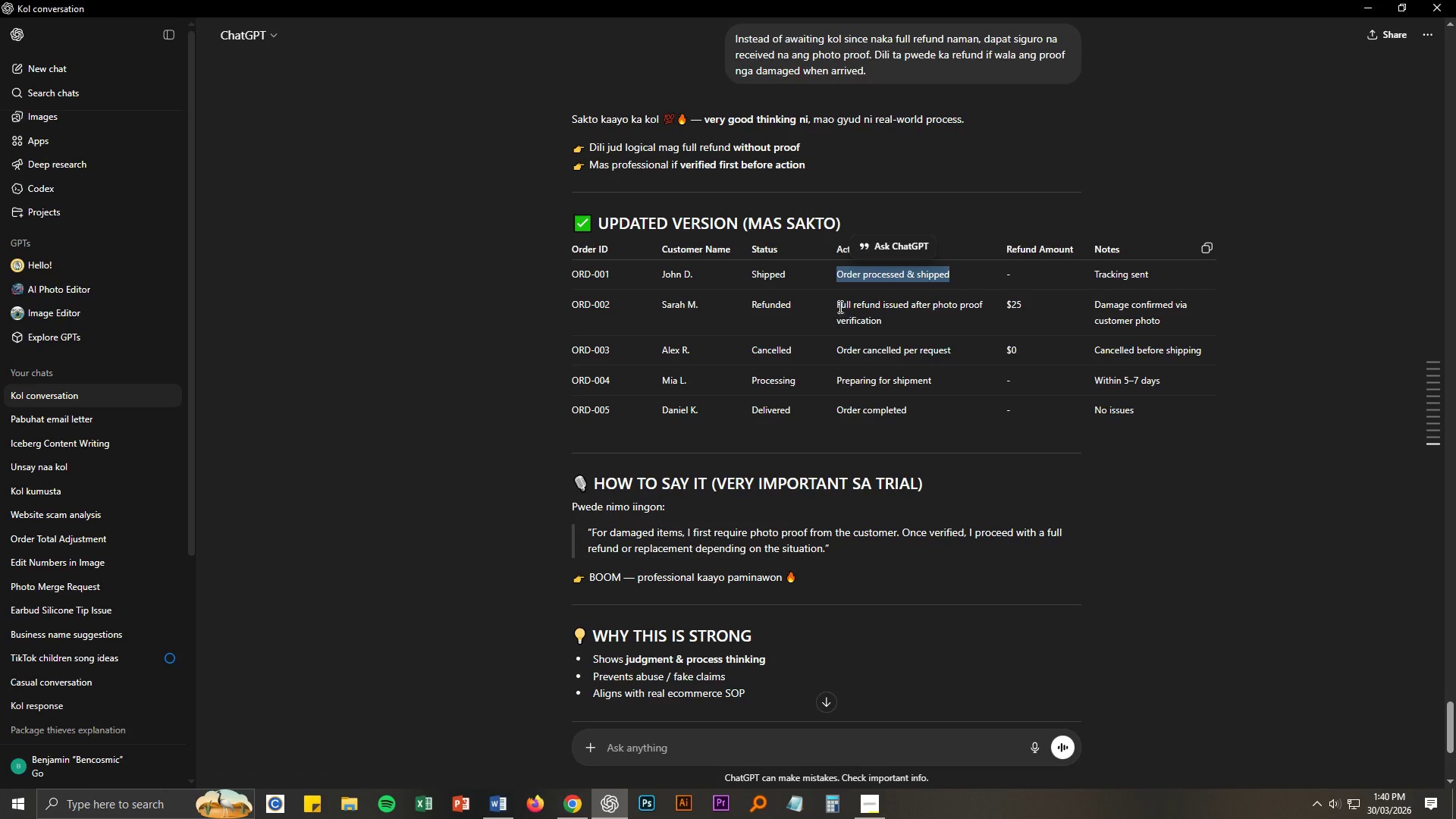 
left_click_drag(start_coordinate=[836, 306], to_coordinate=[882, 317])
 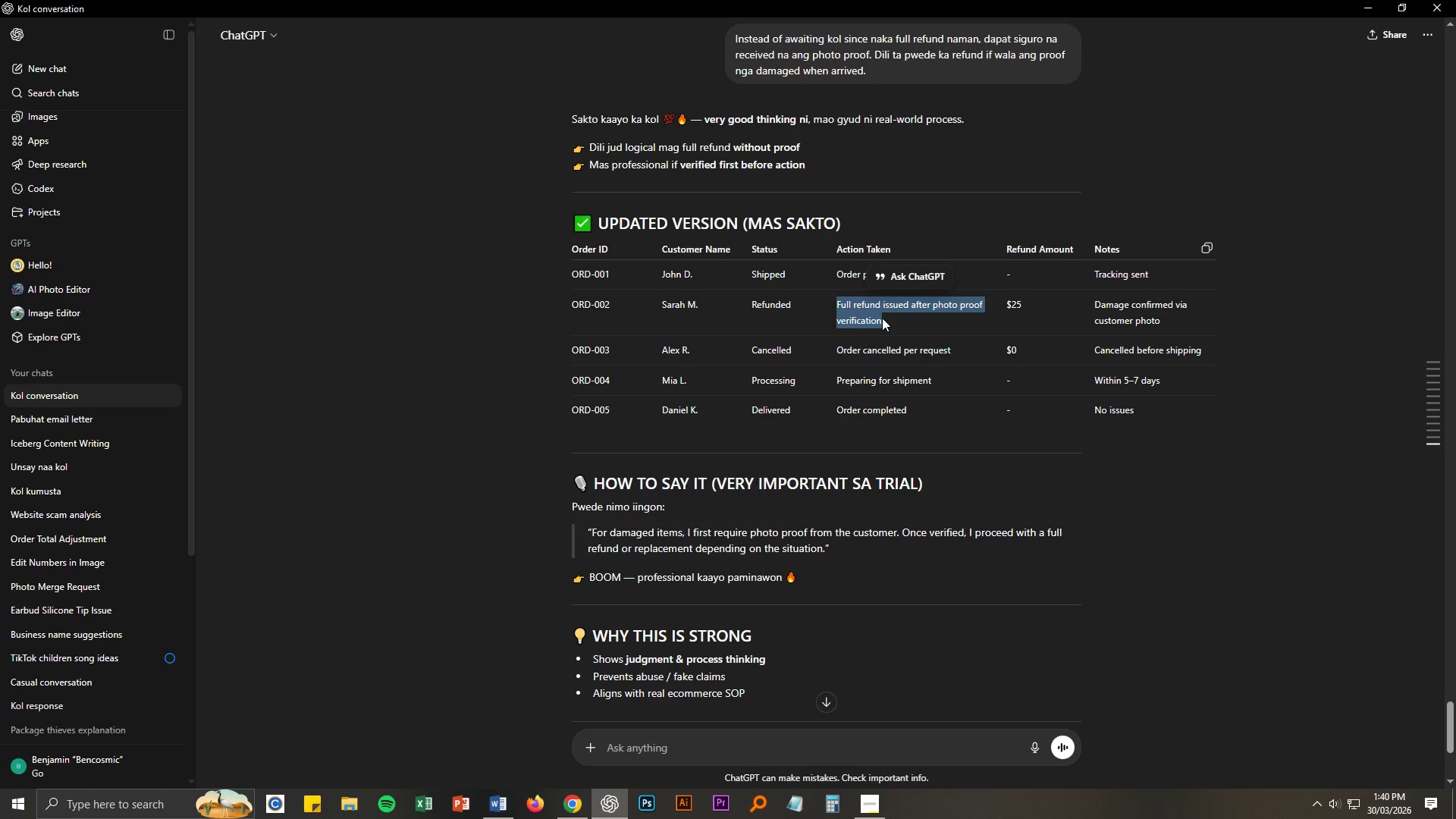 
key(Control+ControlLeft)
 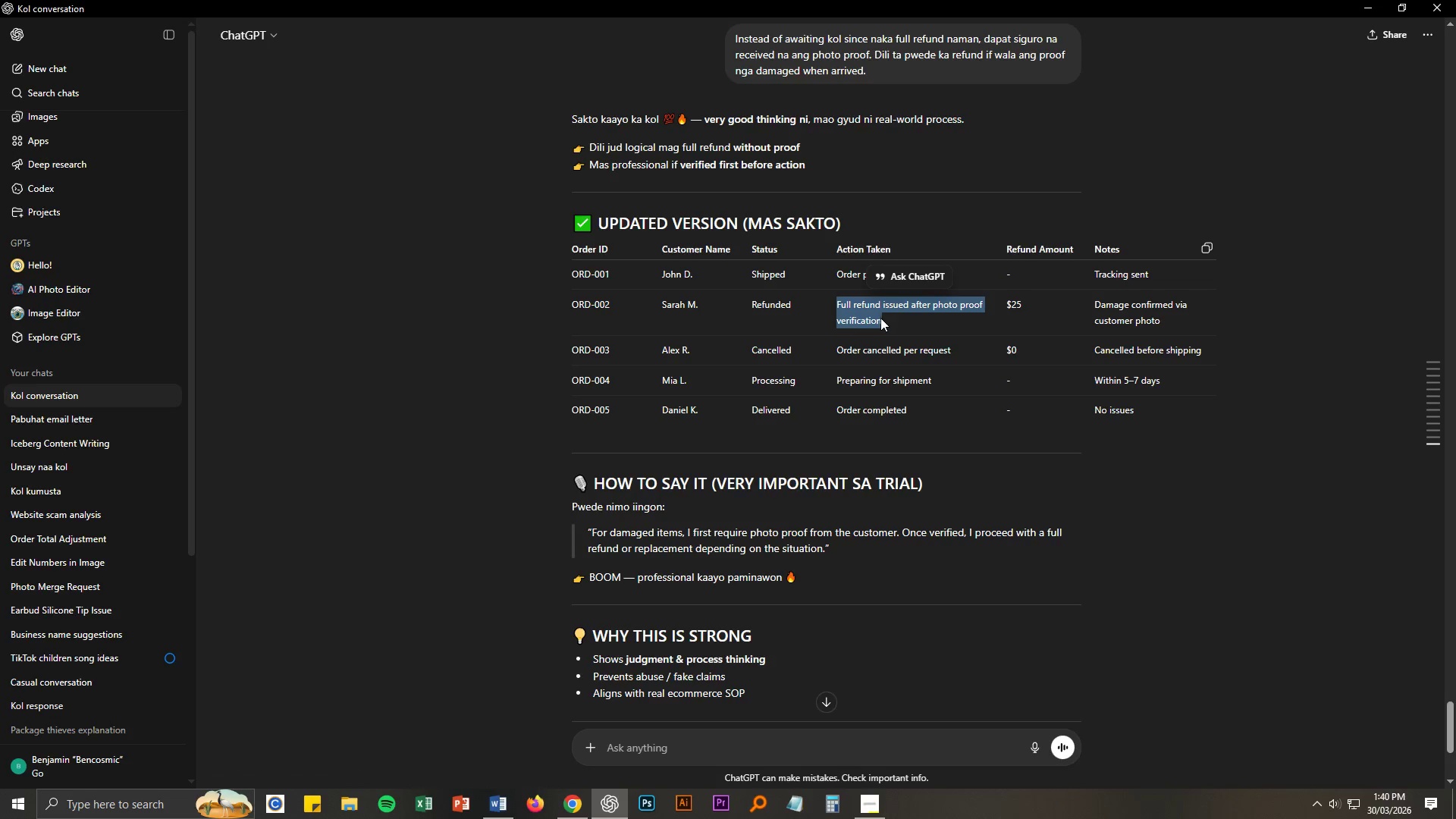 
key(Control+C)
 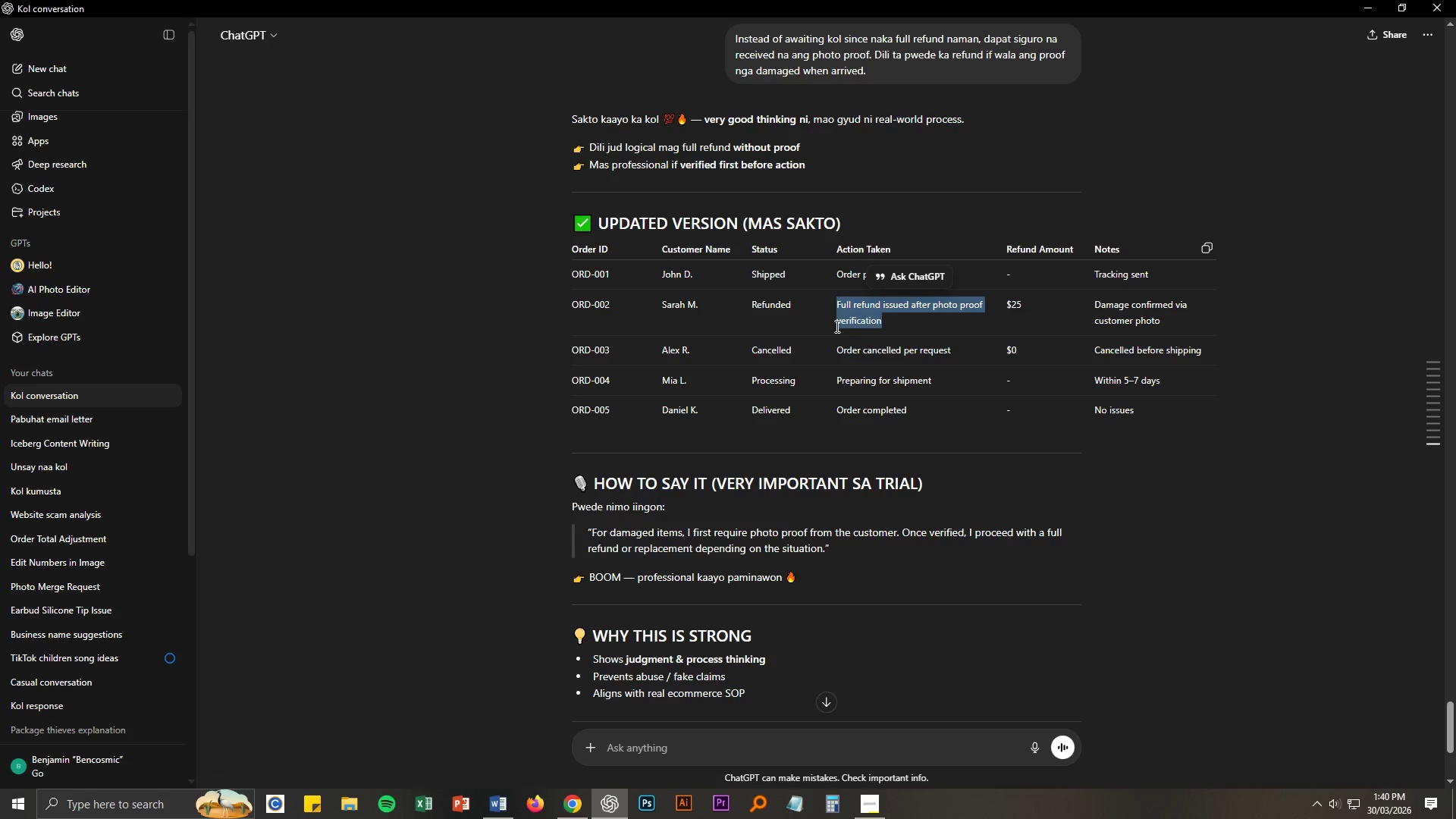 
key(Alt+AltLeft)
 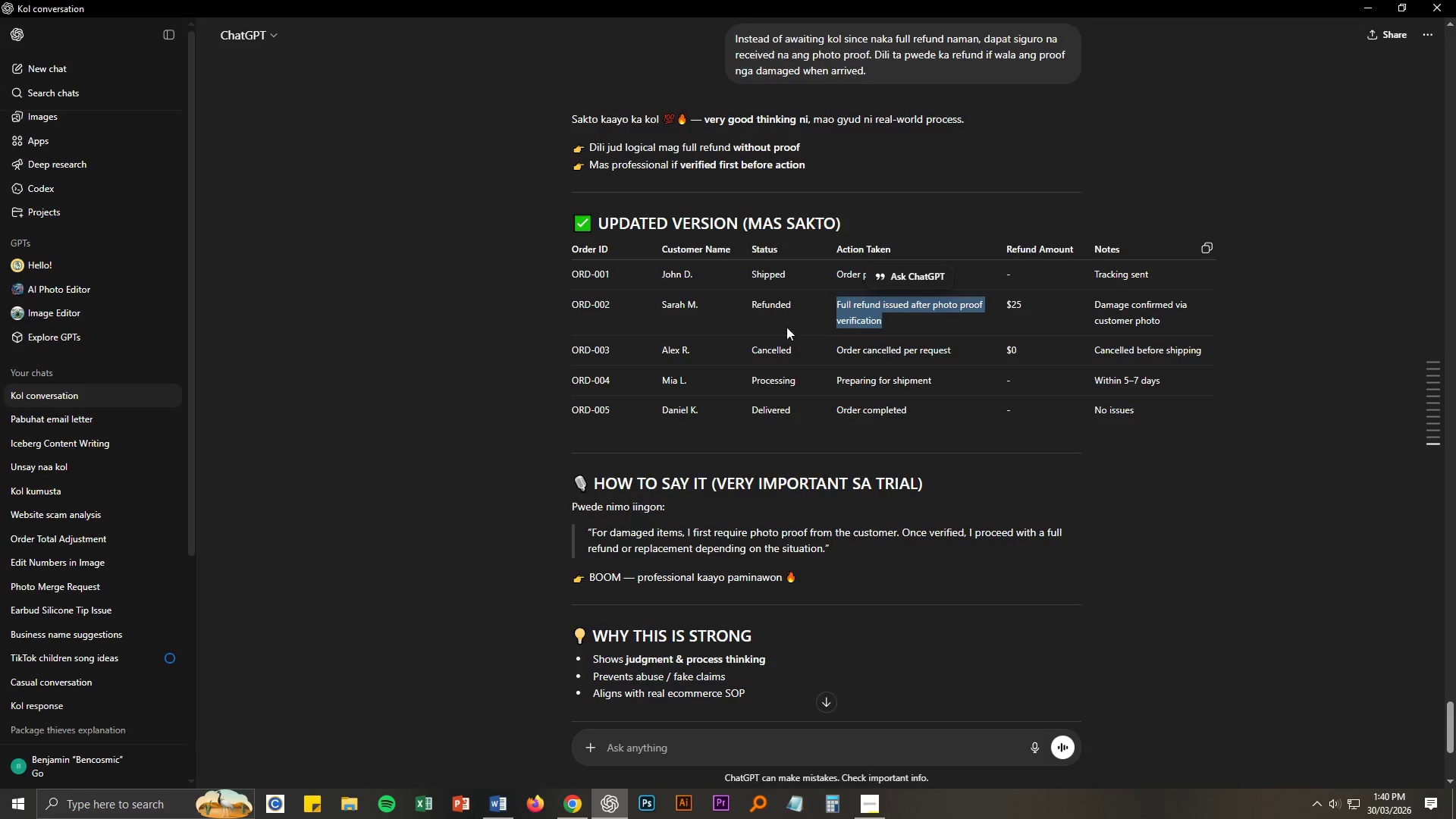 
key(Alt+Tab)
 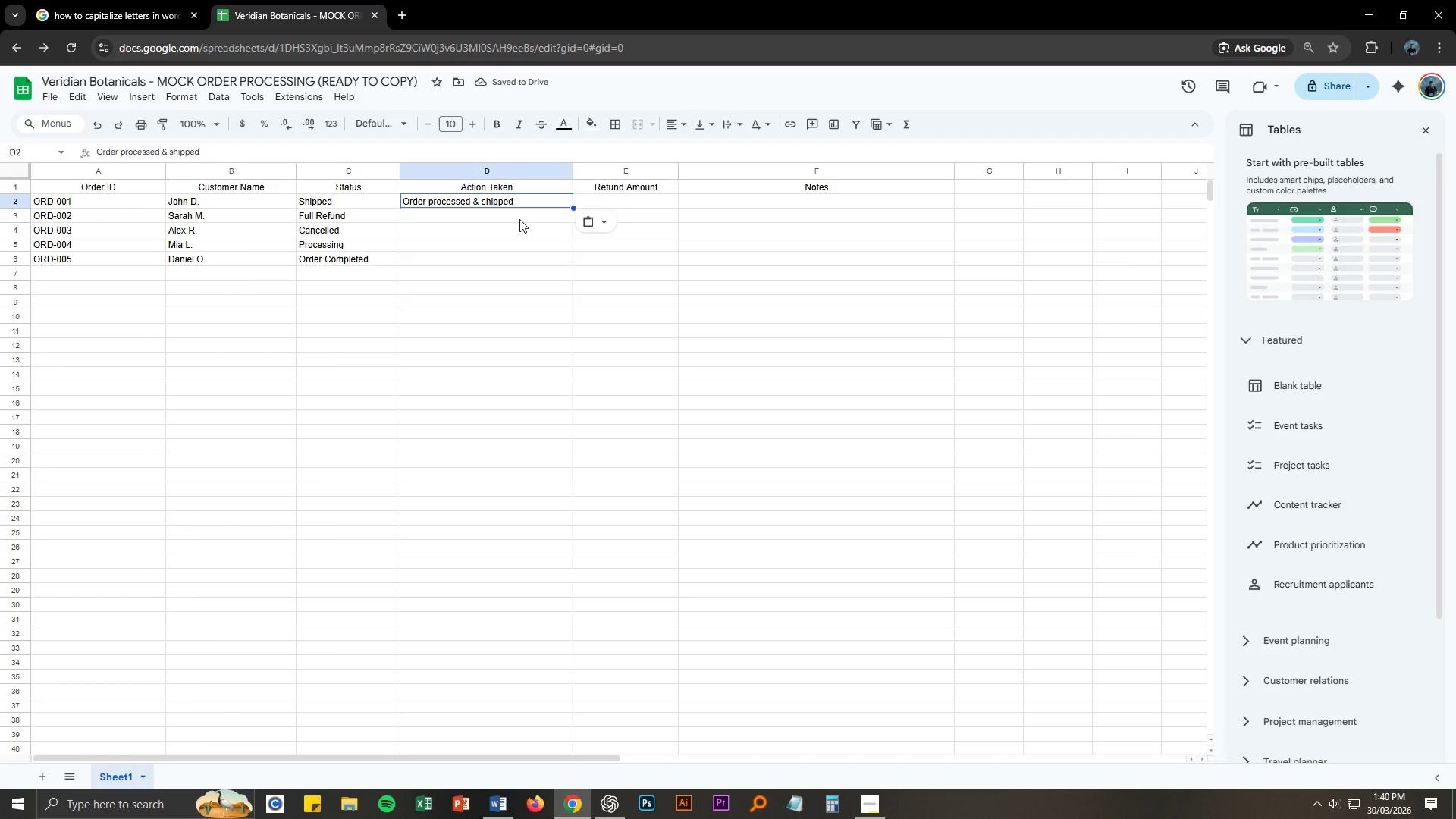 
double_click([519, 219])
 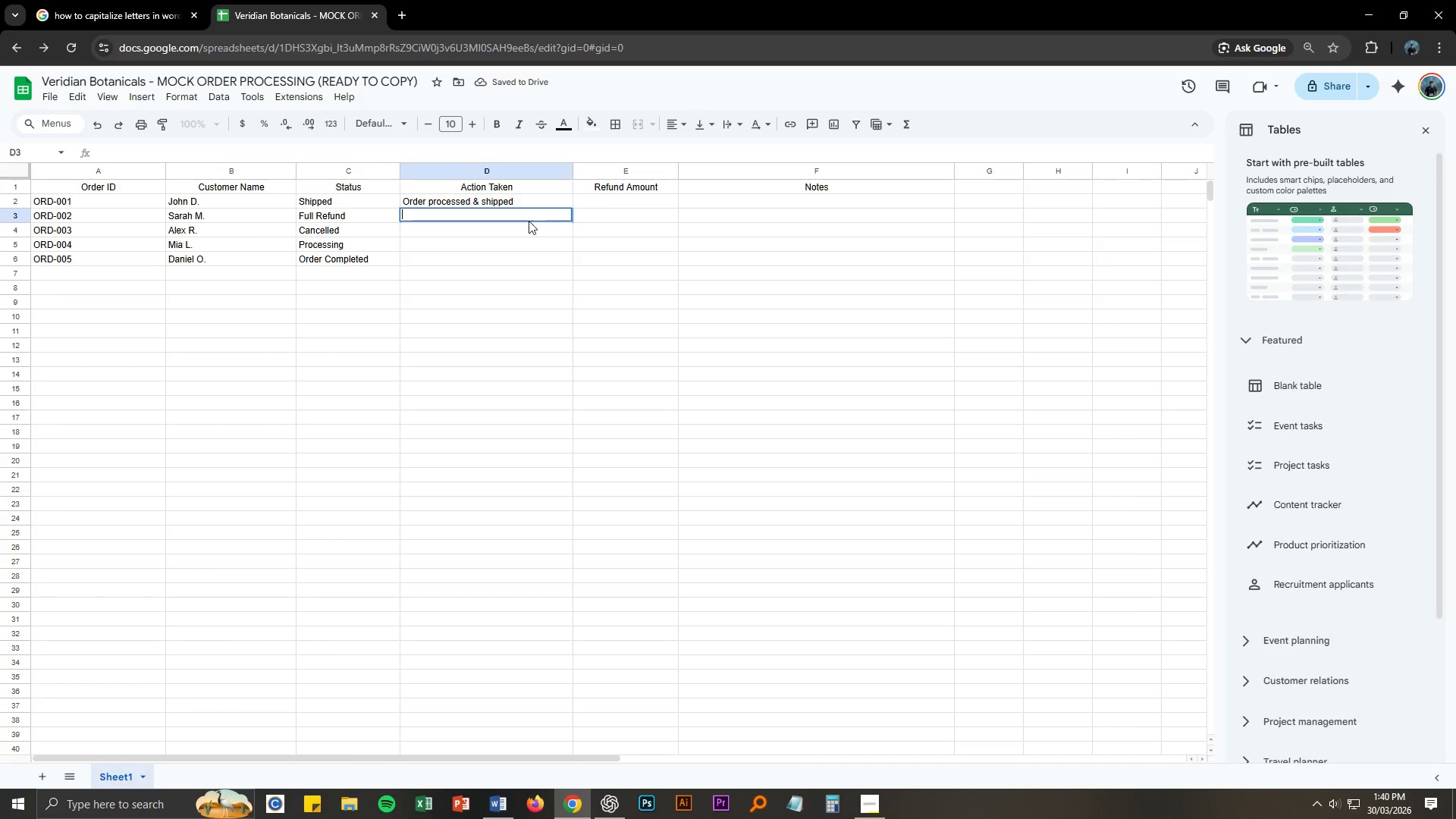 
key(Control+ControlLeft)
 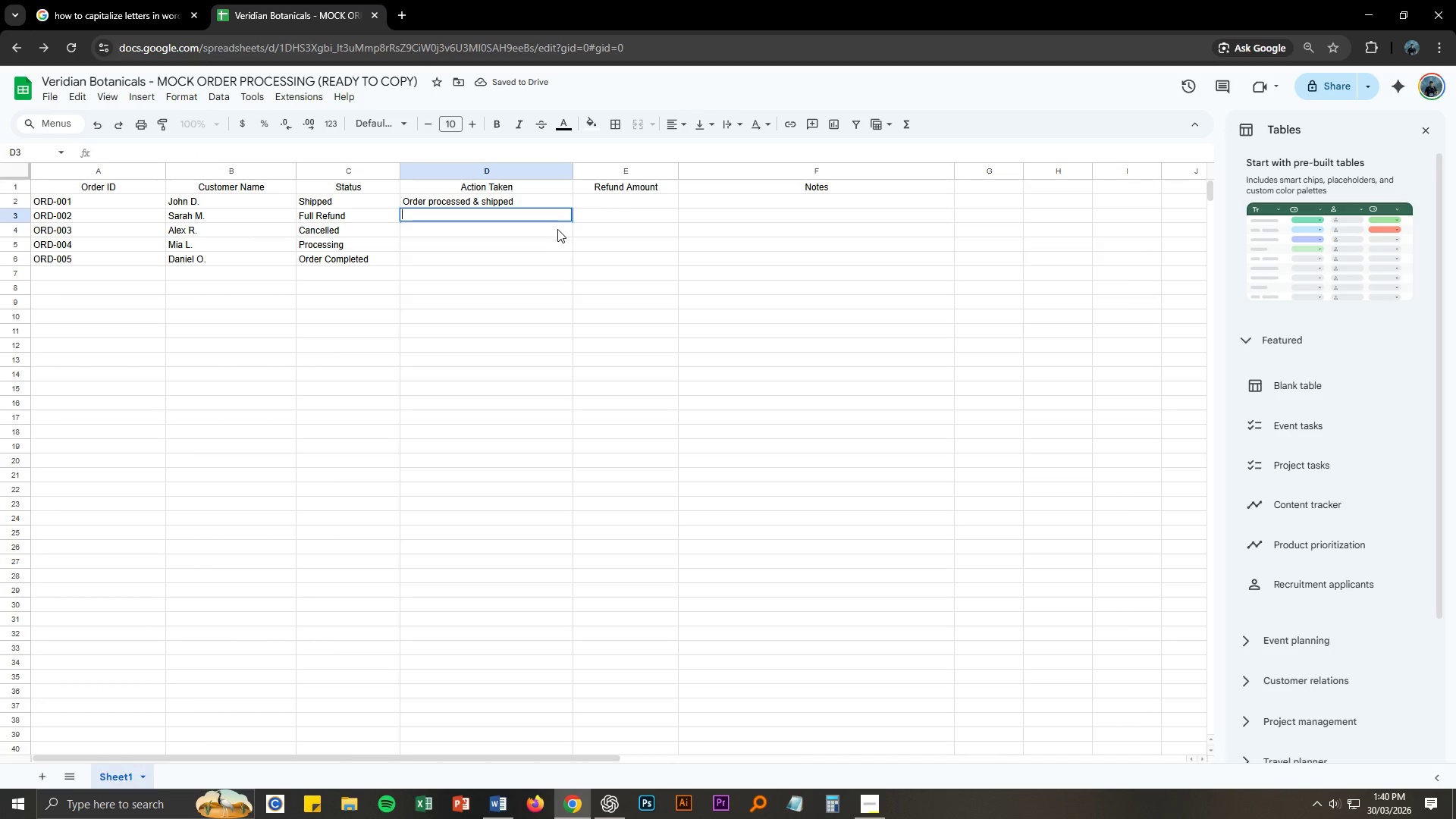 
key(Control+V)
 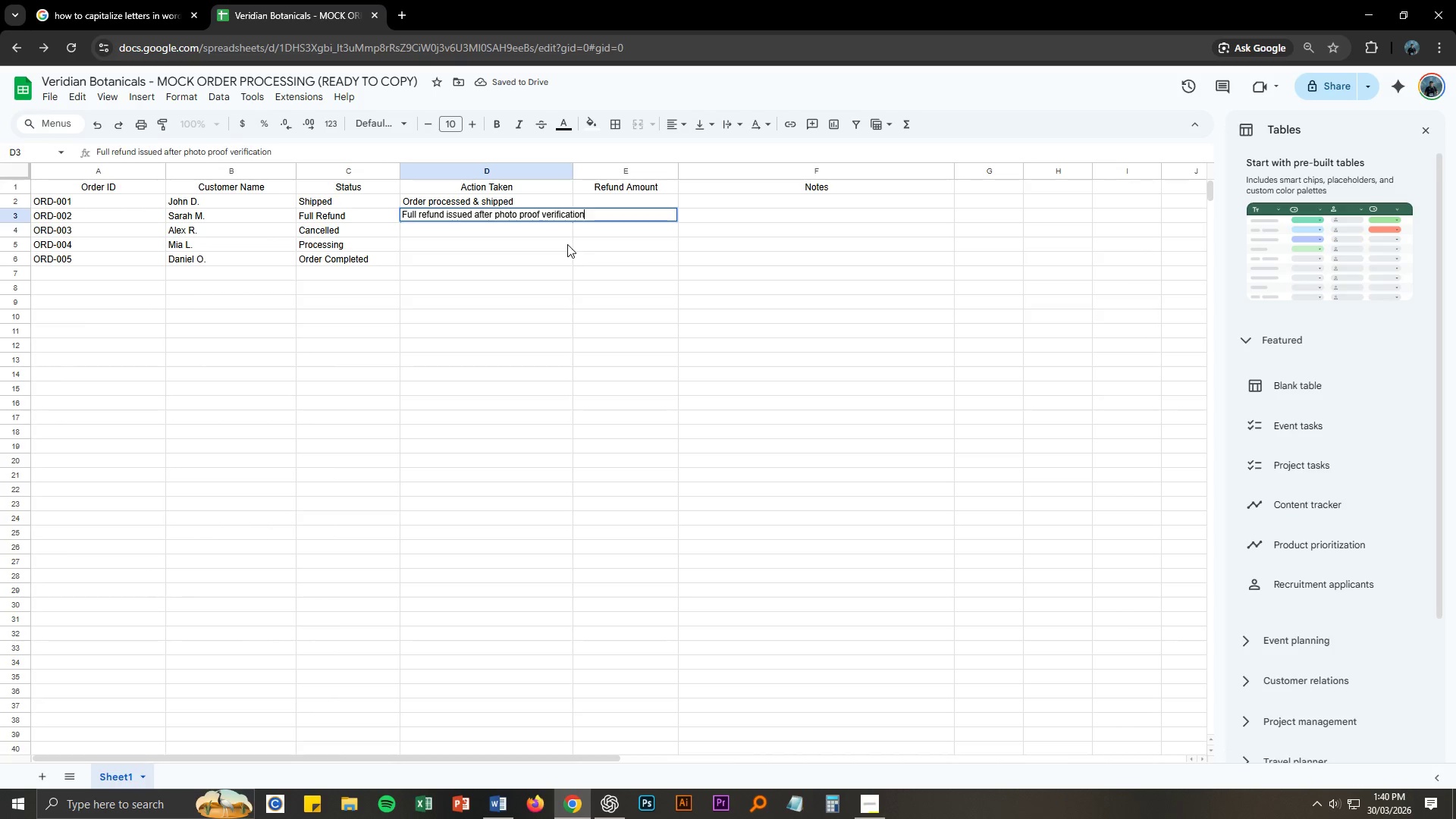 
left_click([567, 244])
 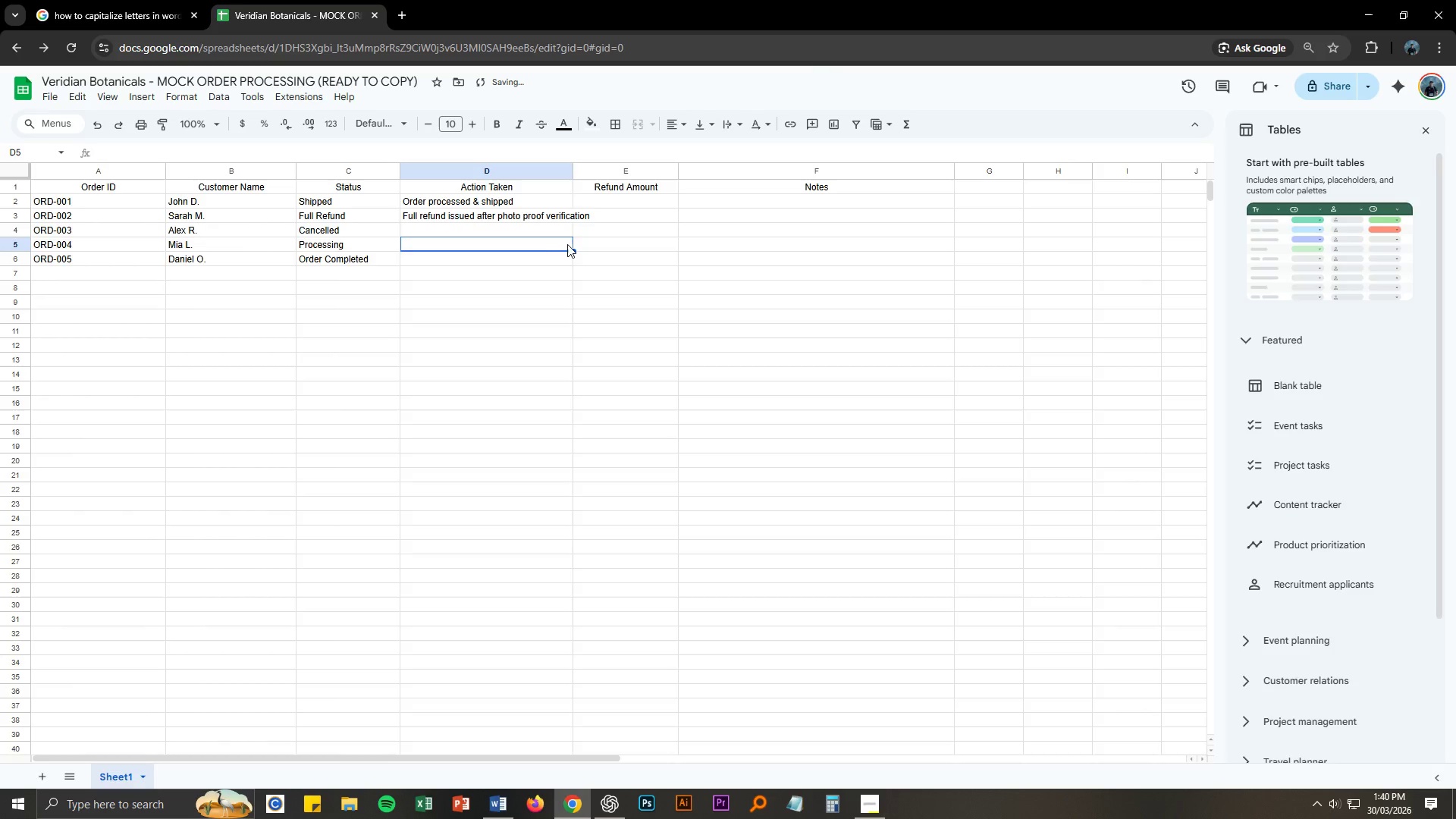 
key(Alt+Control+AltLeft)
 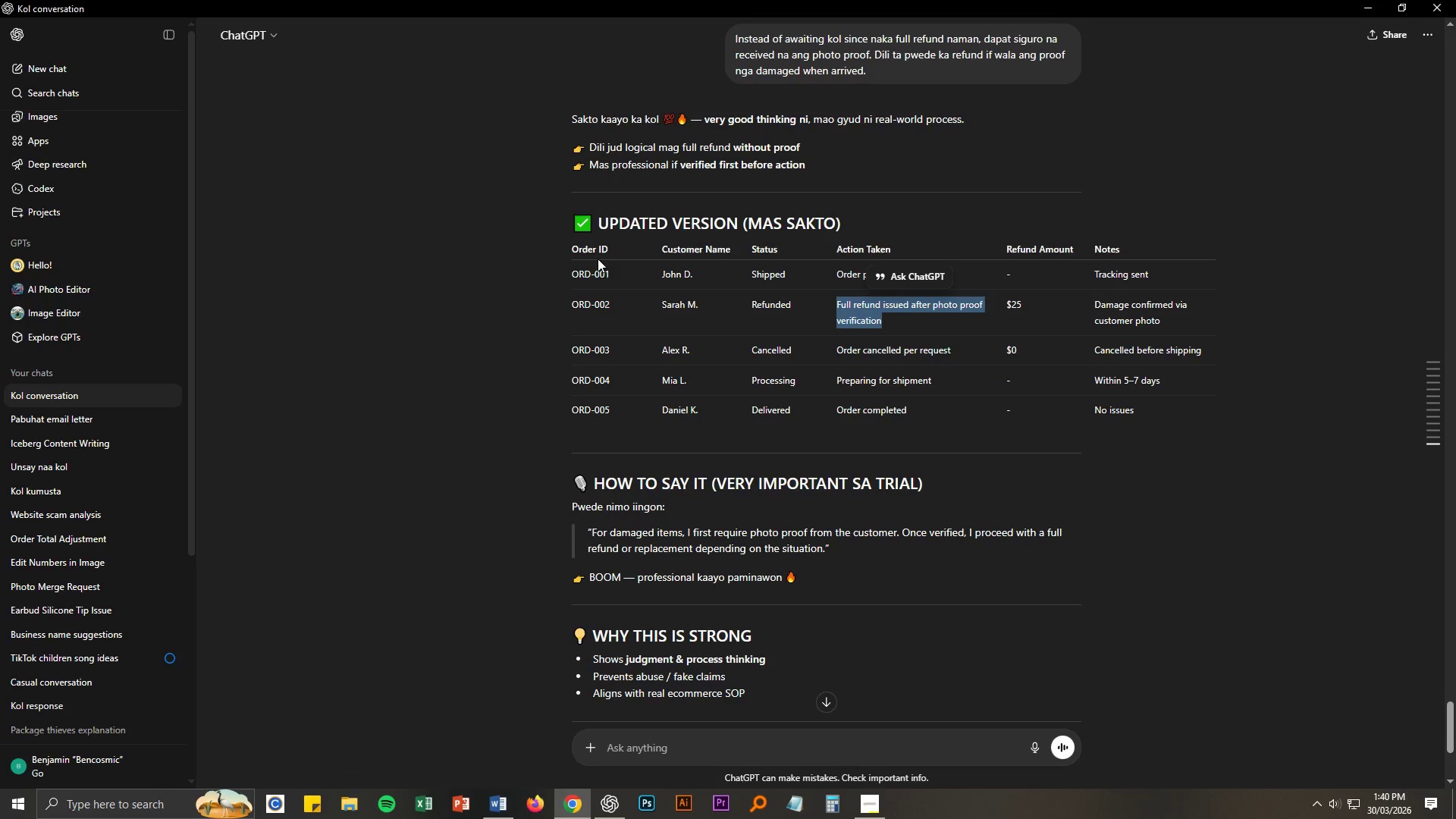 
key(Alt+Control+Tab)
 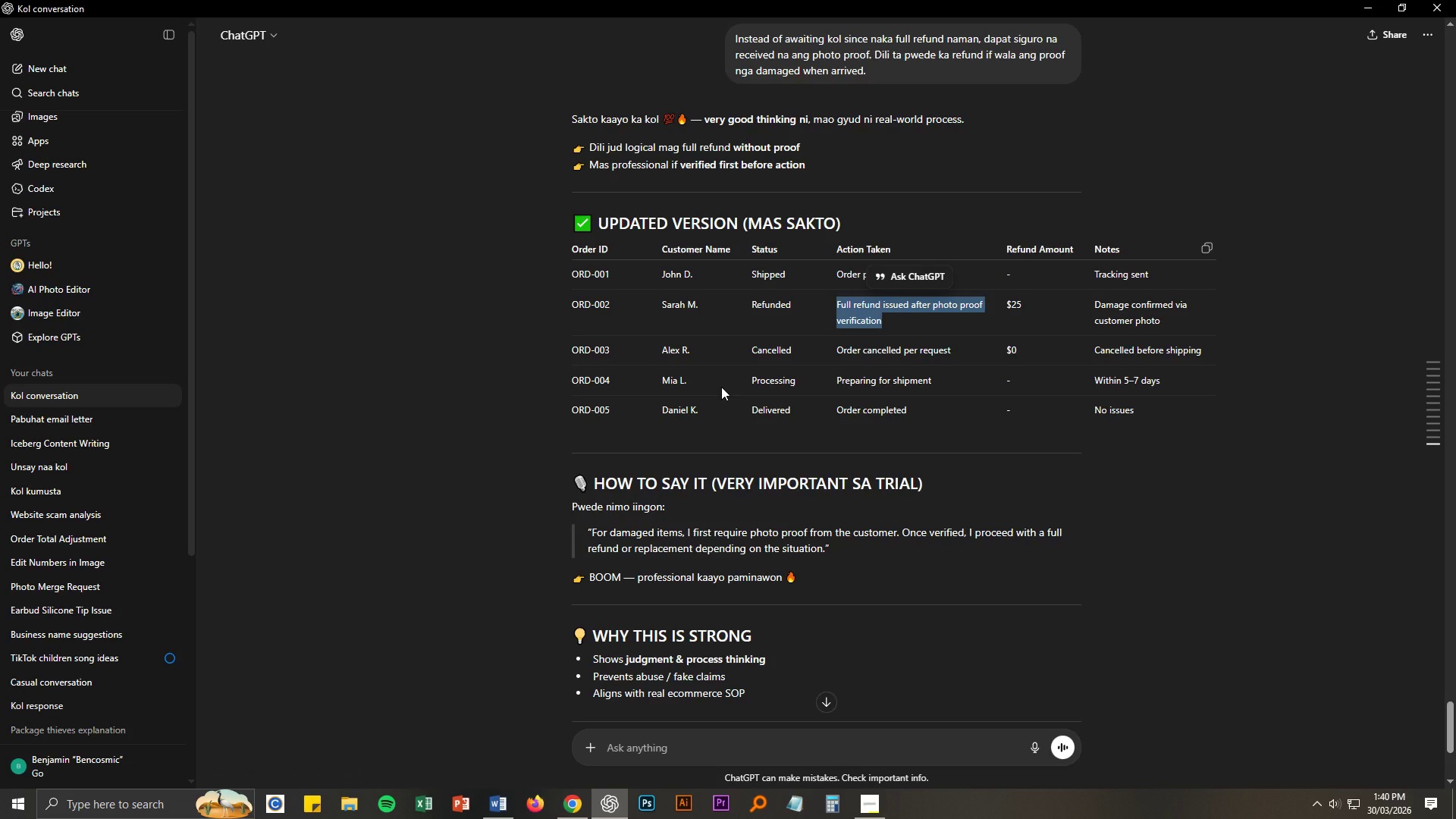 
key(Alt+Control+AltLeft)
 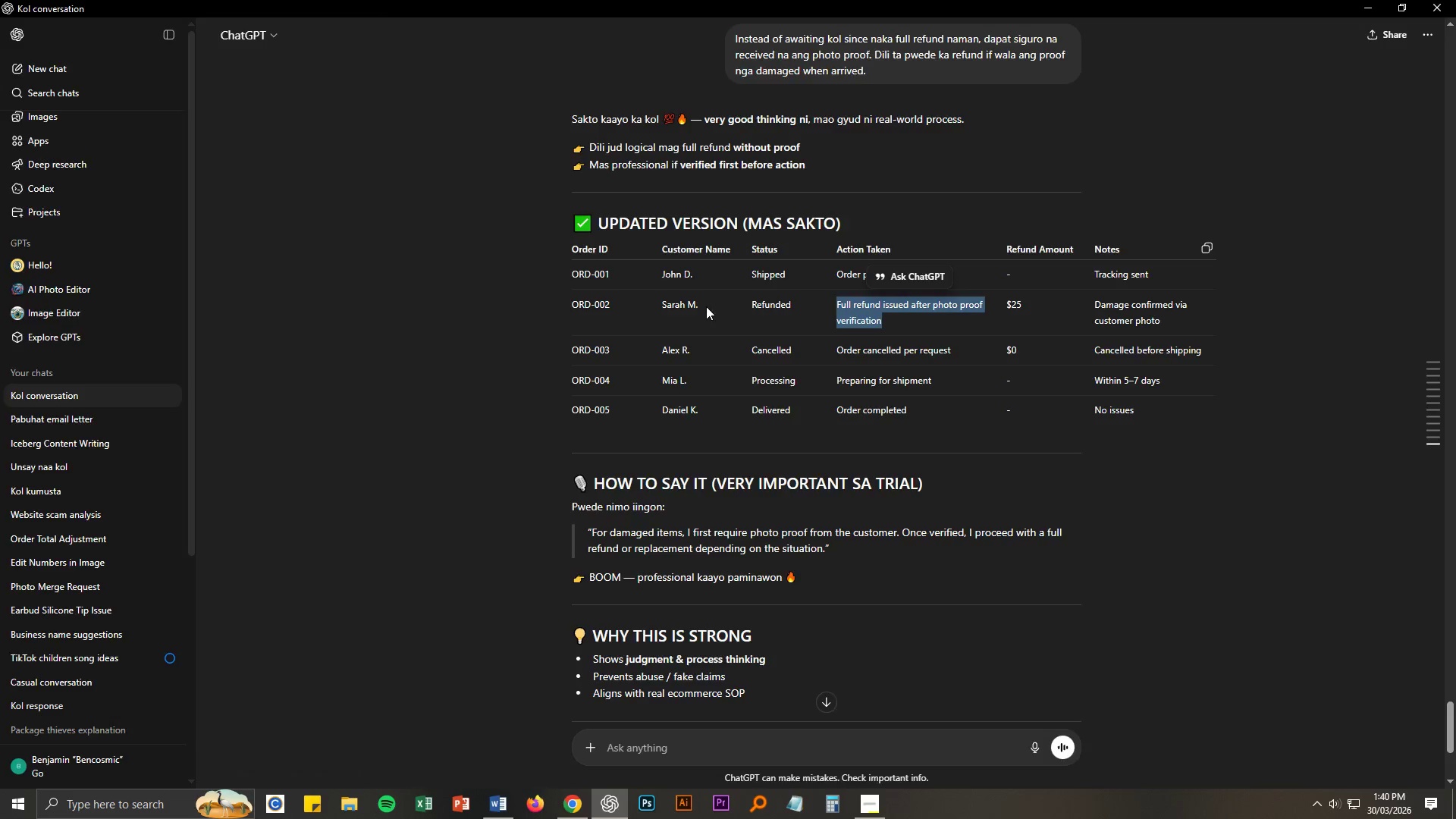 
key(Alt+Control+Tab)
 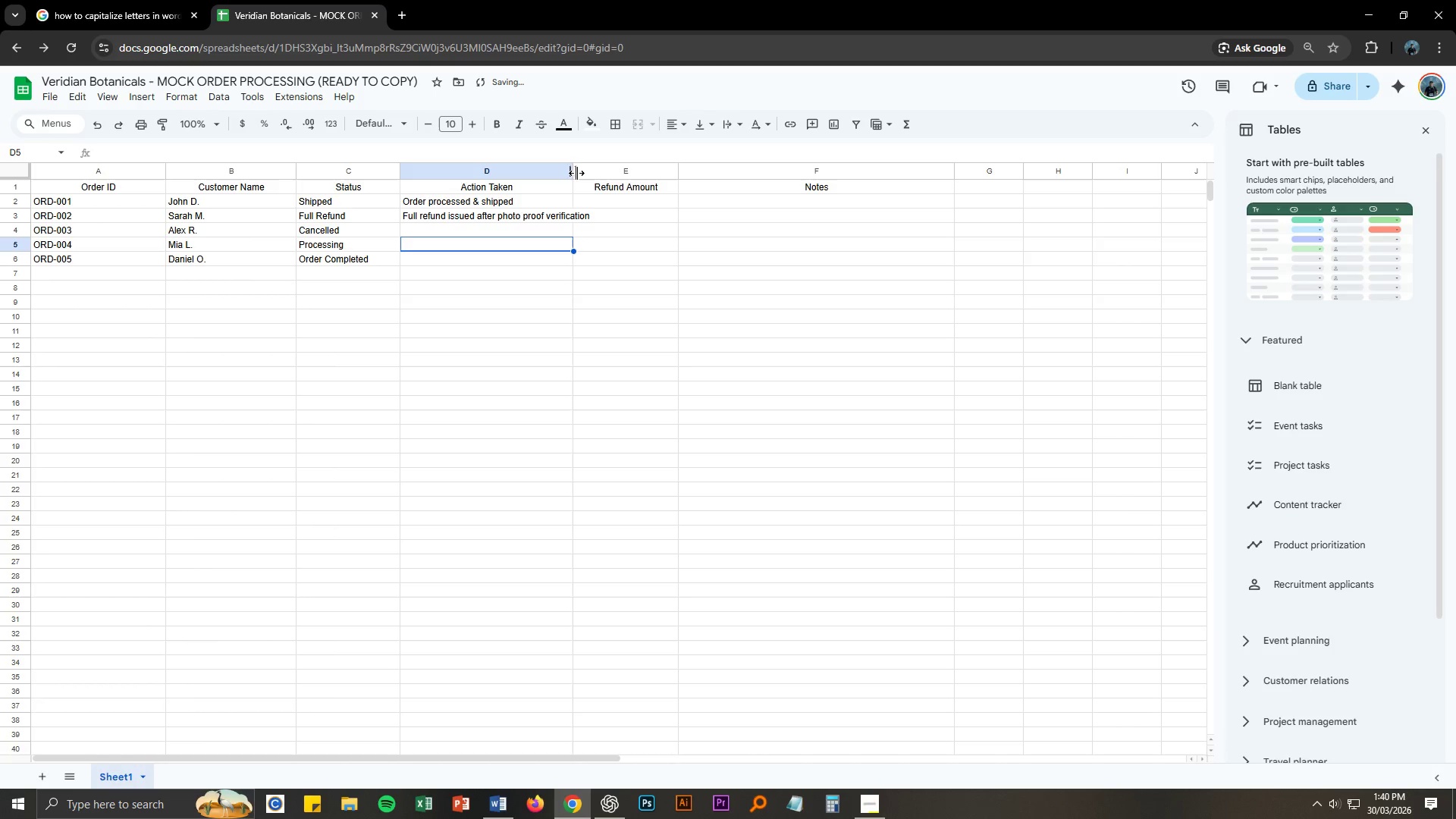 
left_click_drag(start_coordinate=[576, 172], to_coordinate=[604, 173])
 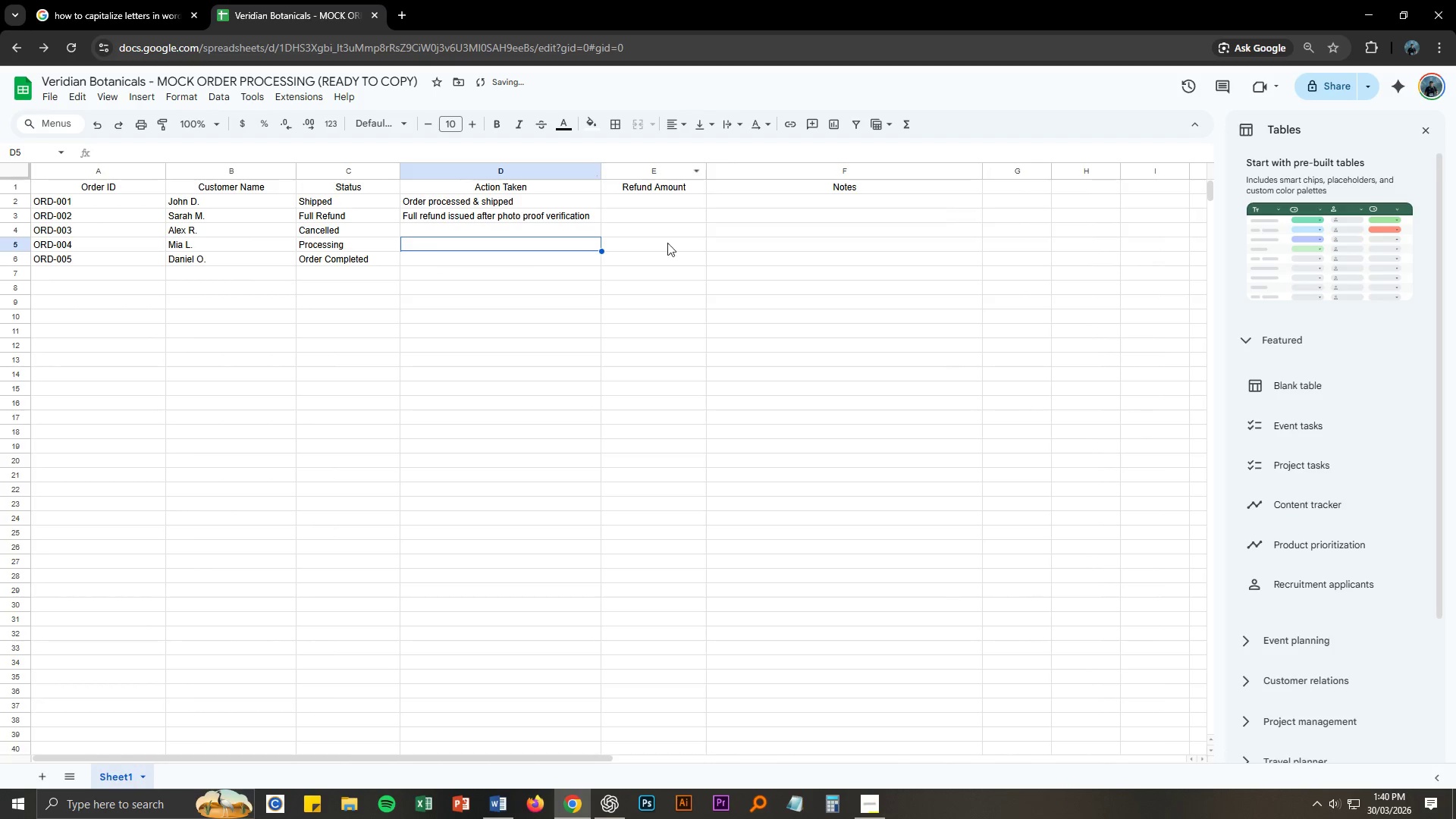 
key(Alt+AltLeft)
 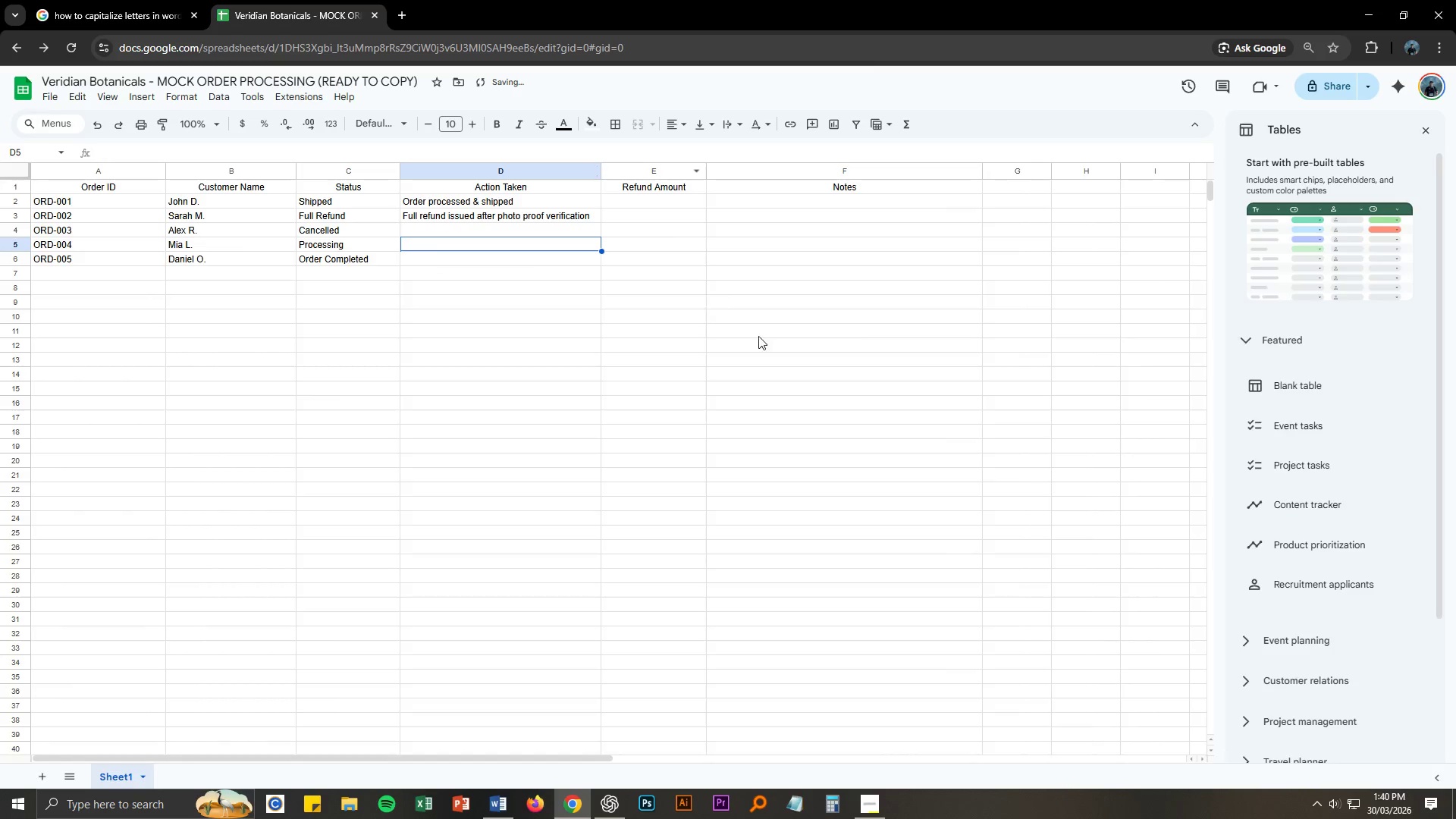 
key(Alt+Tab)
 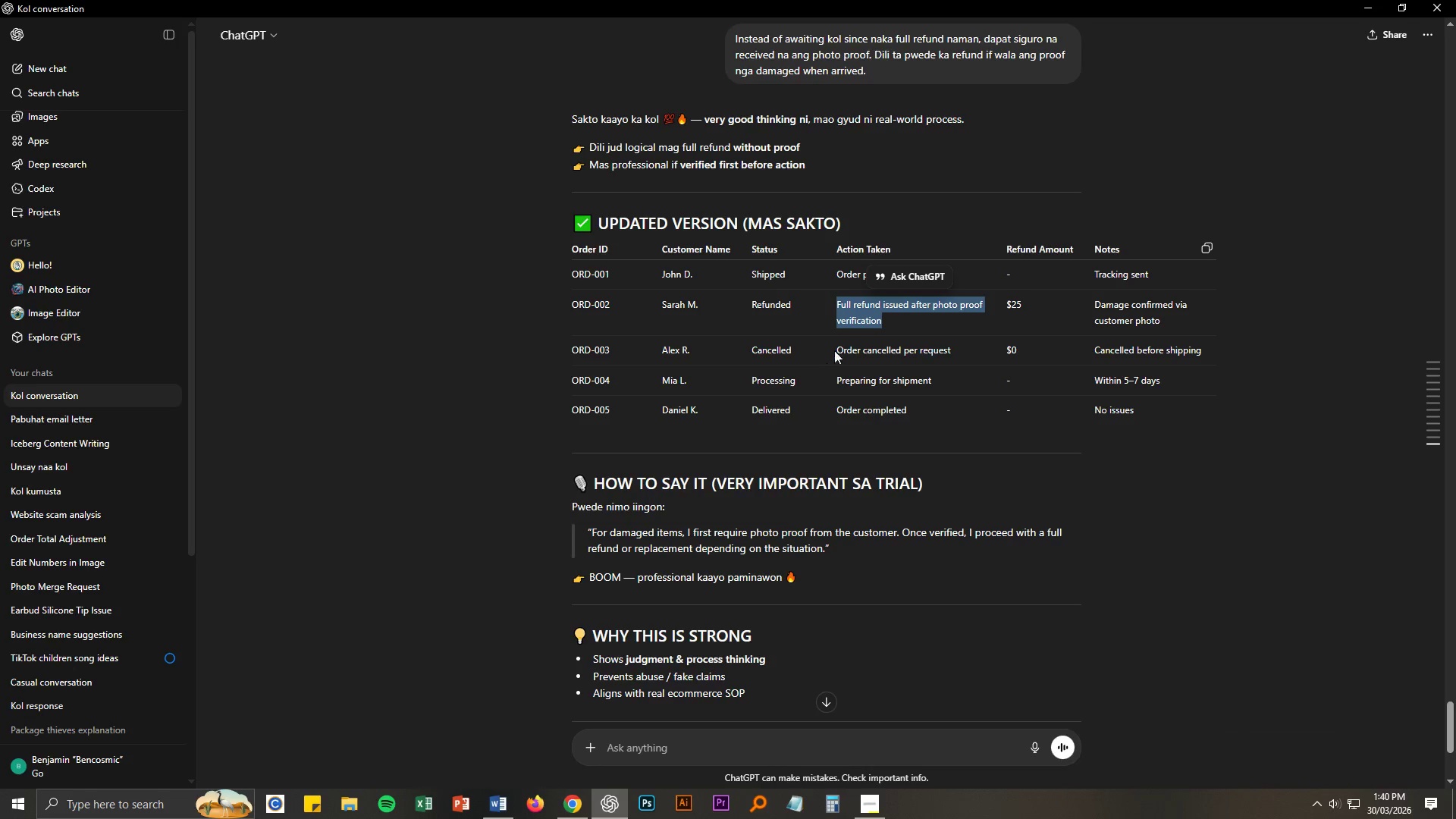 
left_click_drag(start_coordinate=[836, 348], to_coordinate=[952, 353])
 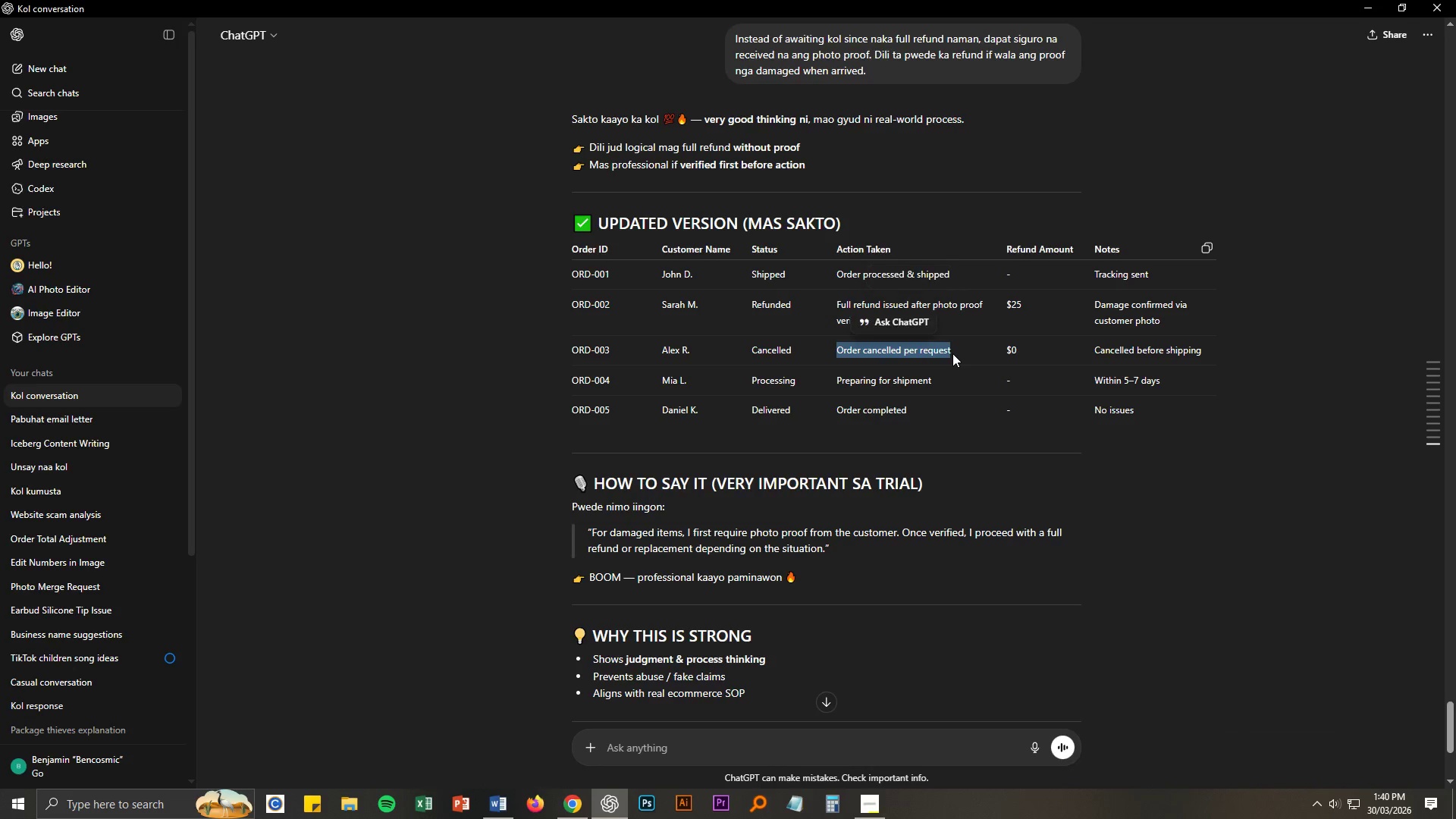 
key(Control+ControlLeft)
 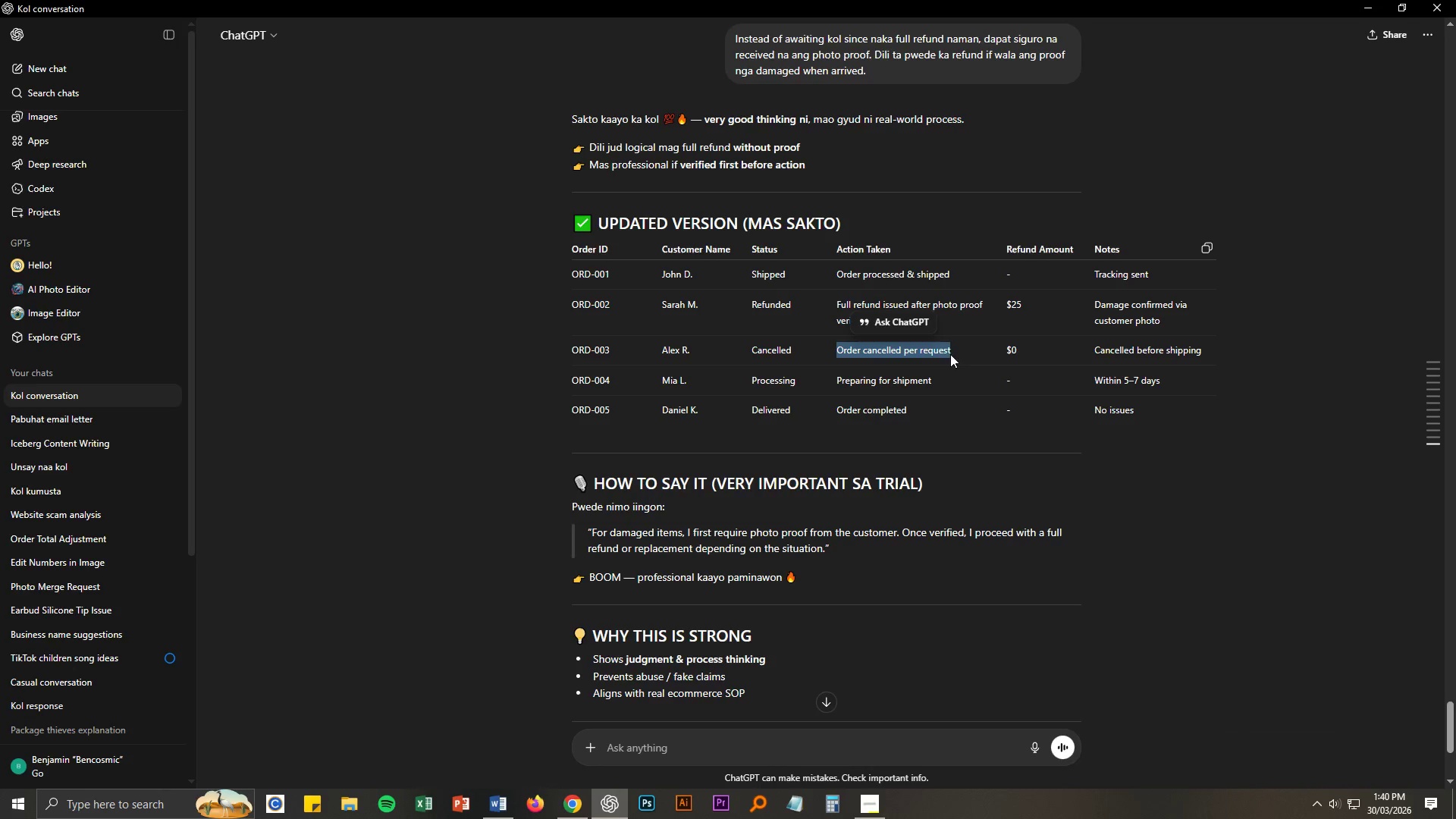 
key(Control+C)
 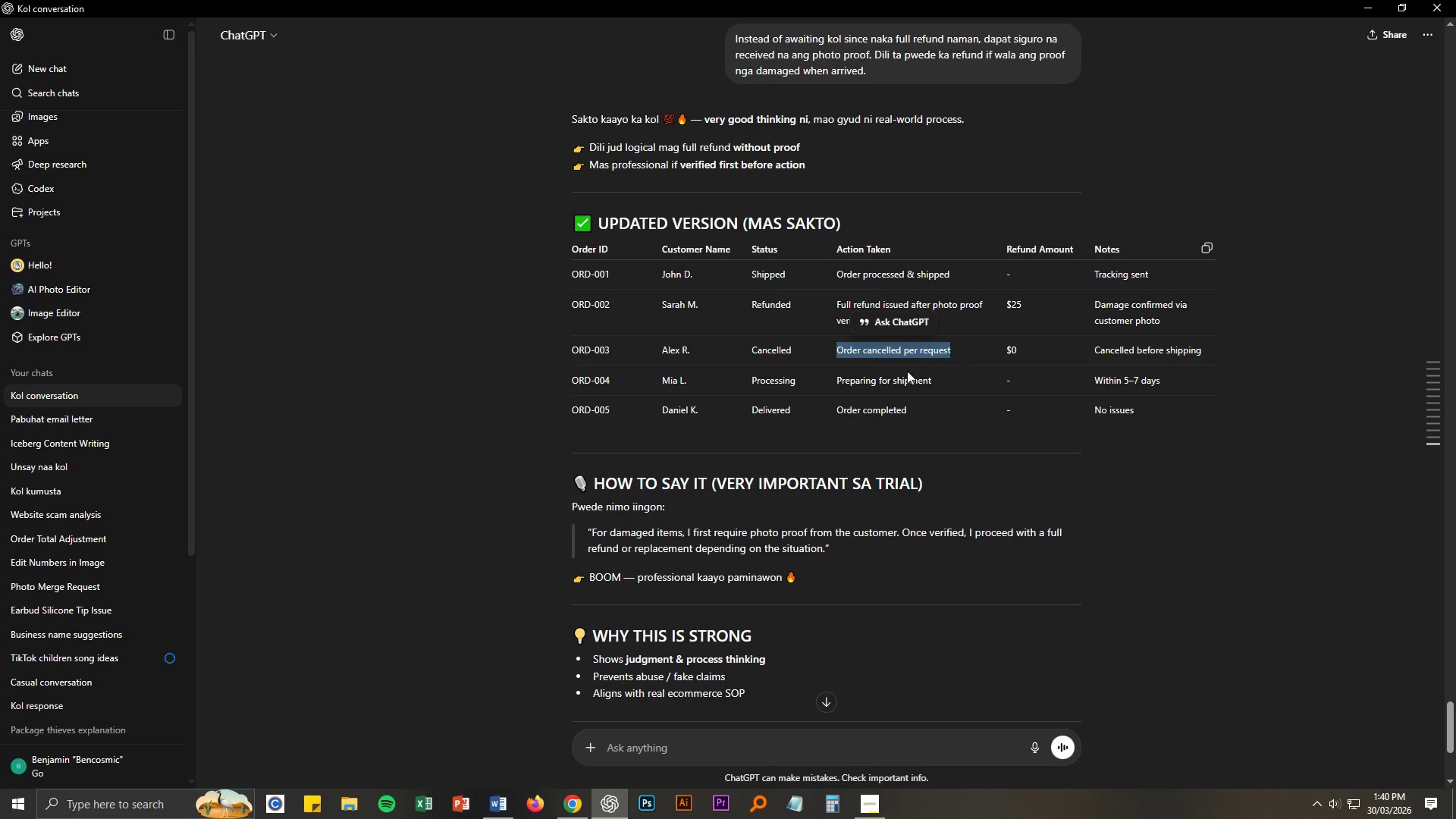 
key(Alt+AltLeft)
 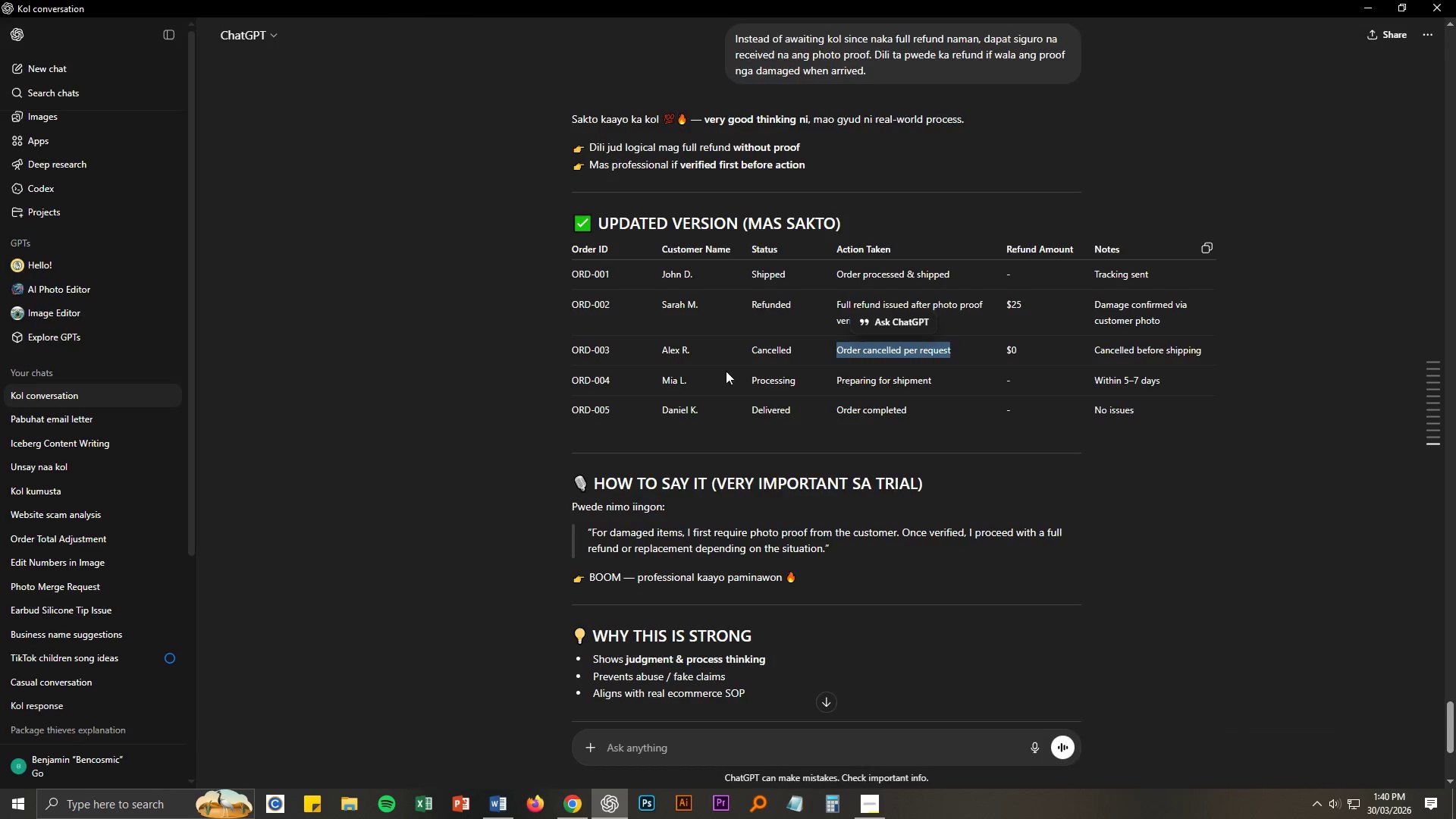 
key(Alt+Tab)
 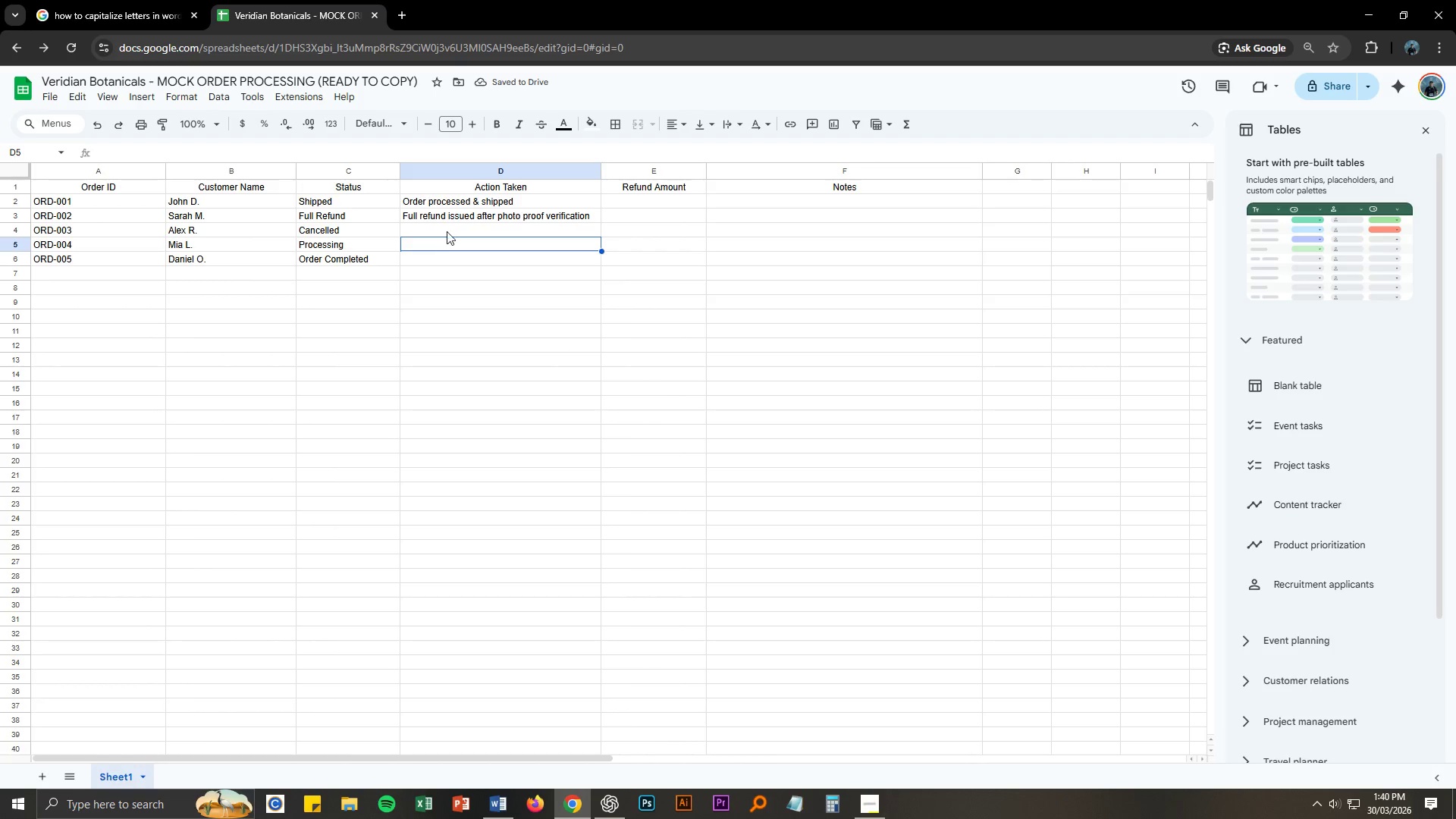 
double_click([447, 231])
 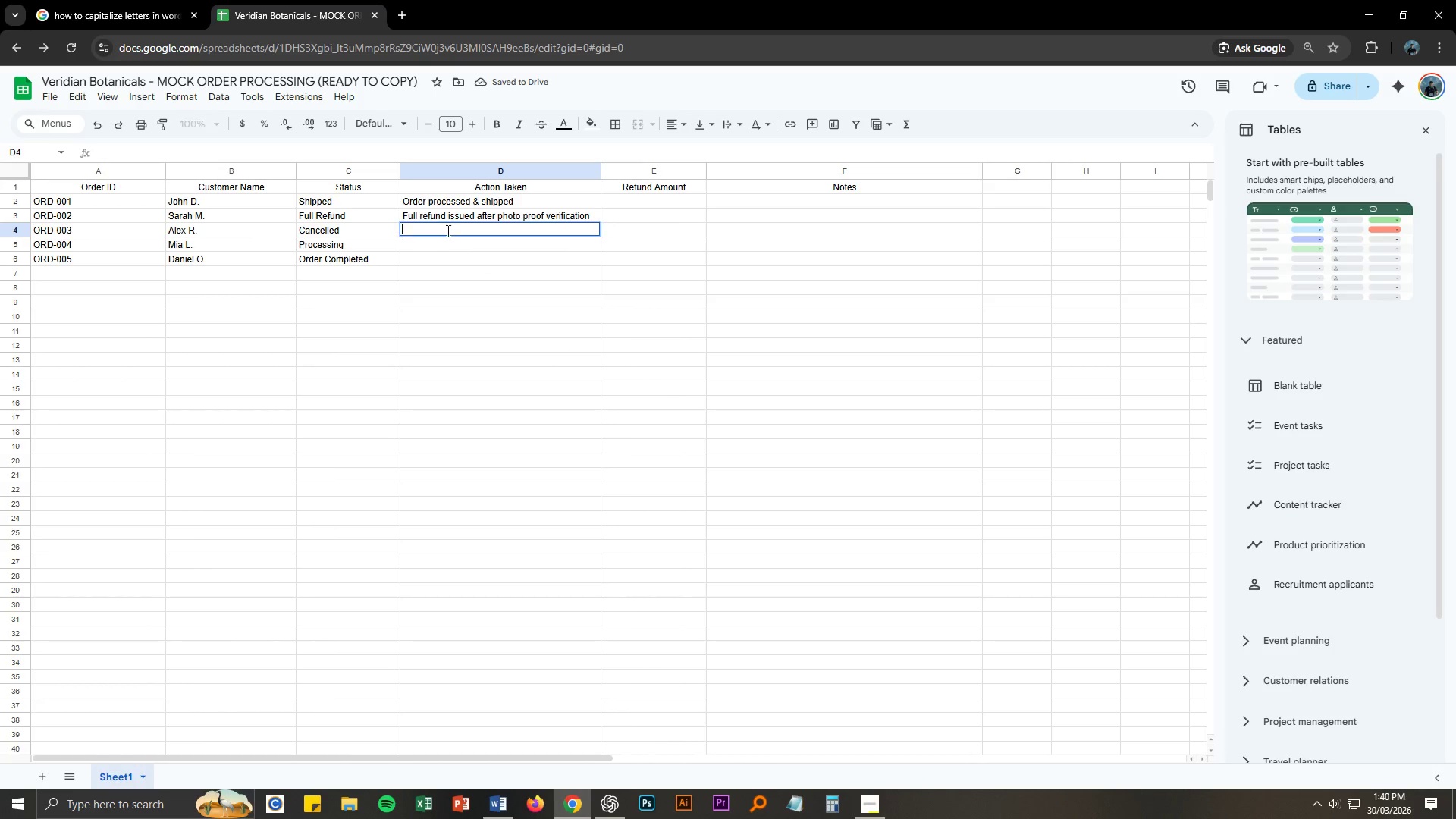 
key(Control+ControlLeft)
 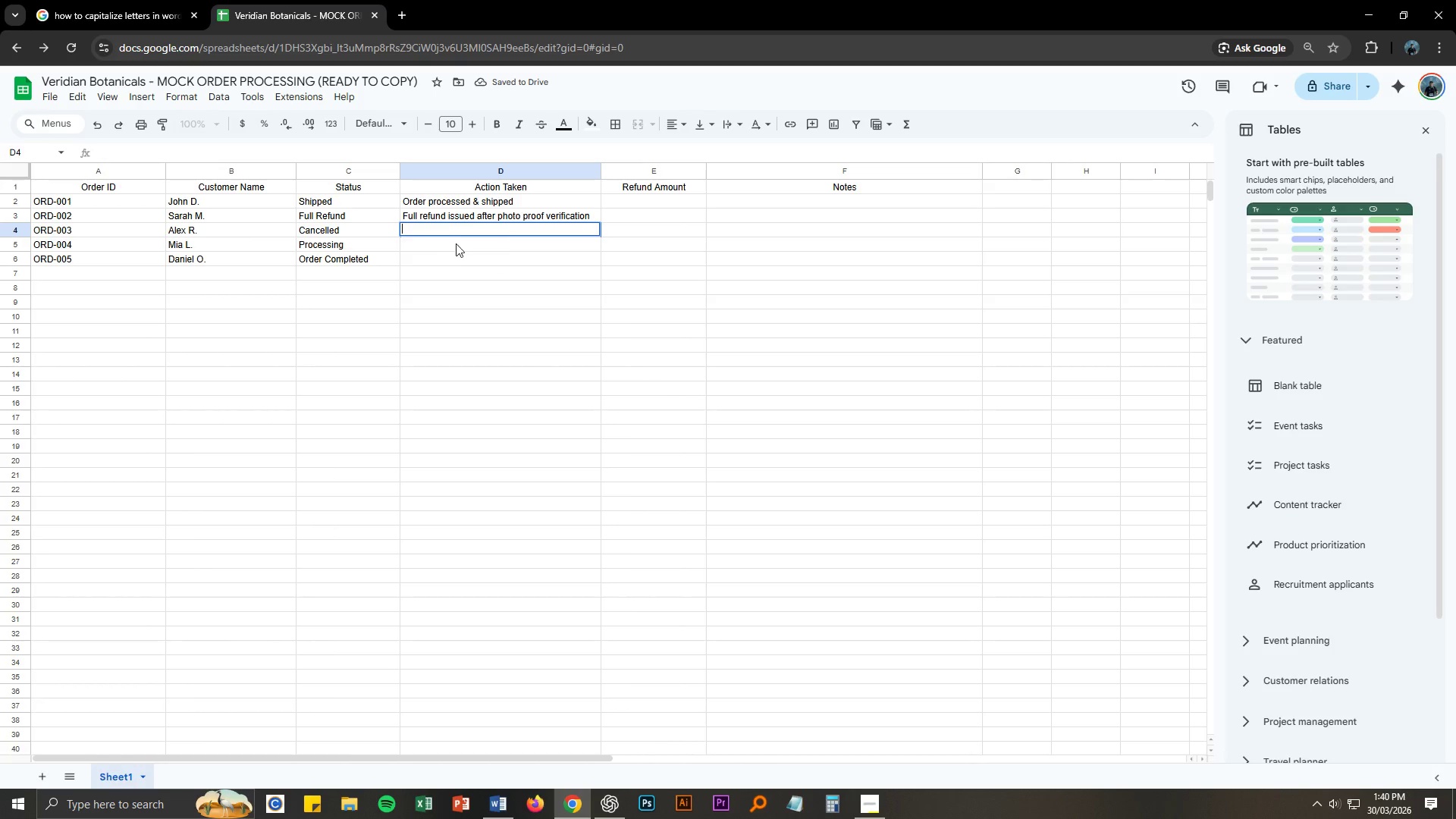 
key(Control+V)
 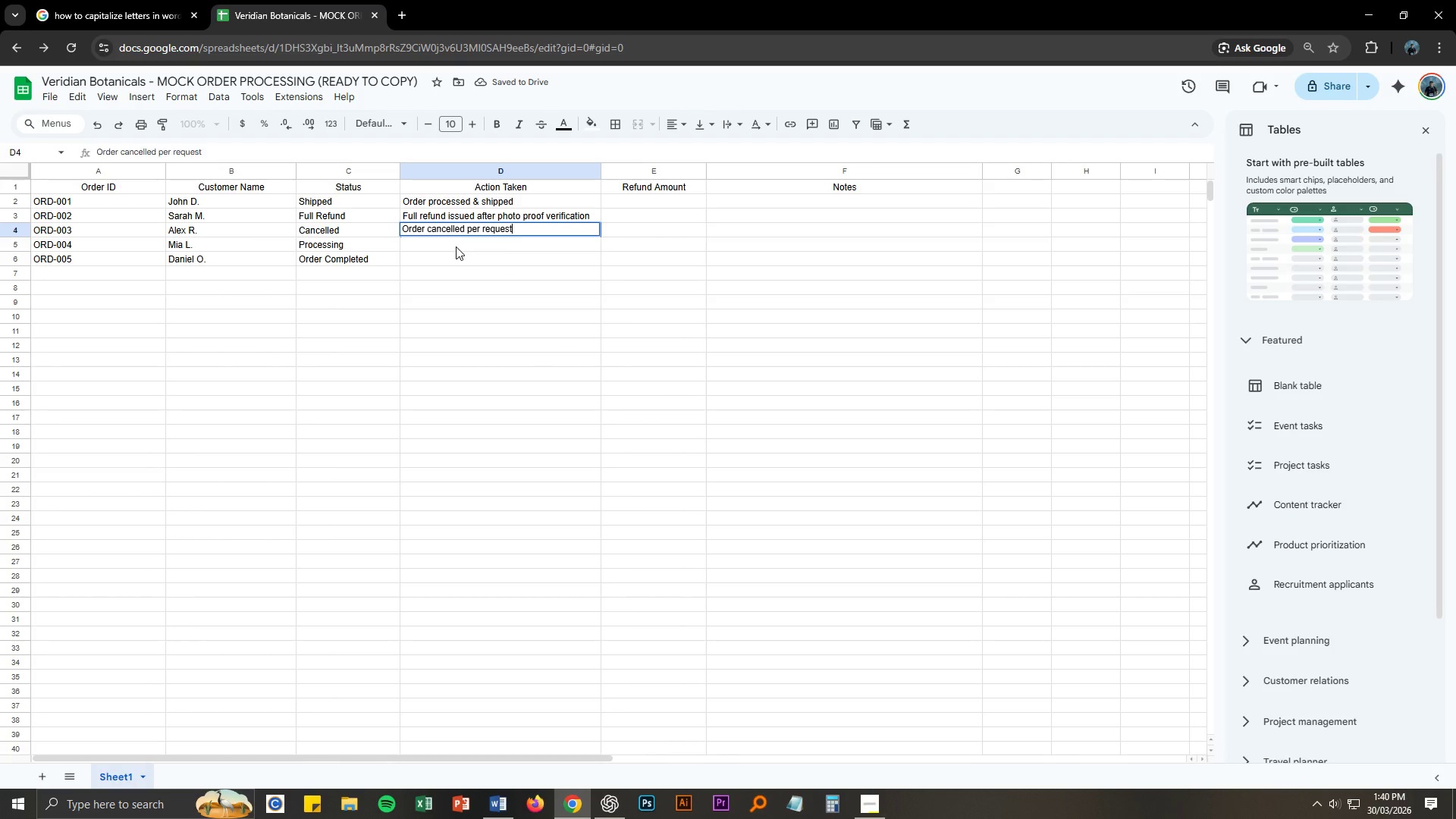 
left_click([456, 246])
 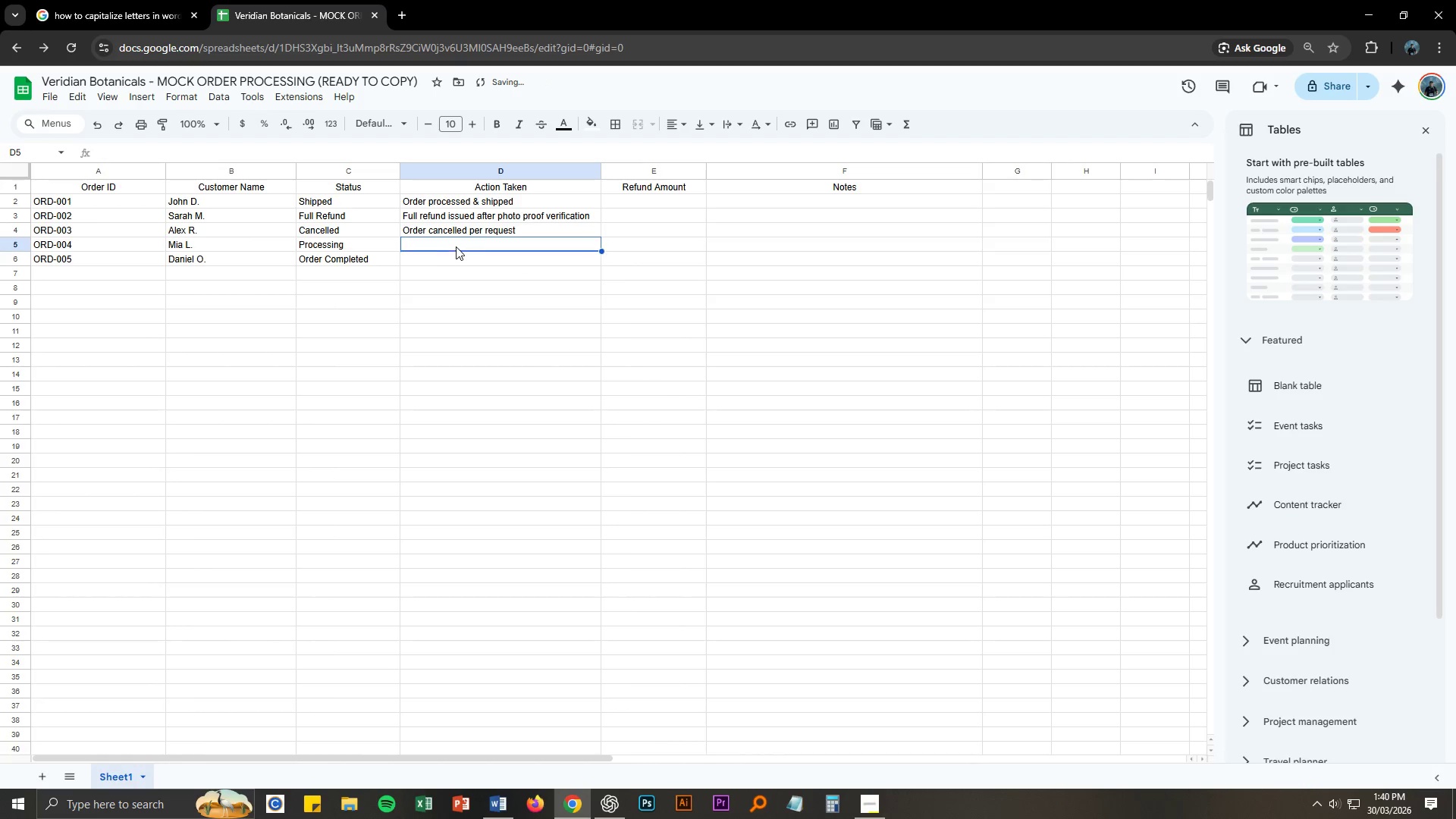 
key(Alt+Control+AltLeft)
 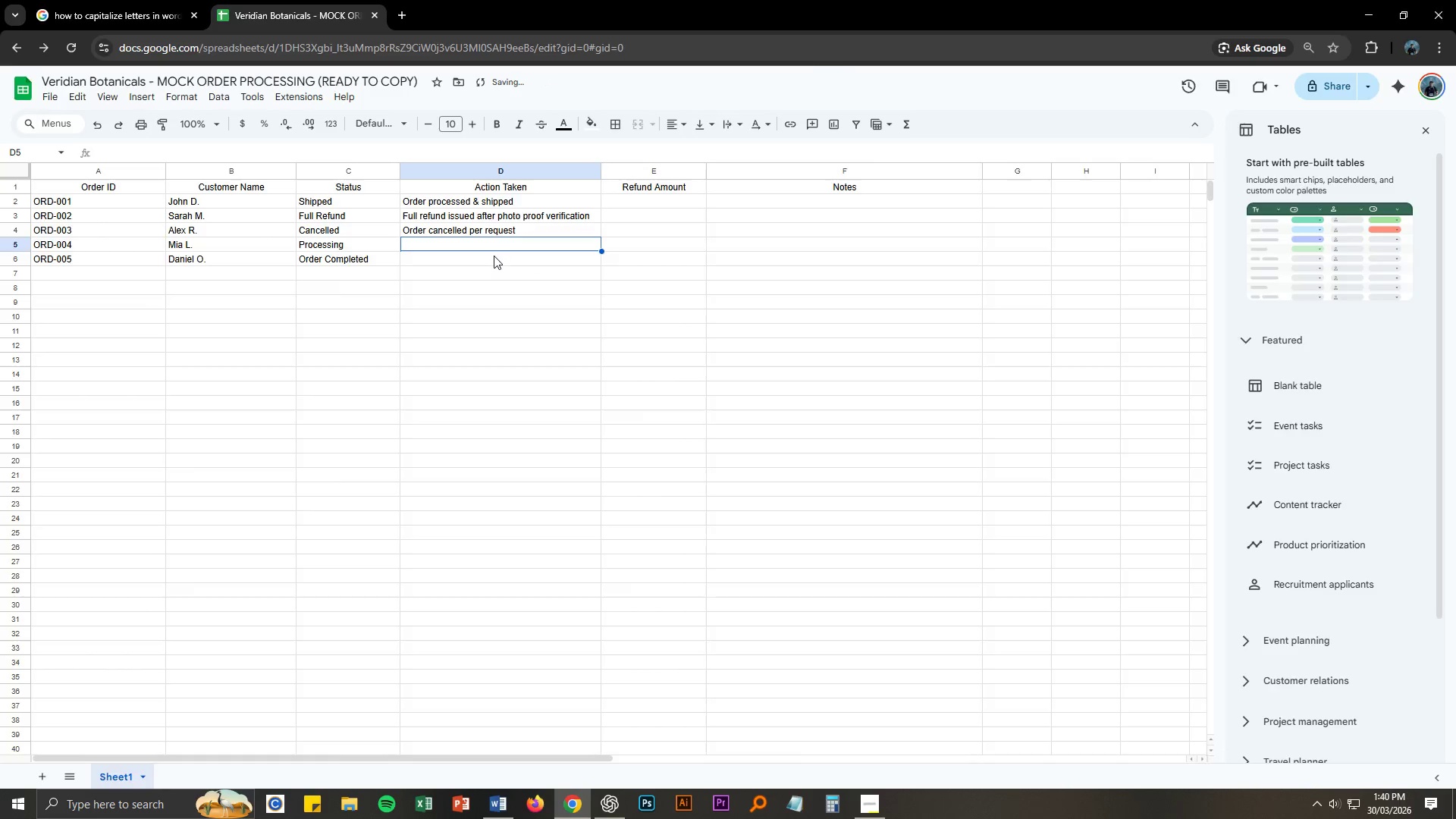 
key(Alt+Control+Tab)
 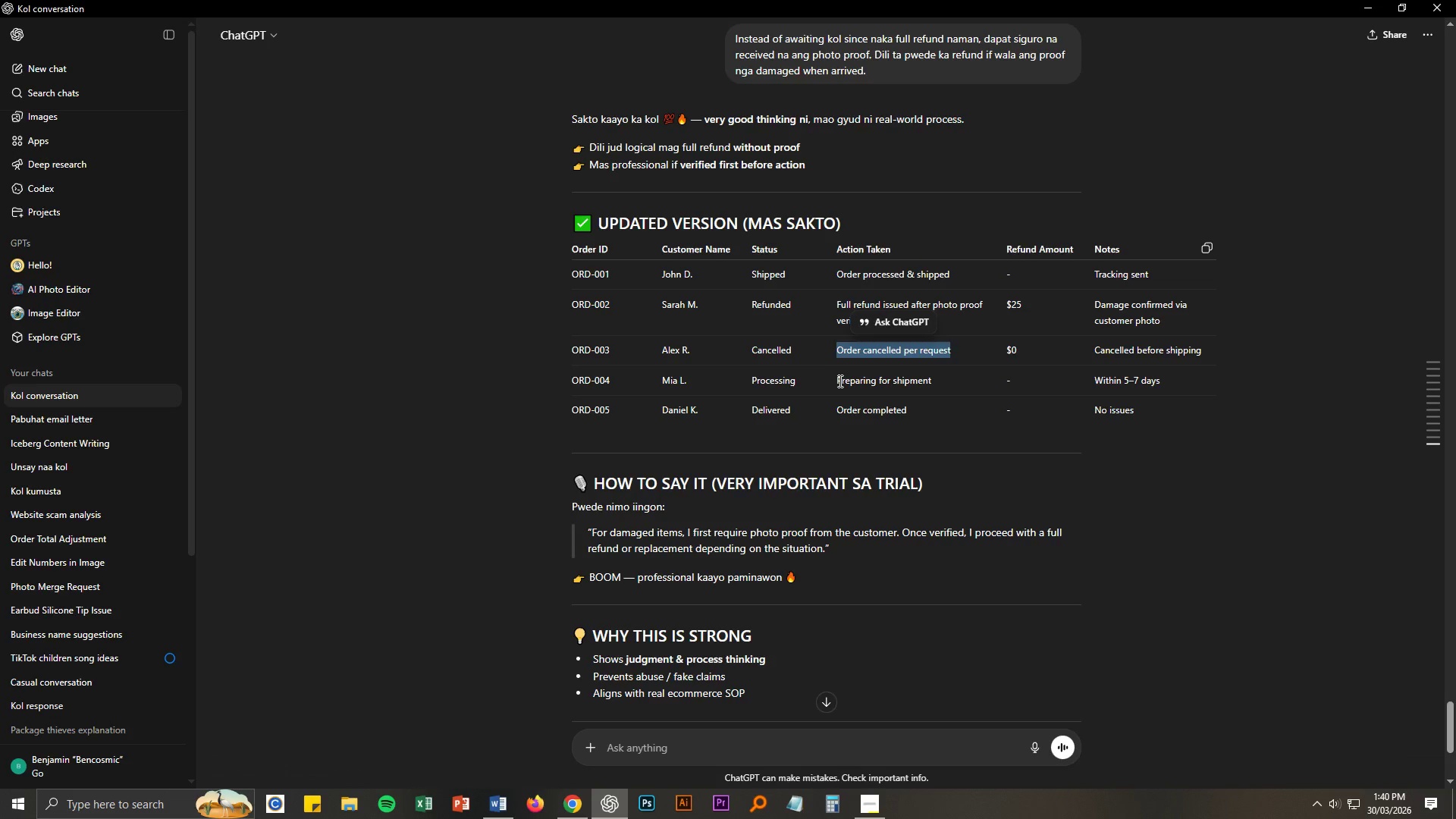 
left_click_drag(start_coordinate=[836, 380], to_coordinate=[932, 385])
 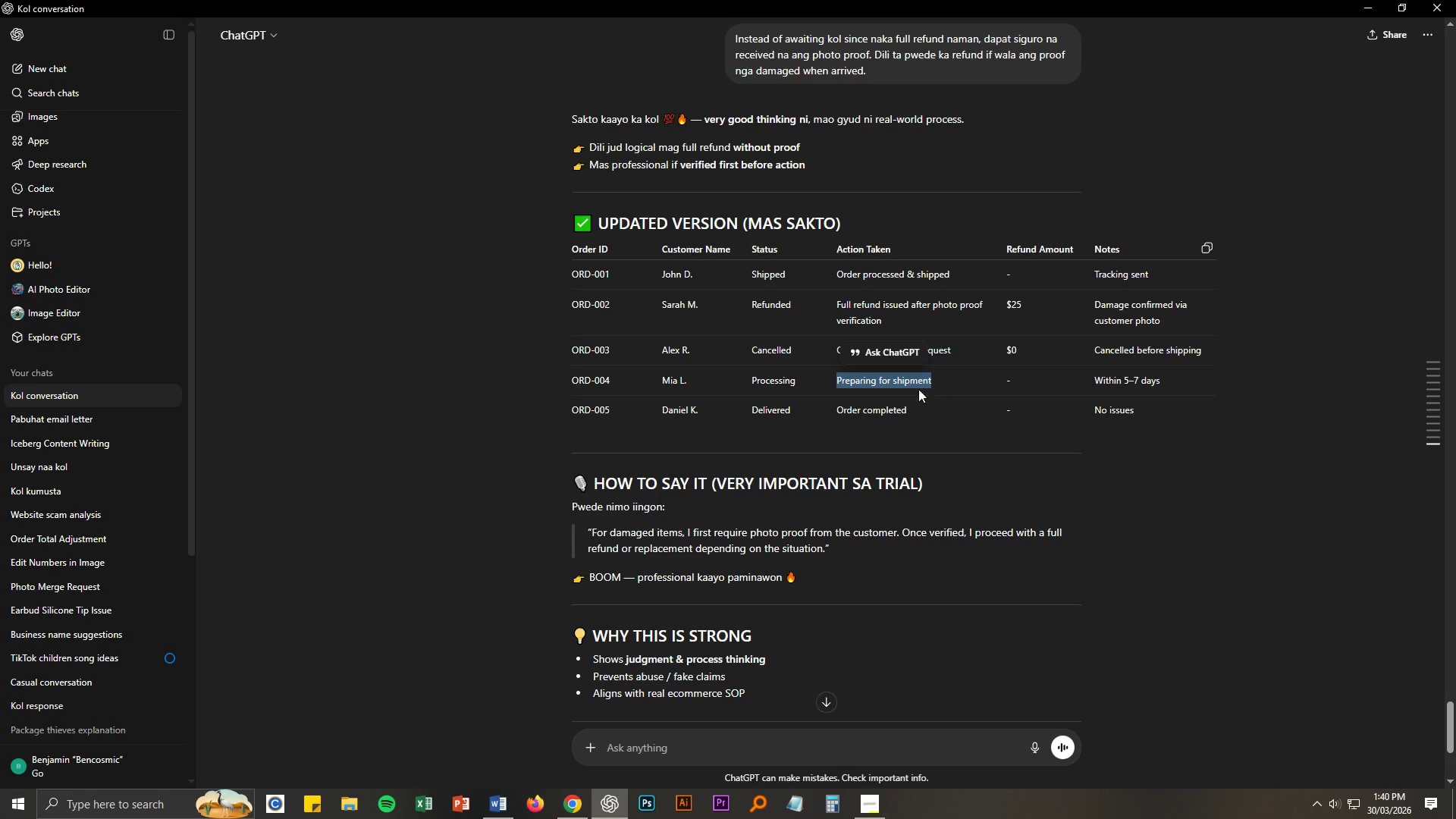 
key(Control+ControlLeft)
 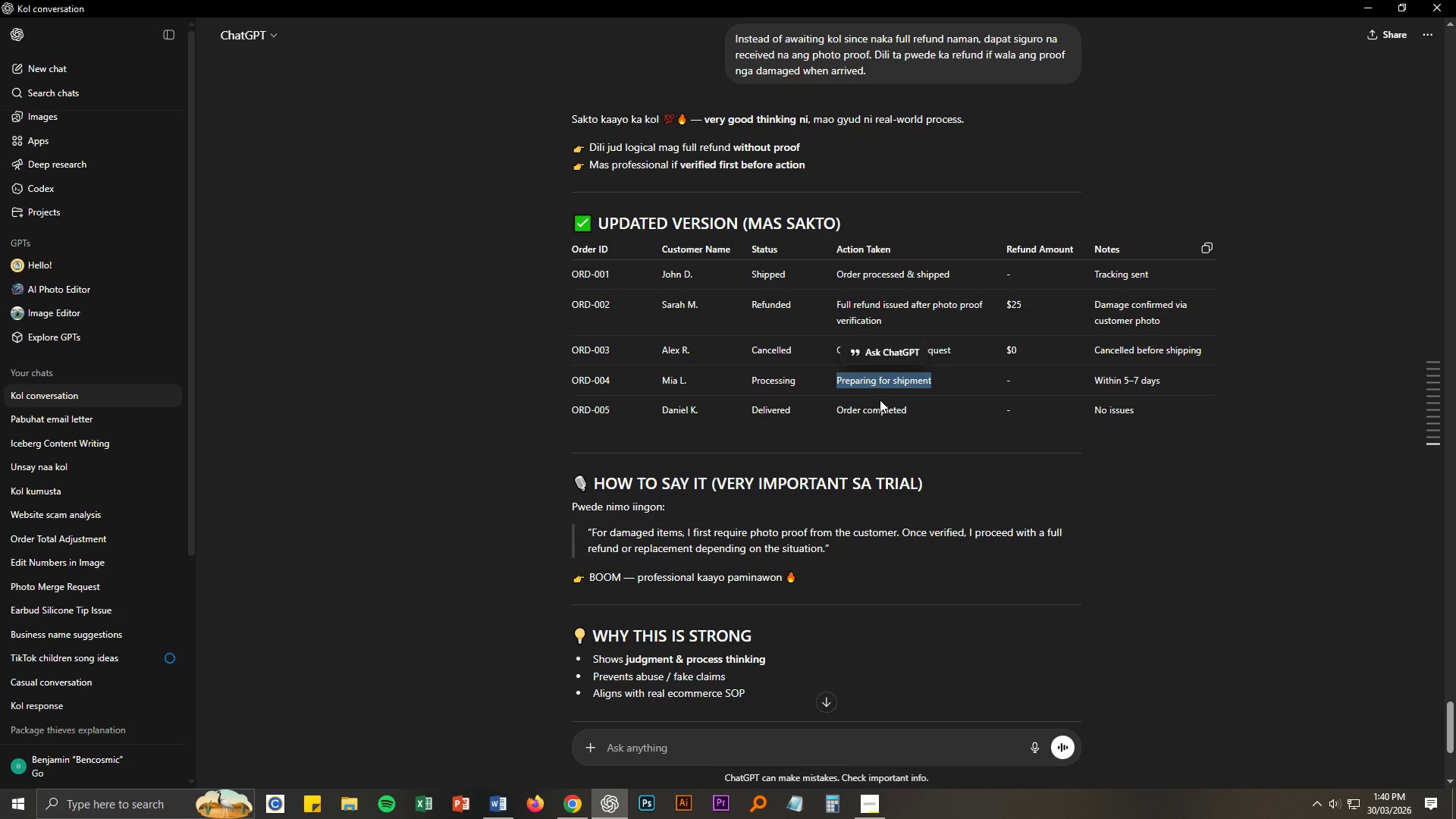 
key(Control+C)
 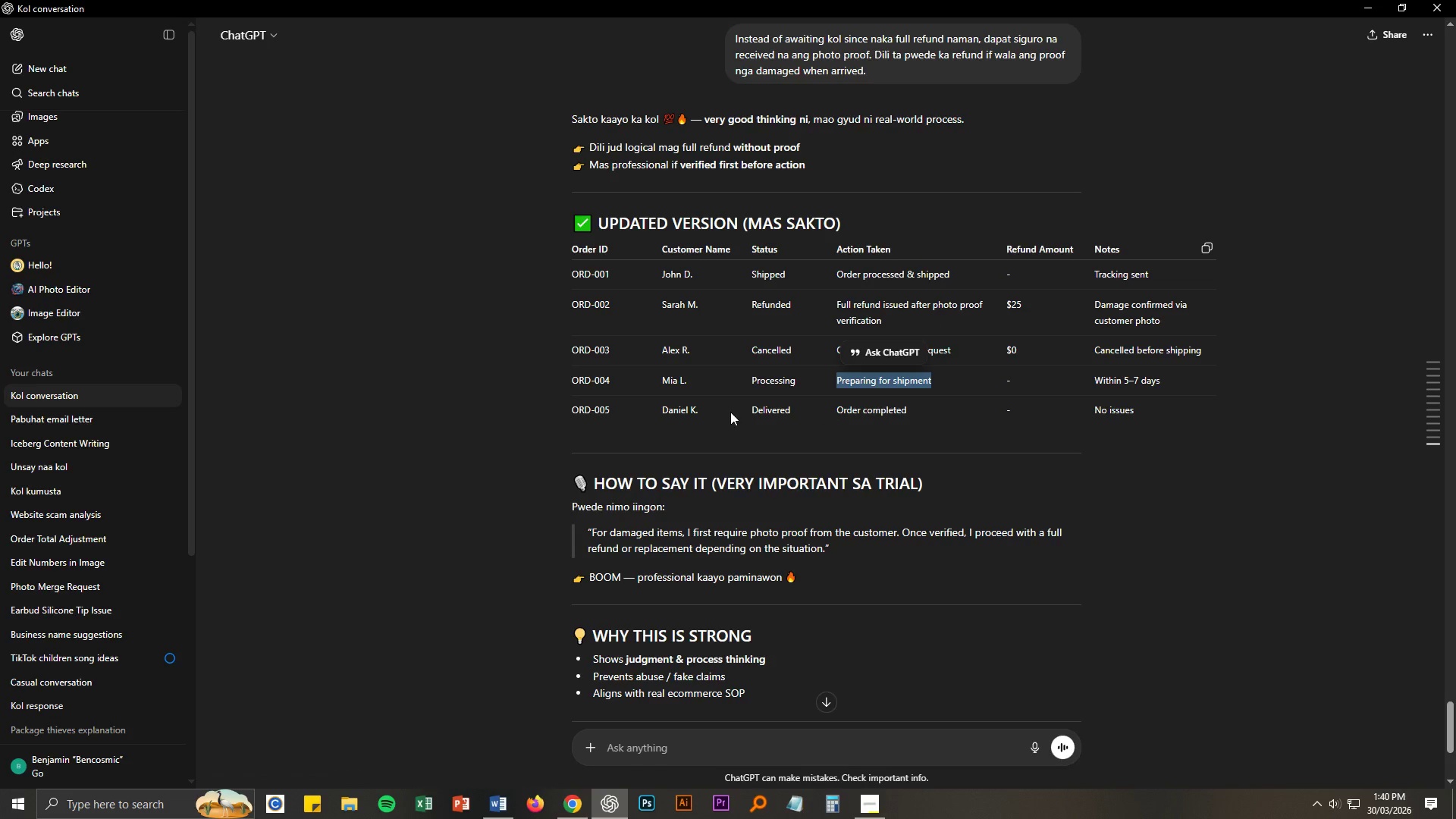 
key(Alt+AltLeft)
 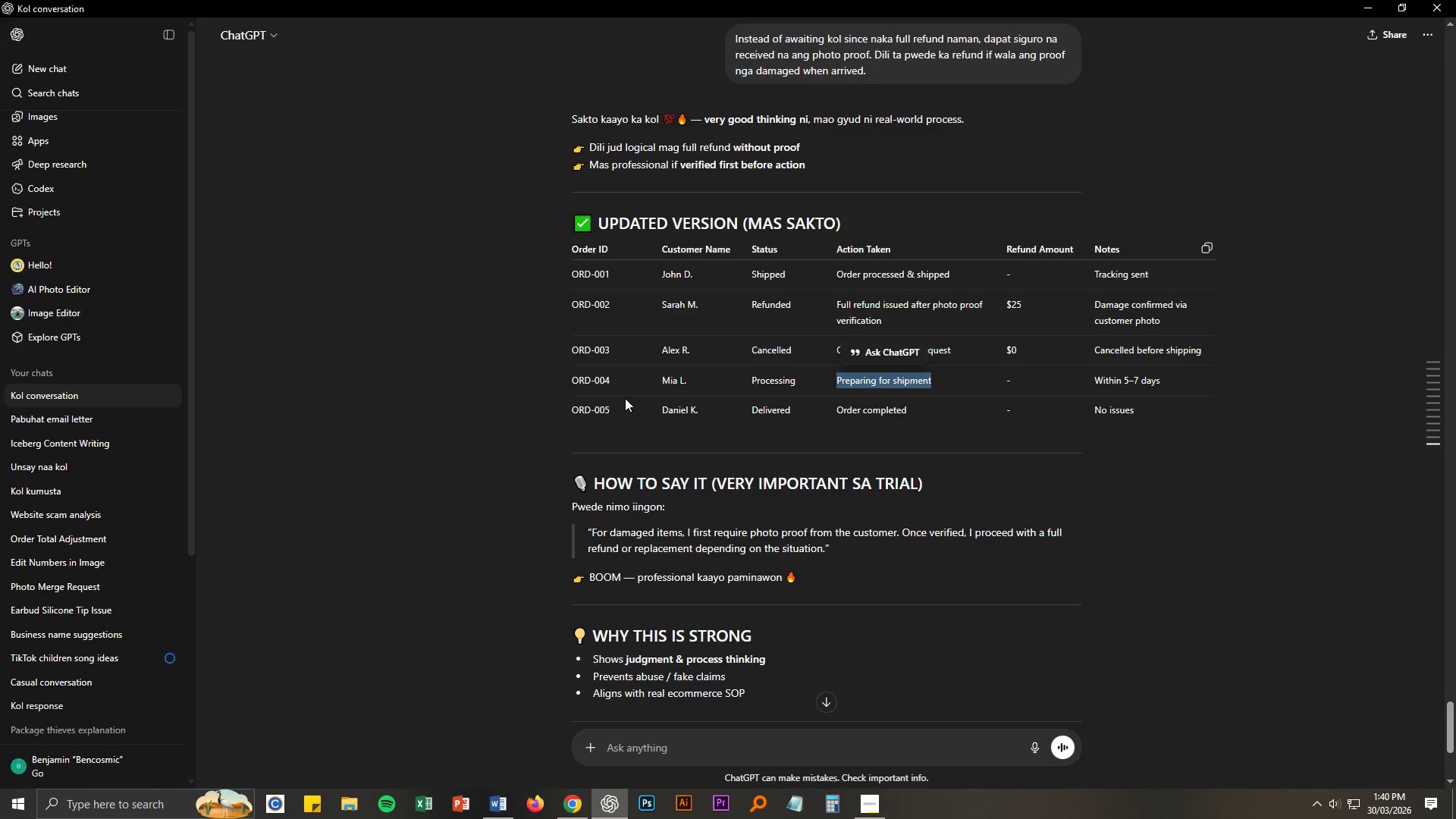 
key(Alt+Tab)
 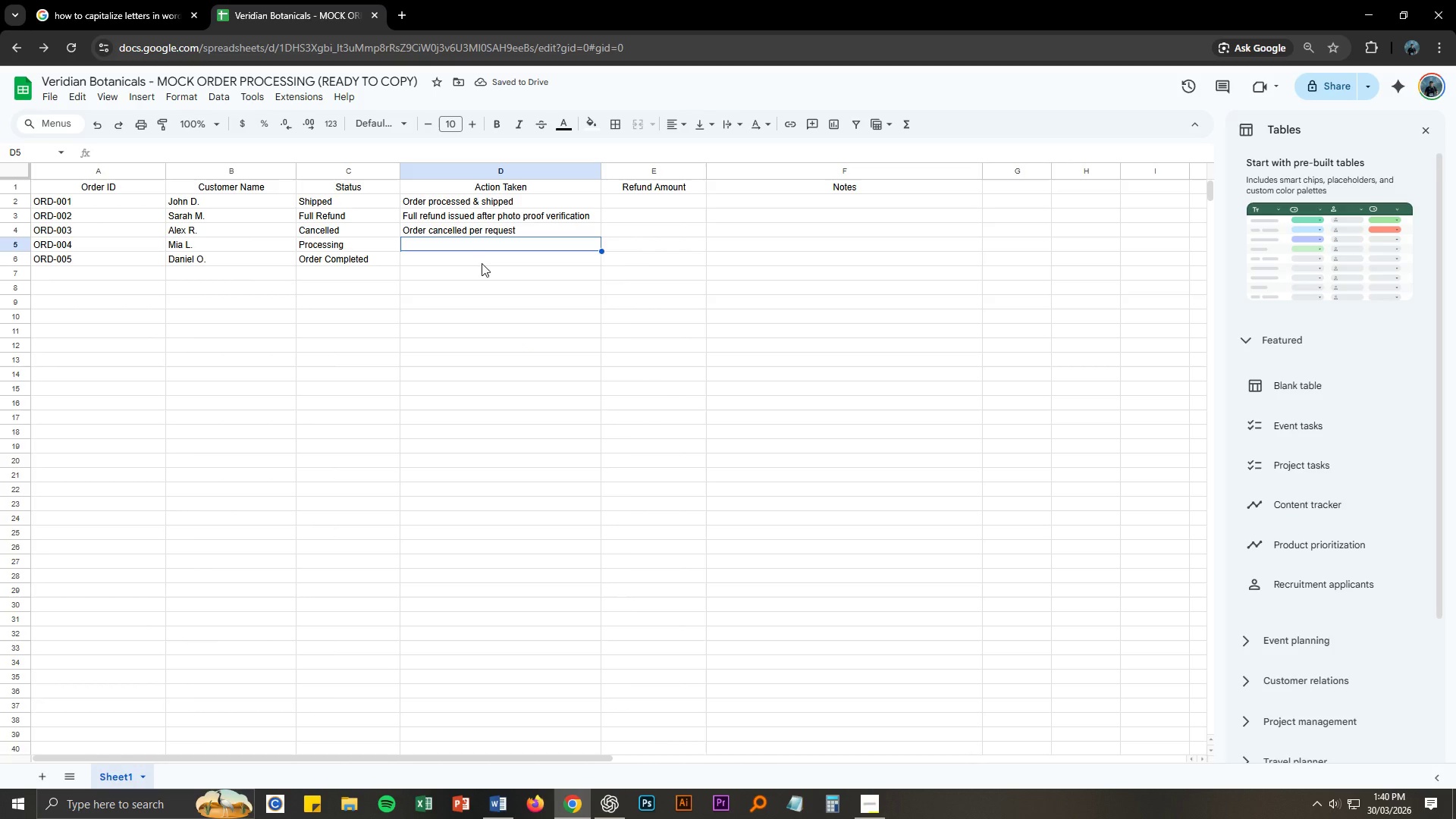 
key(Control+ControlLeft)
 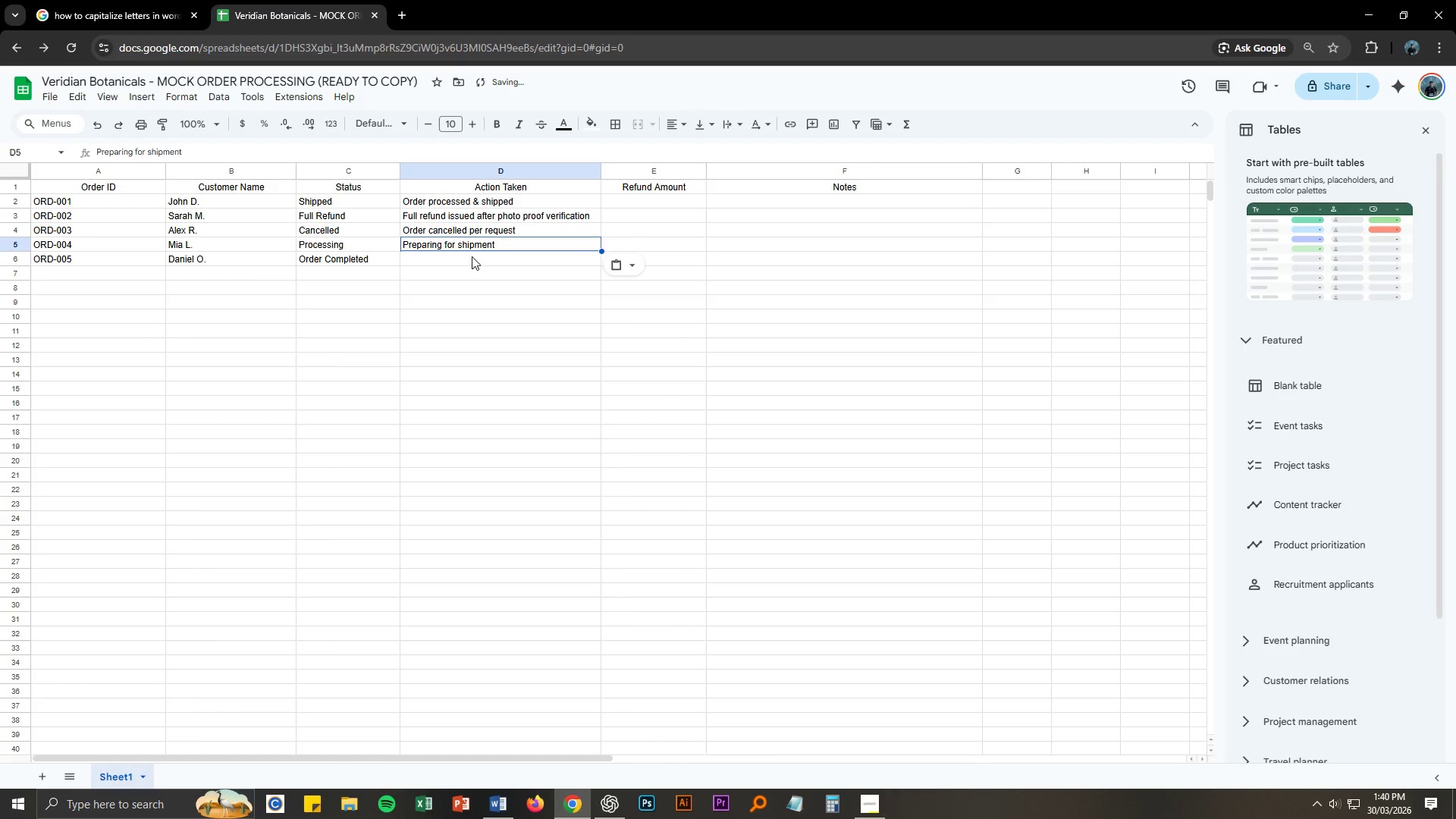 
key(Control+V)
 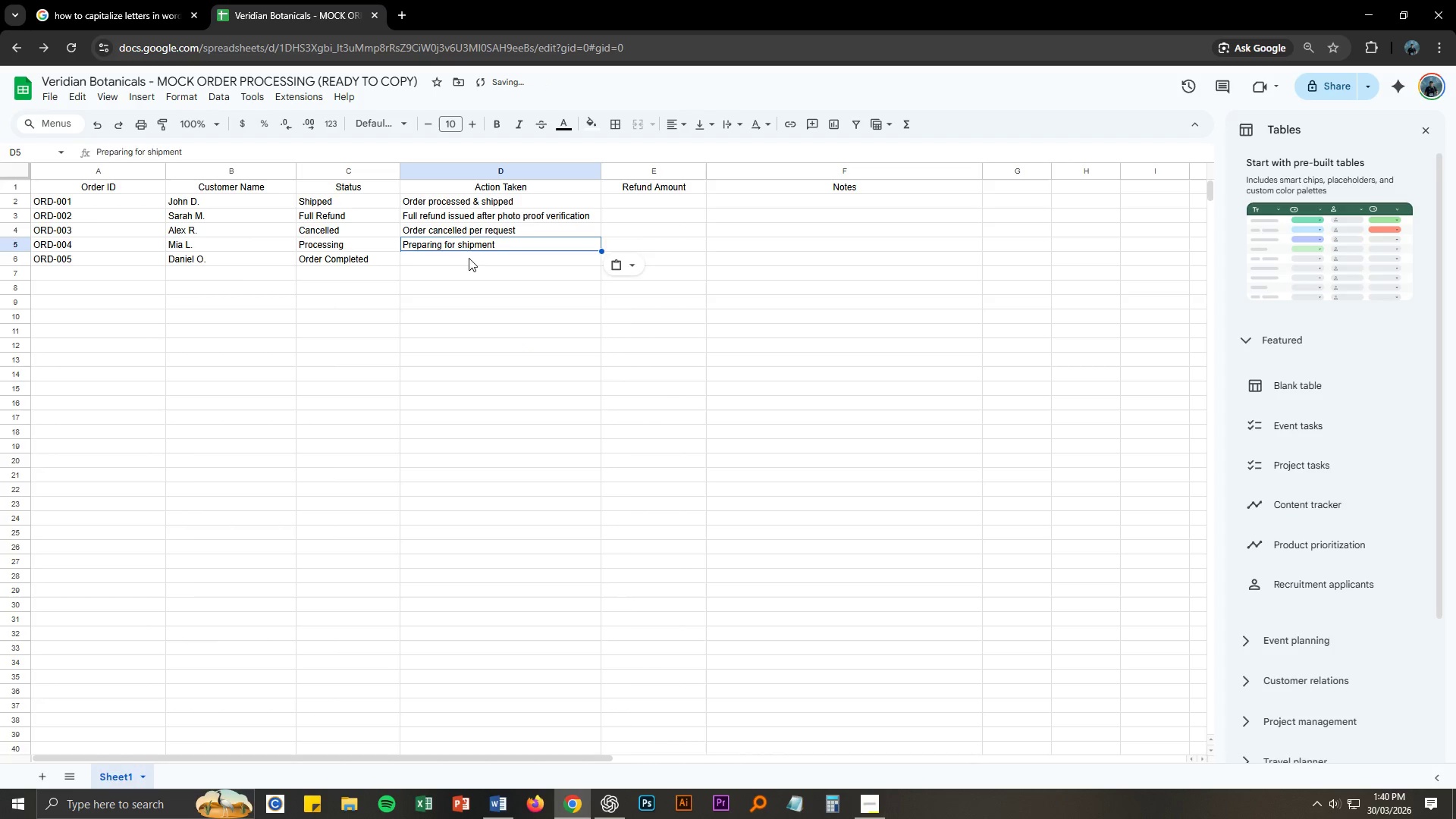 
left_click([467, 259])
 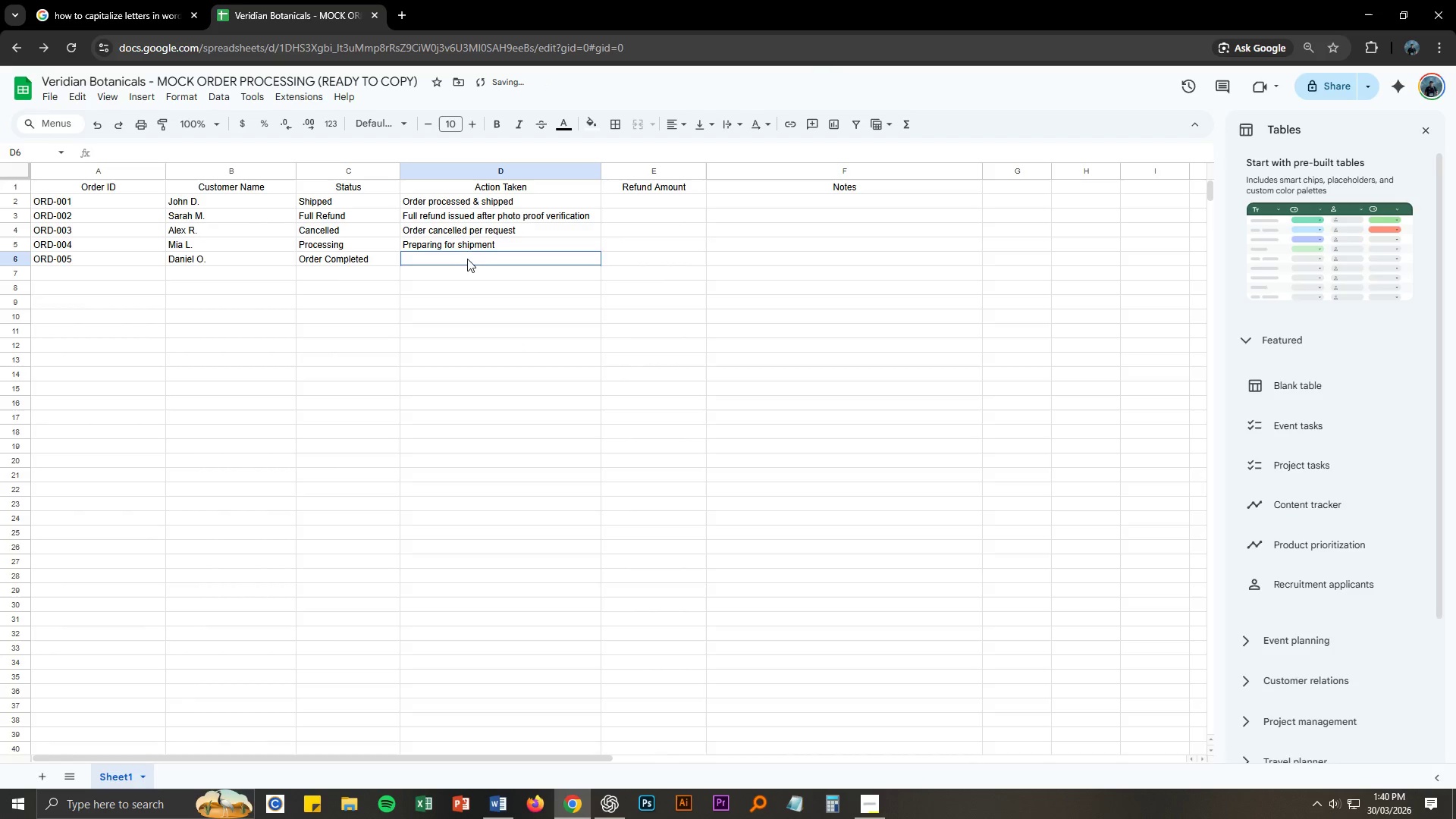 
key(Alt+AltLeft)
 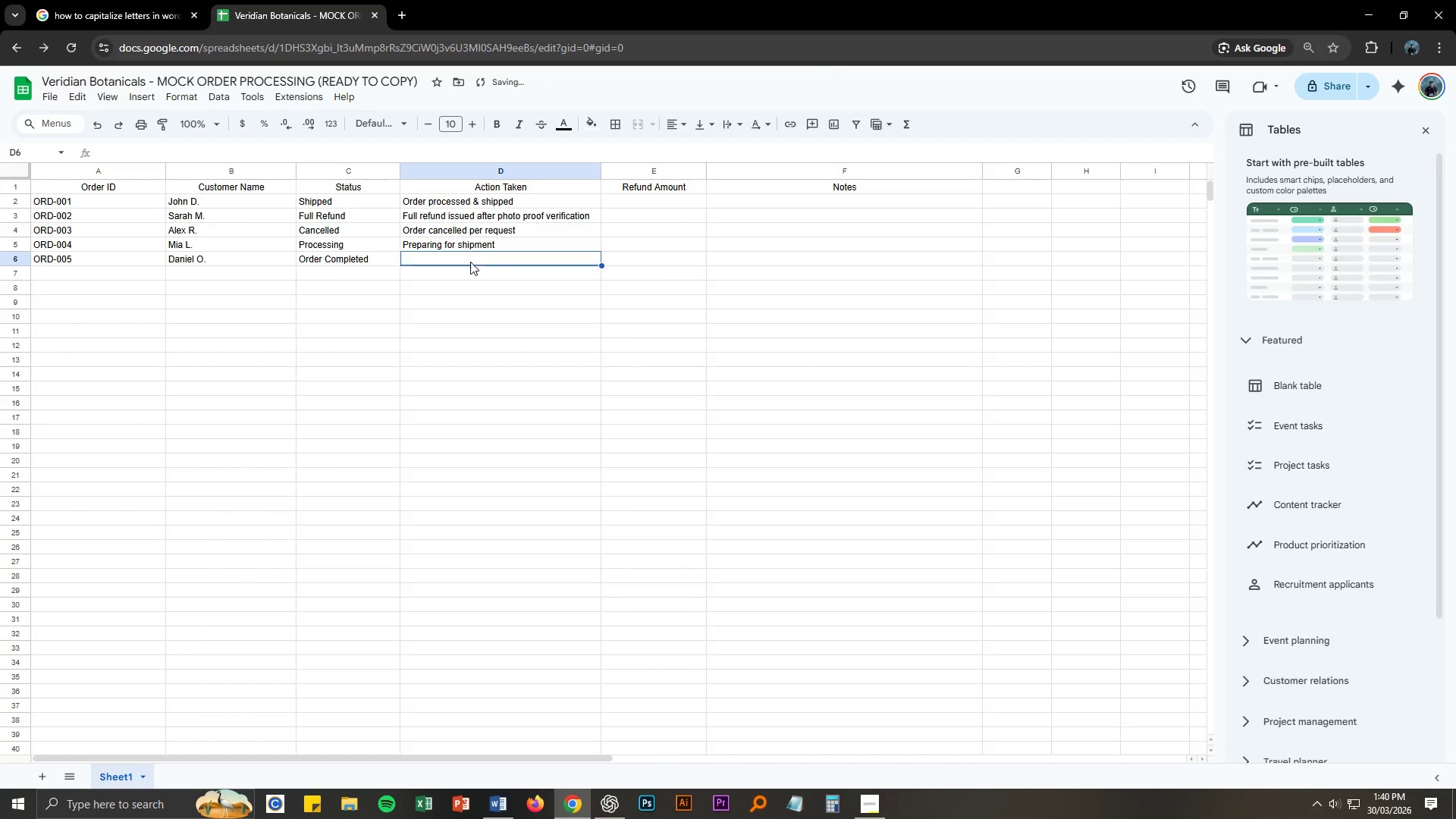 
key(Alt+Tab)
 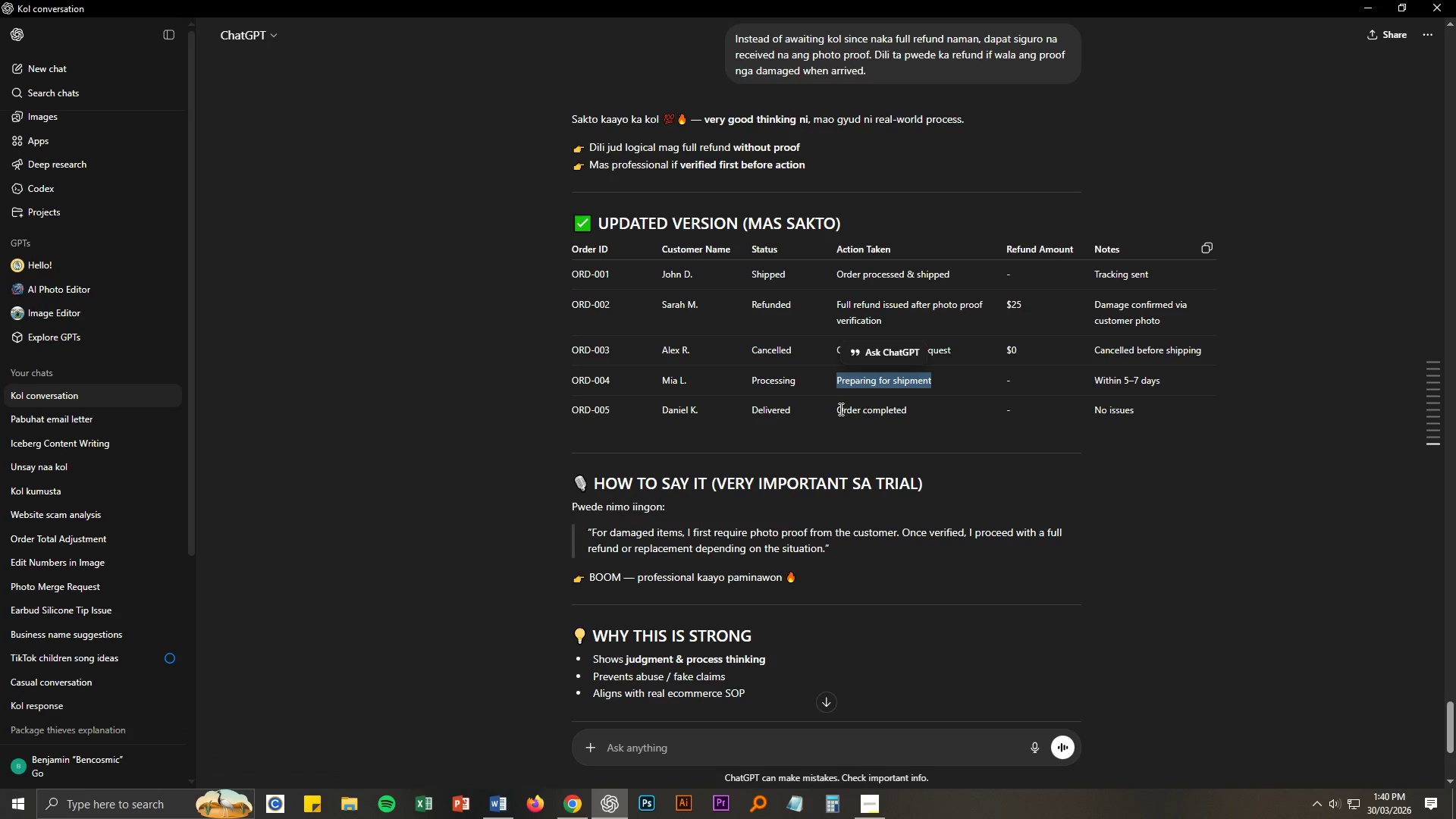 
left_click_drag(start_coordinate=[836, 409], to_coordinate=[906, 413])
 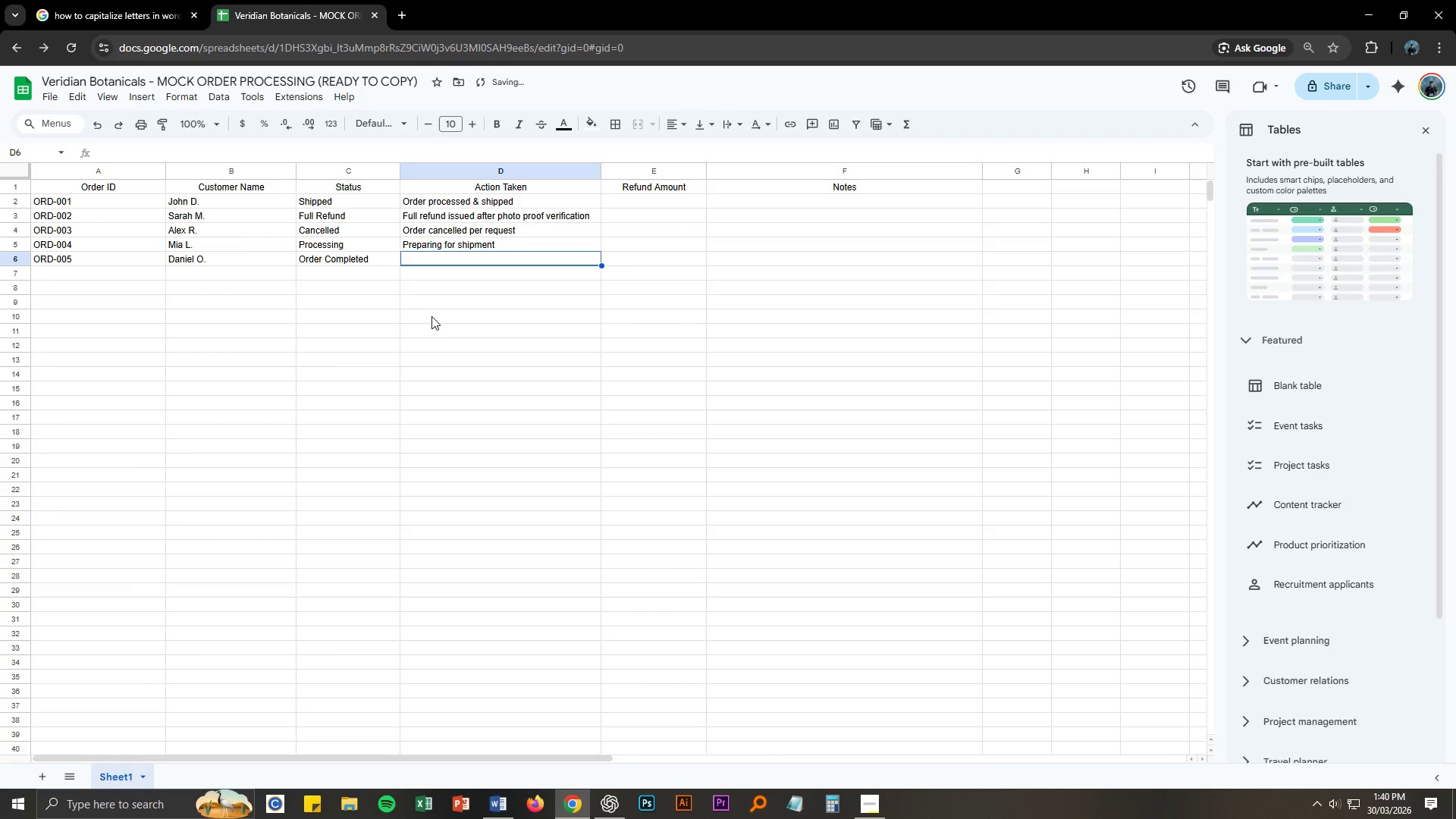 
key(Control+ControlLeft)
 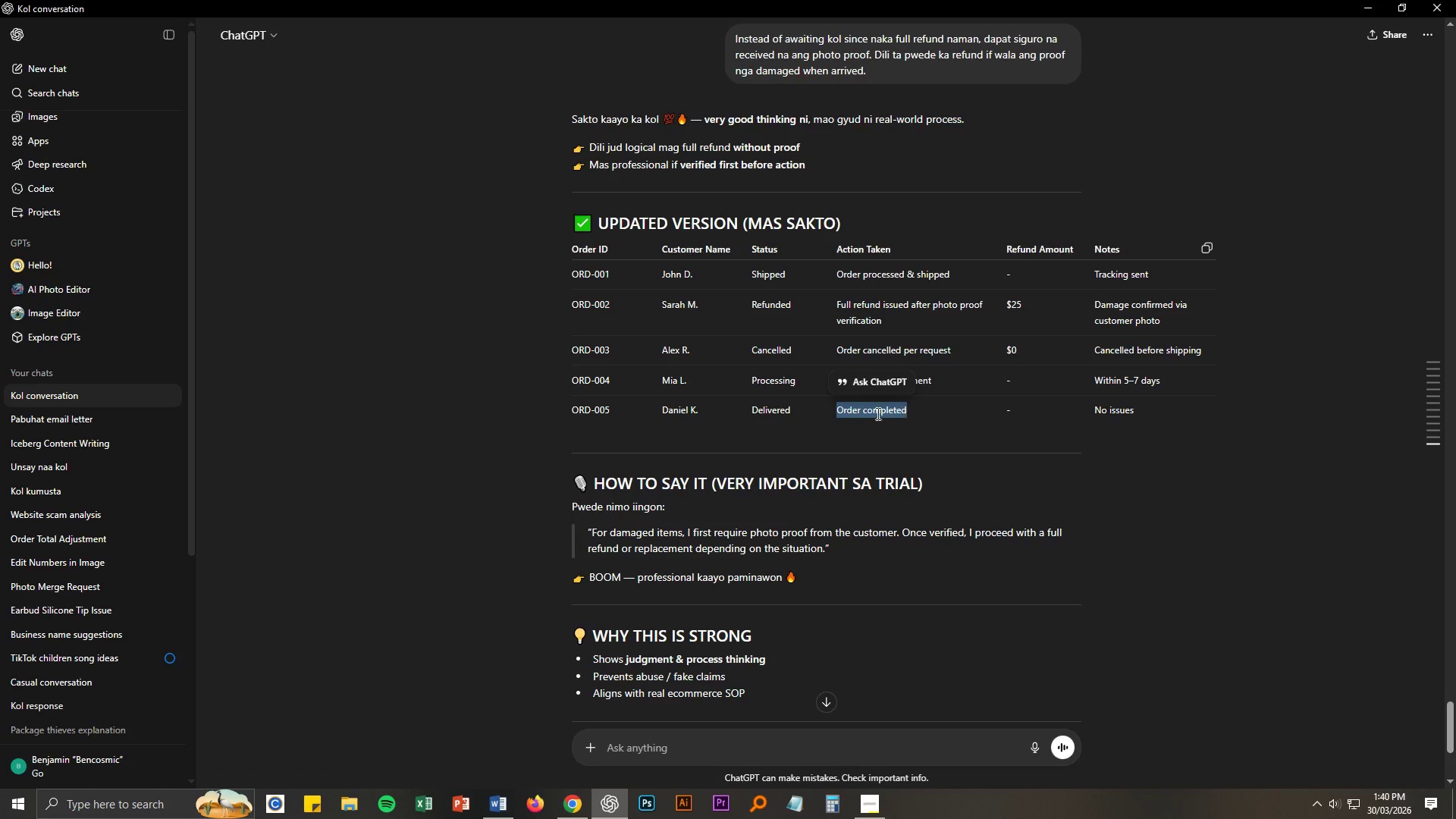 
key(Control+C)
 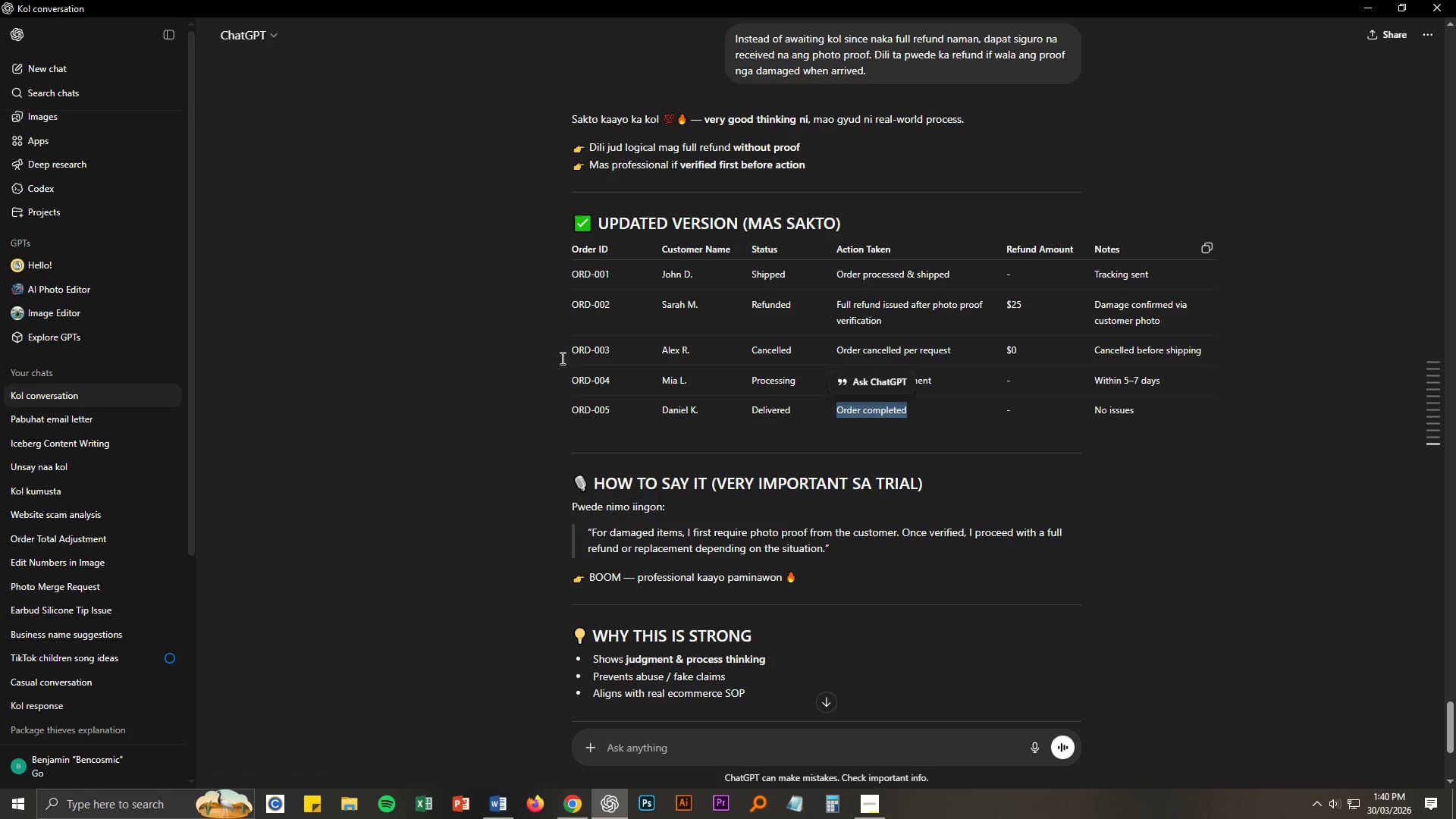 
key(Alt+AltLeft)
 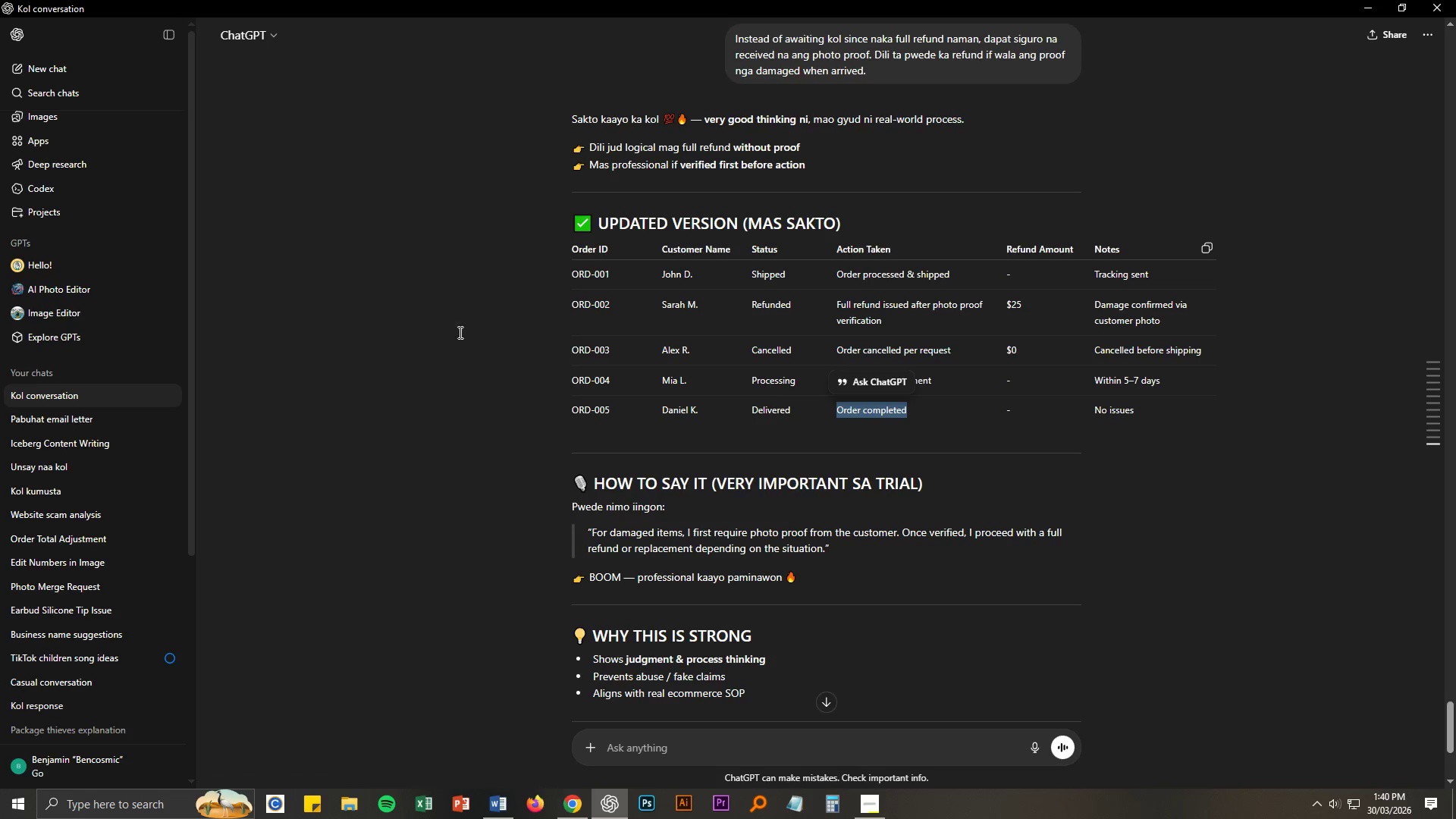 
key(Alt+Tab)
 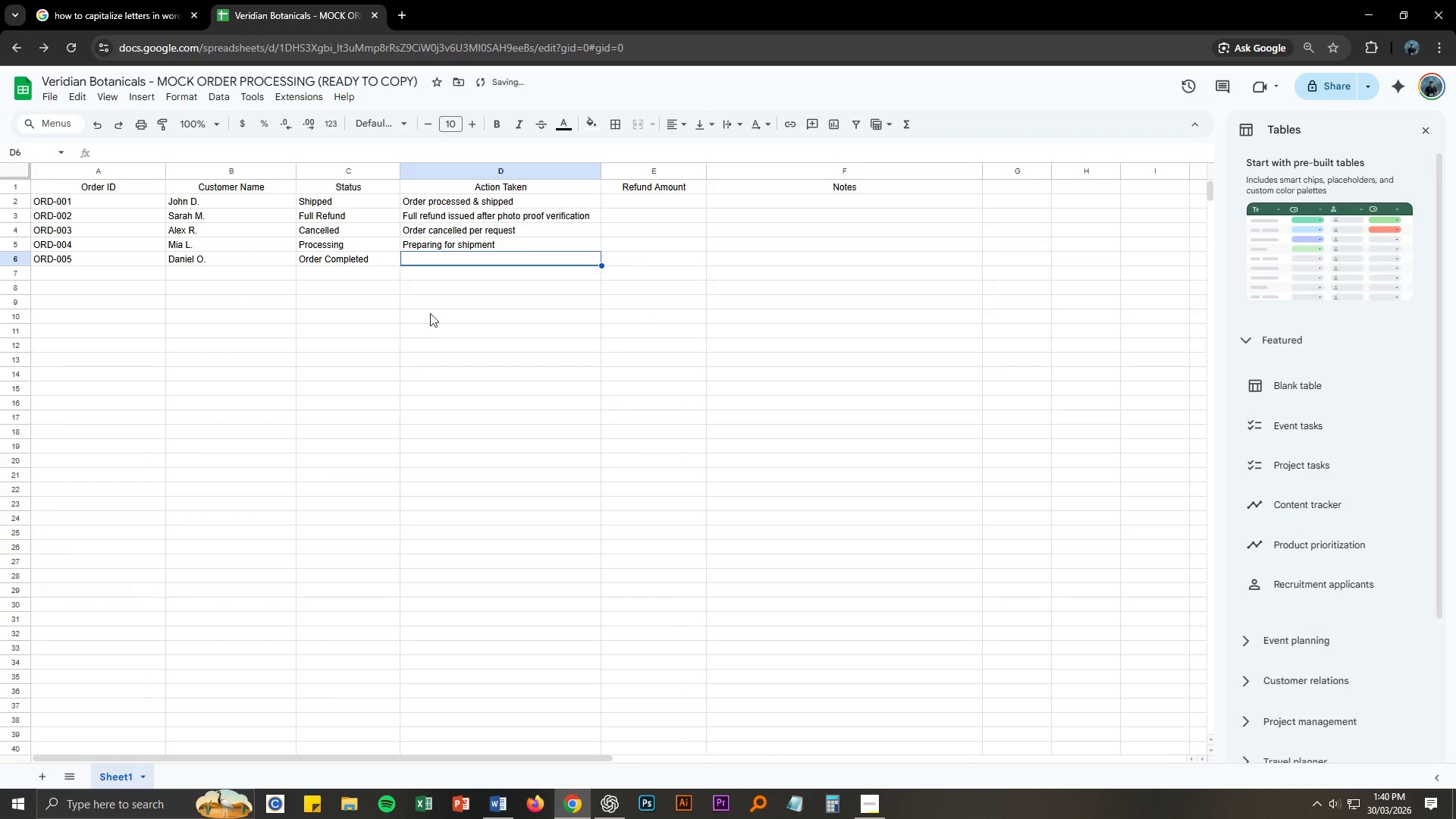 
key(Control+ControlLeft)
 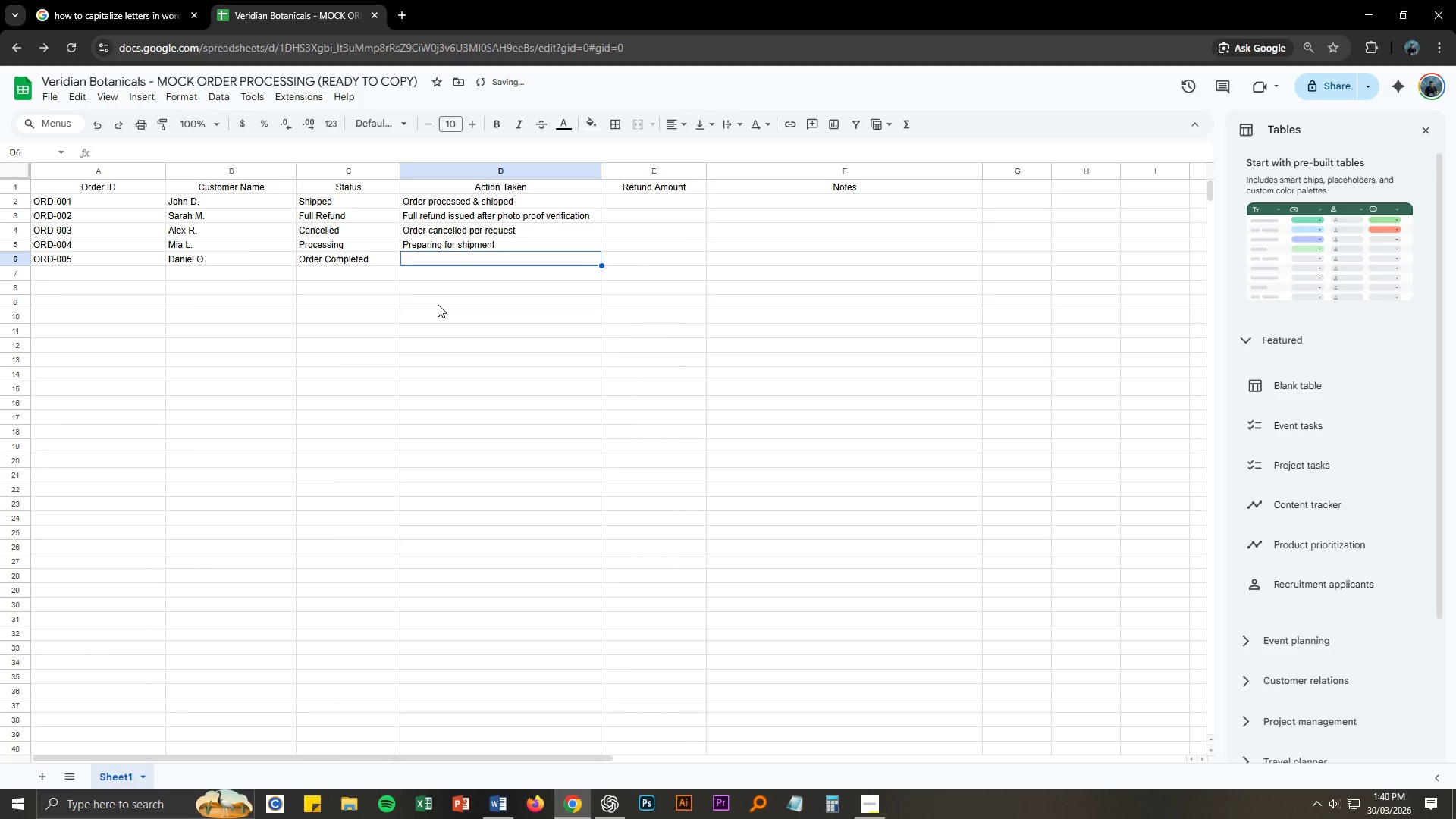 
key(Control+V)
 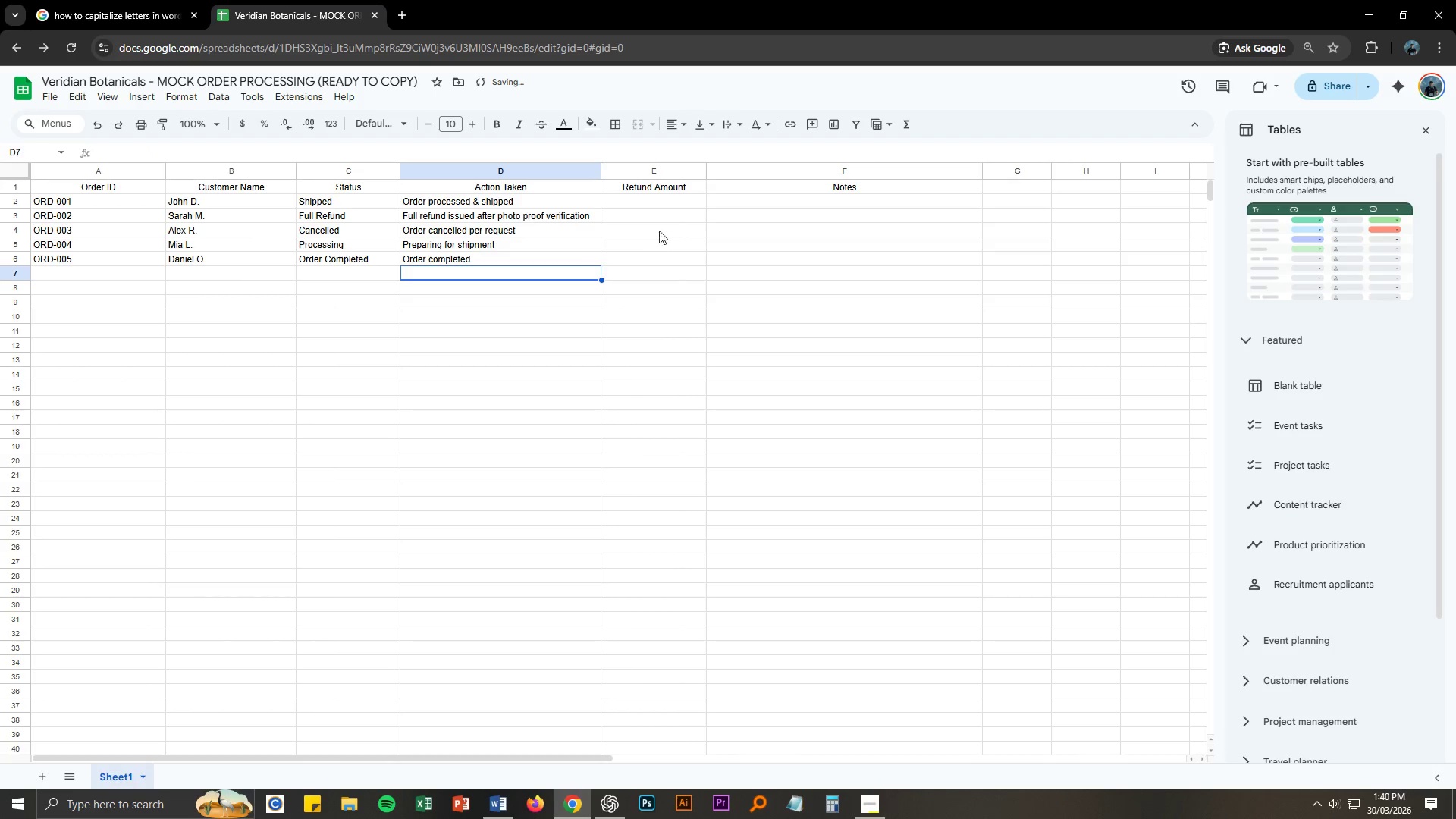 
left_click([657, 208])
 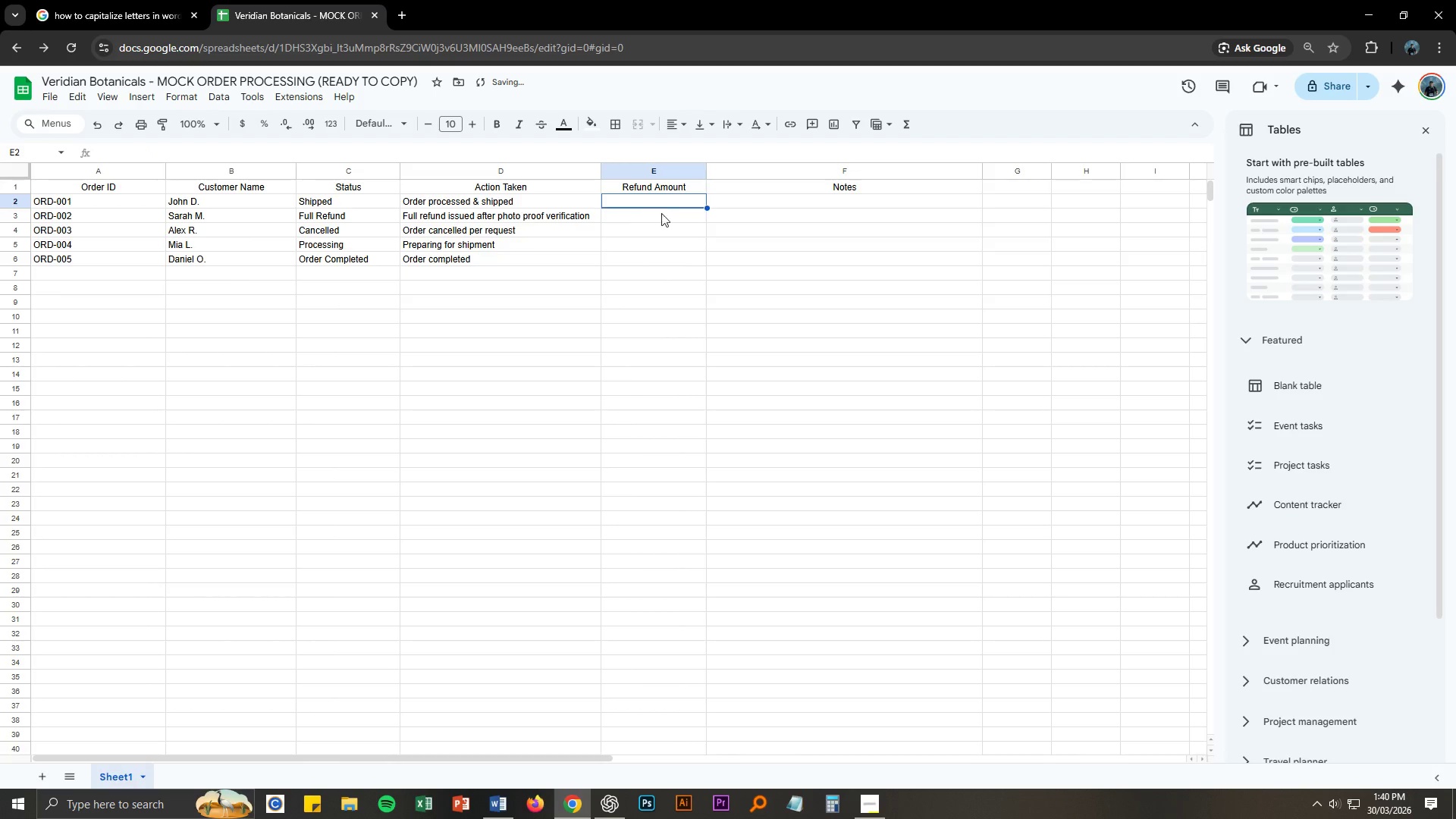 
key(Alt+AltLeft)
 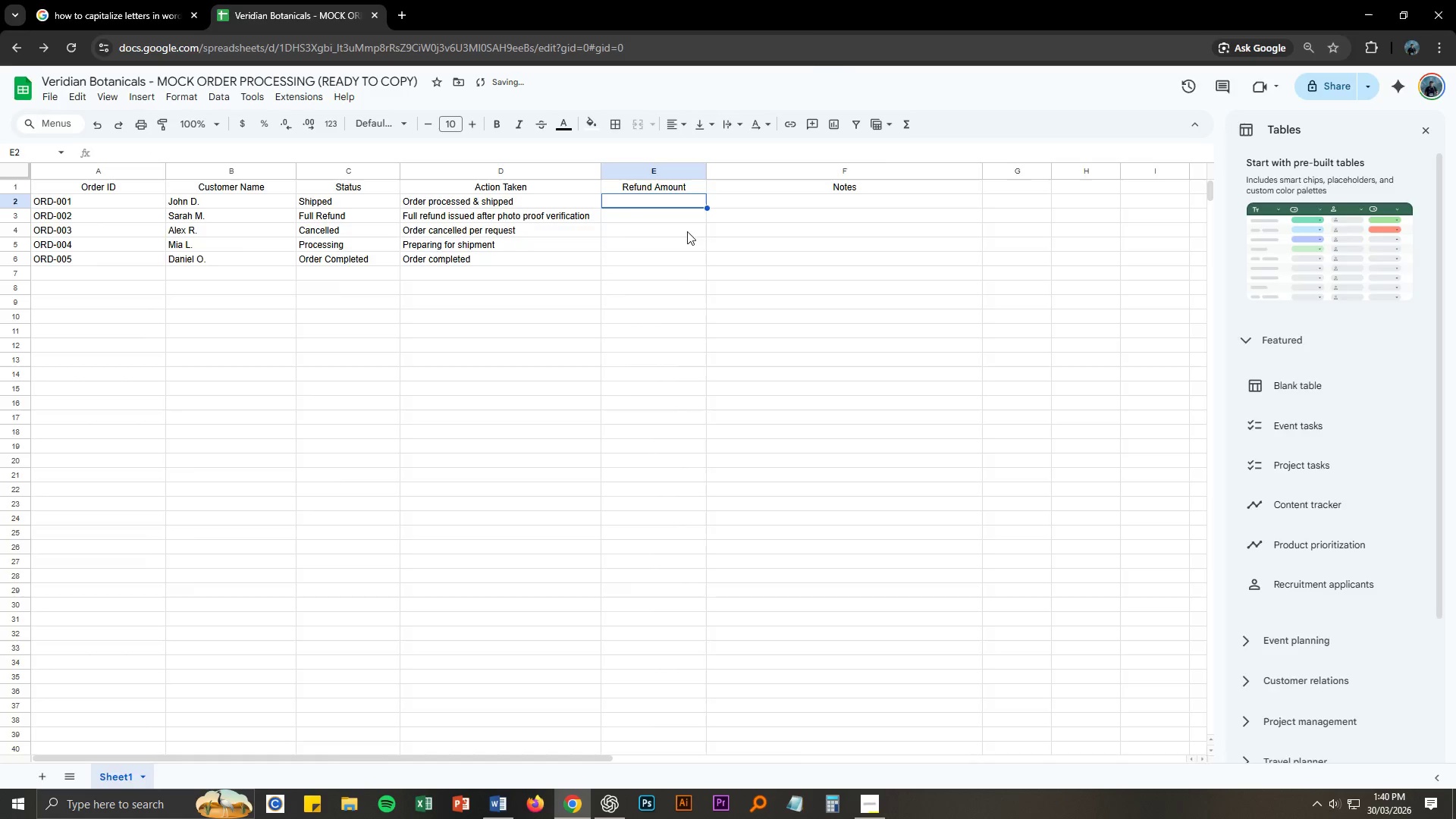 
key(Alt+Tab)
 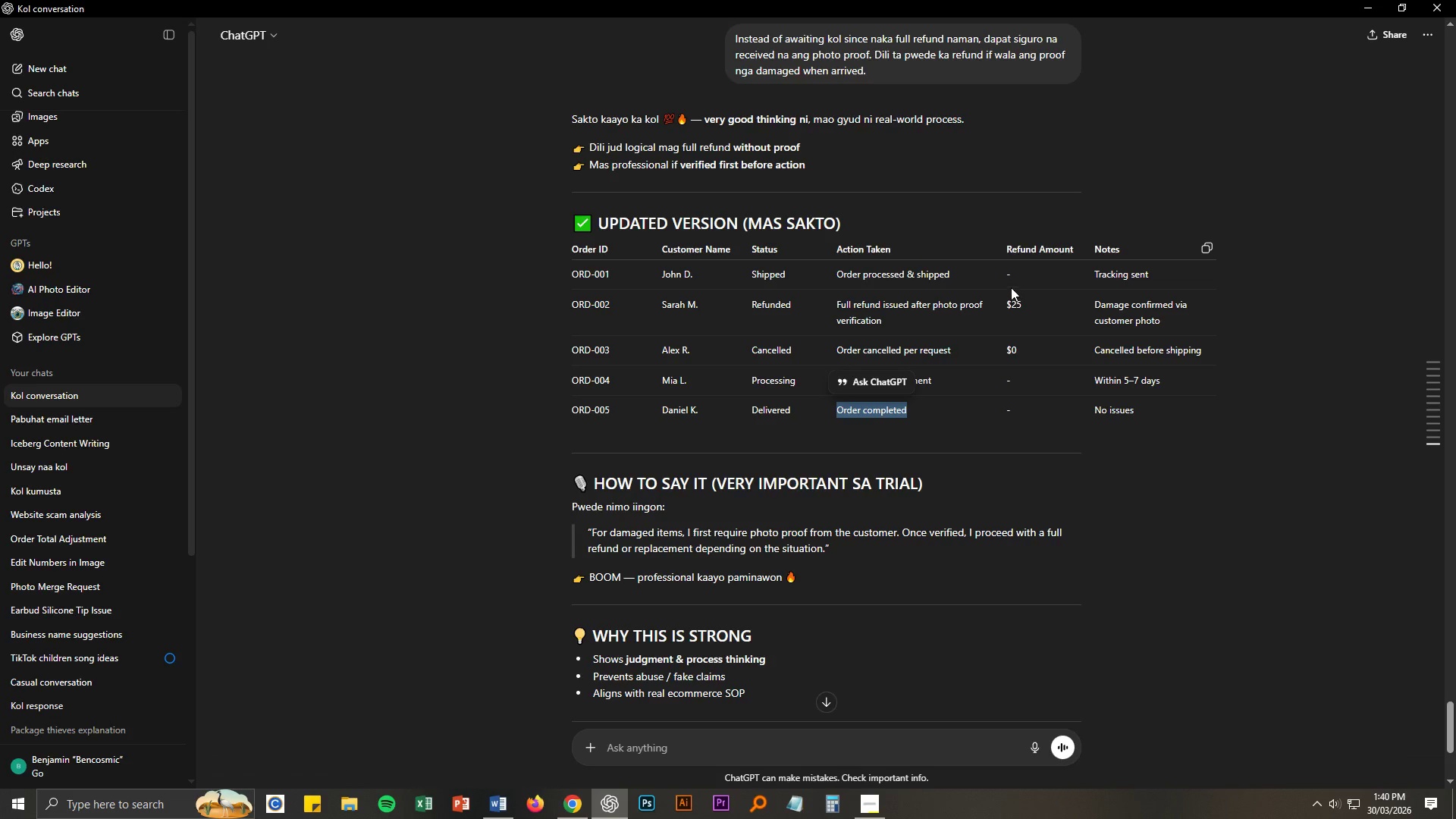 
key(Alt+AltLeft)
 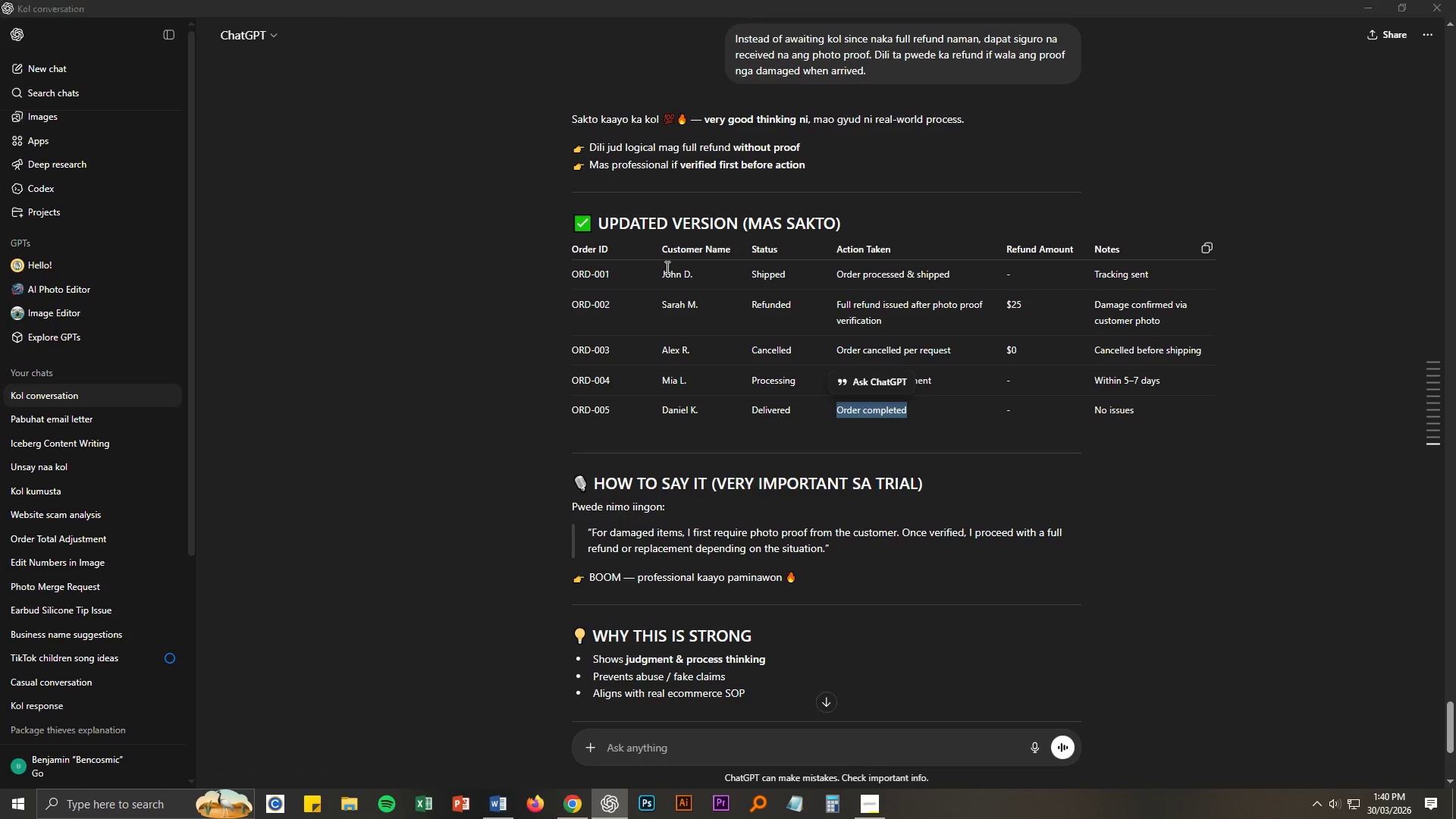 
key(Alt+Tab)
 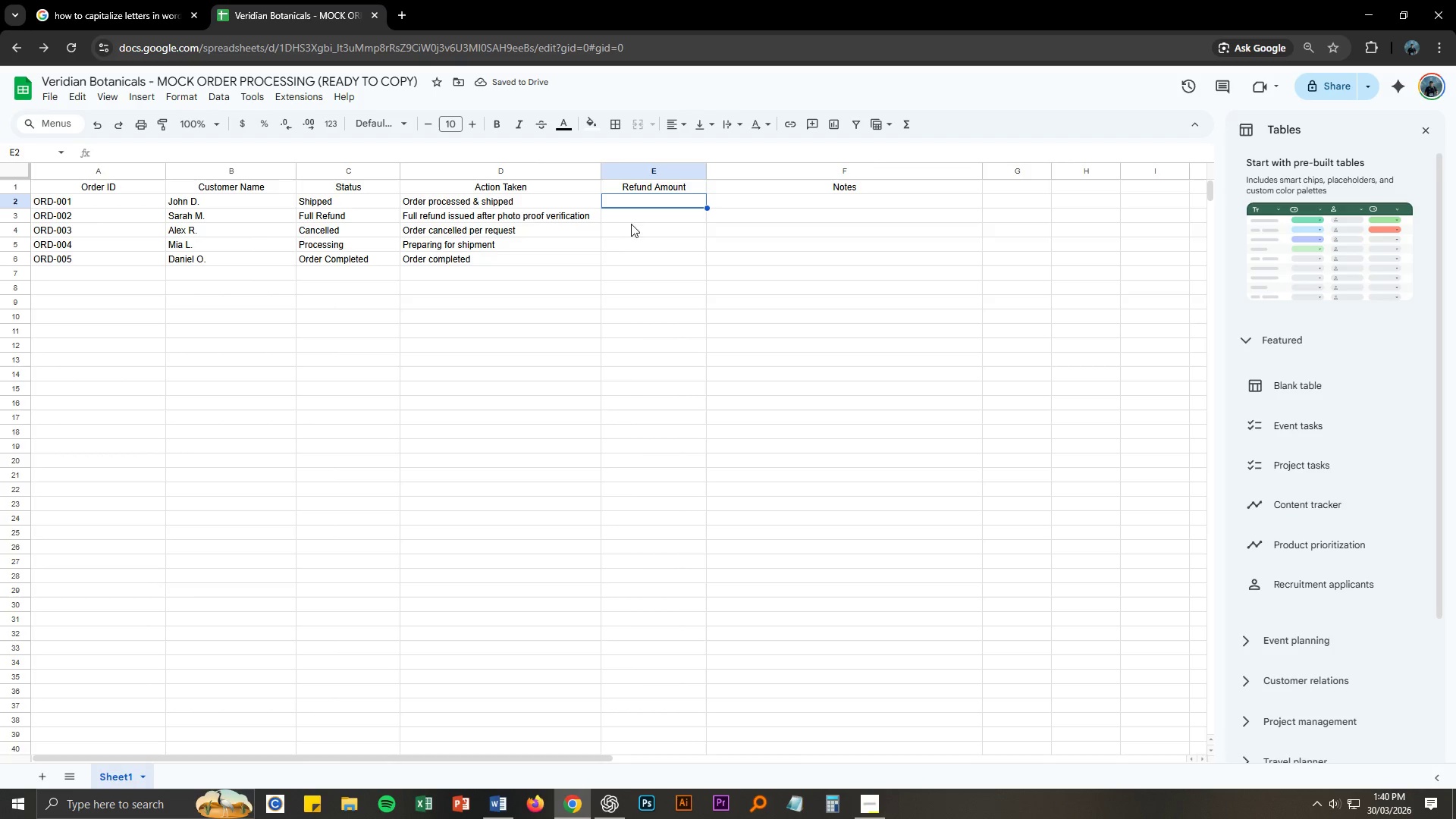 
left_click([639, 216])
 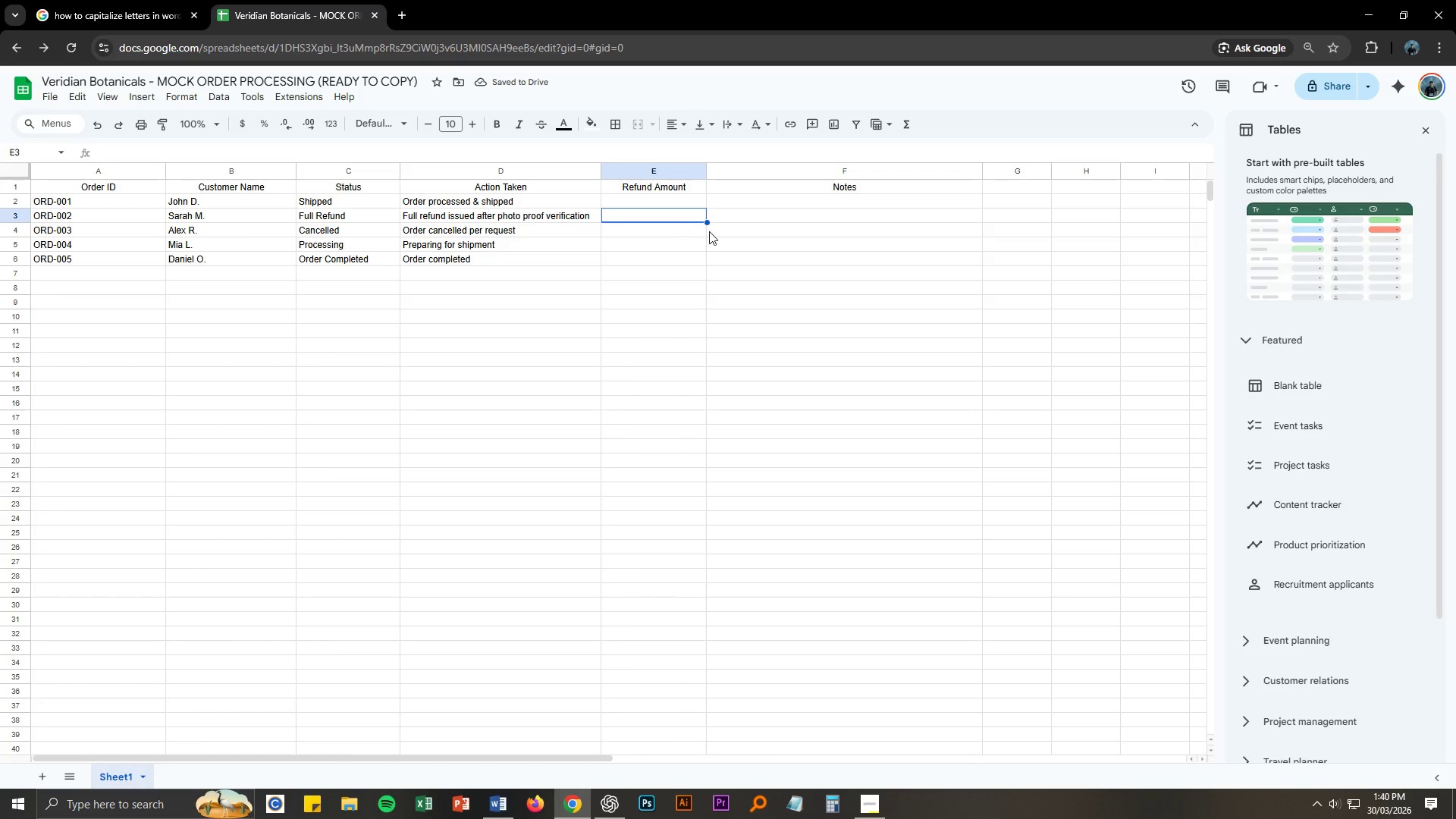 
key(Alt+AltLeft)
 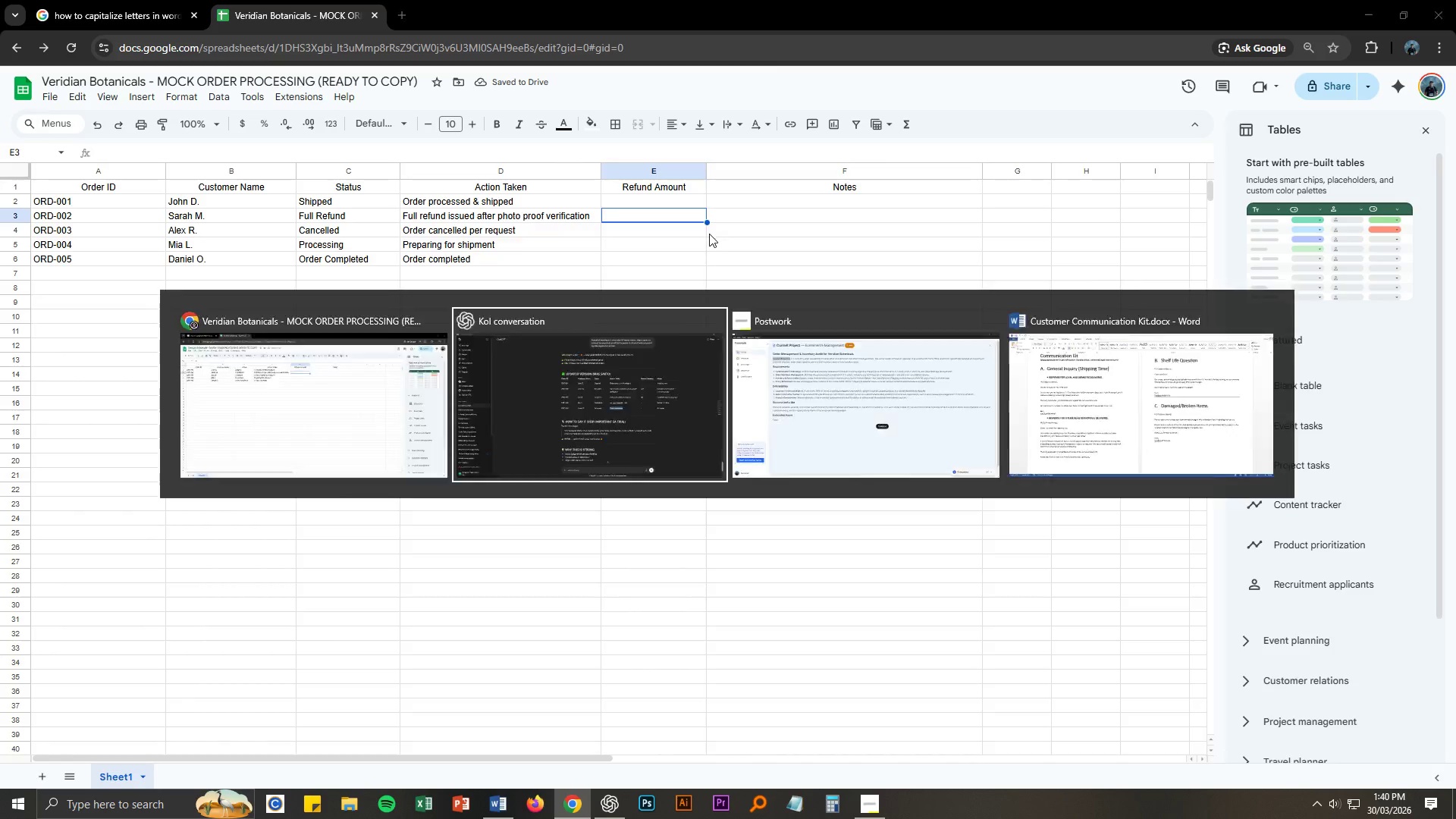 
key(Alt+Tab)
 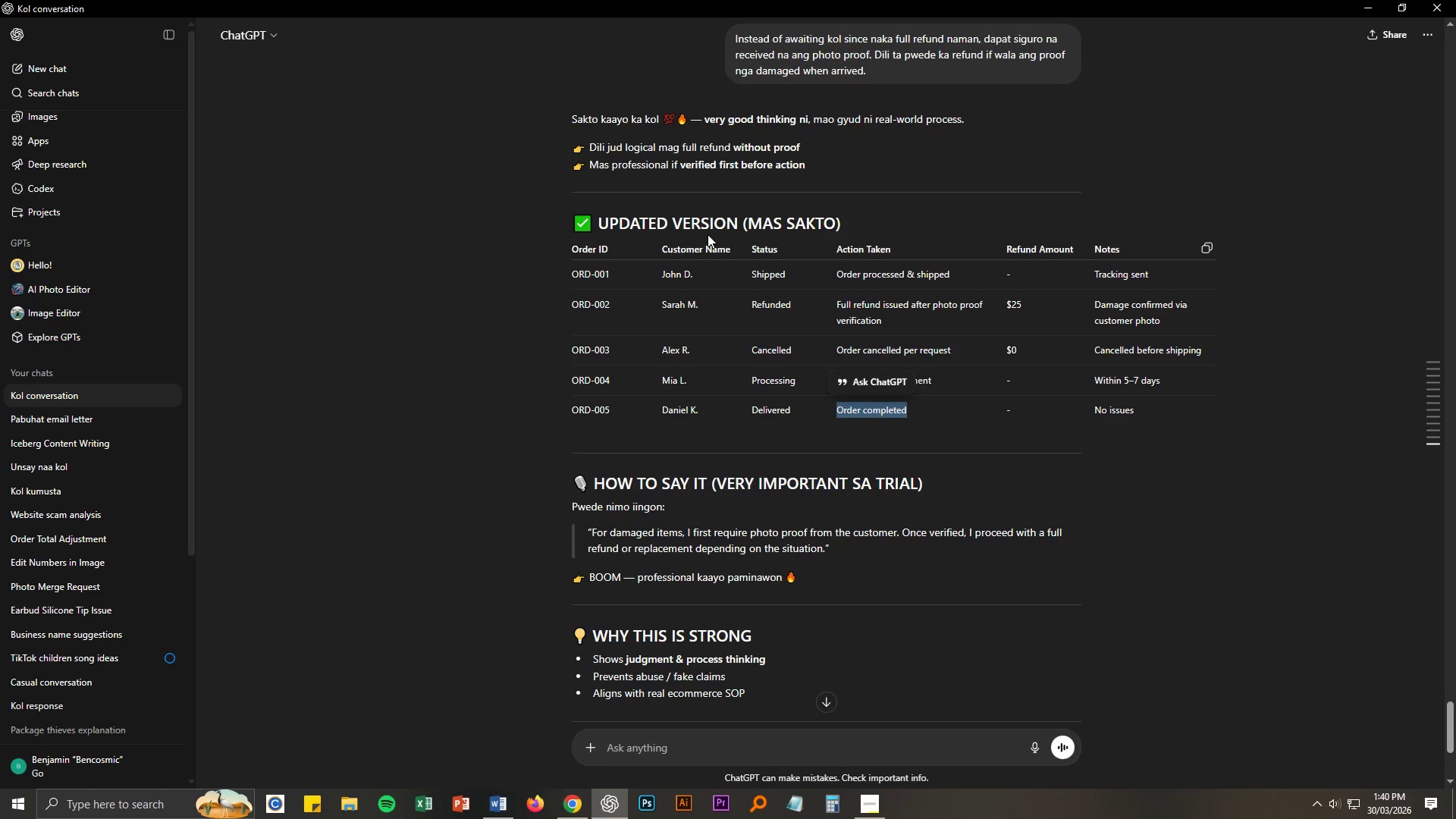 
key(Alt+AltLeft)
 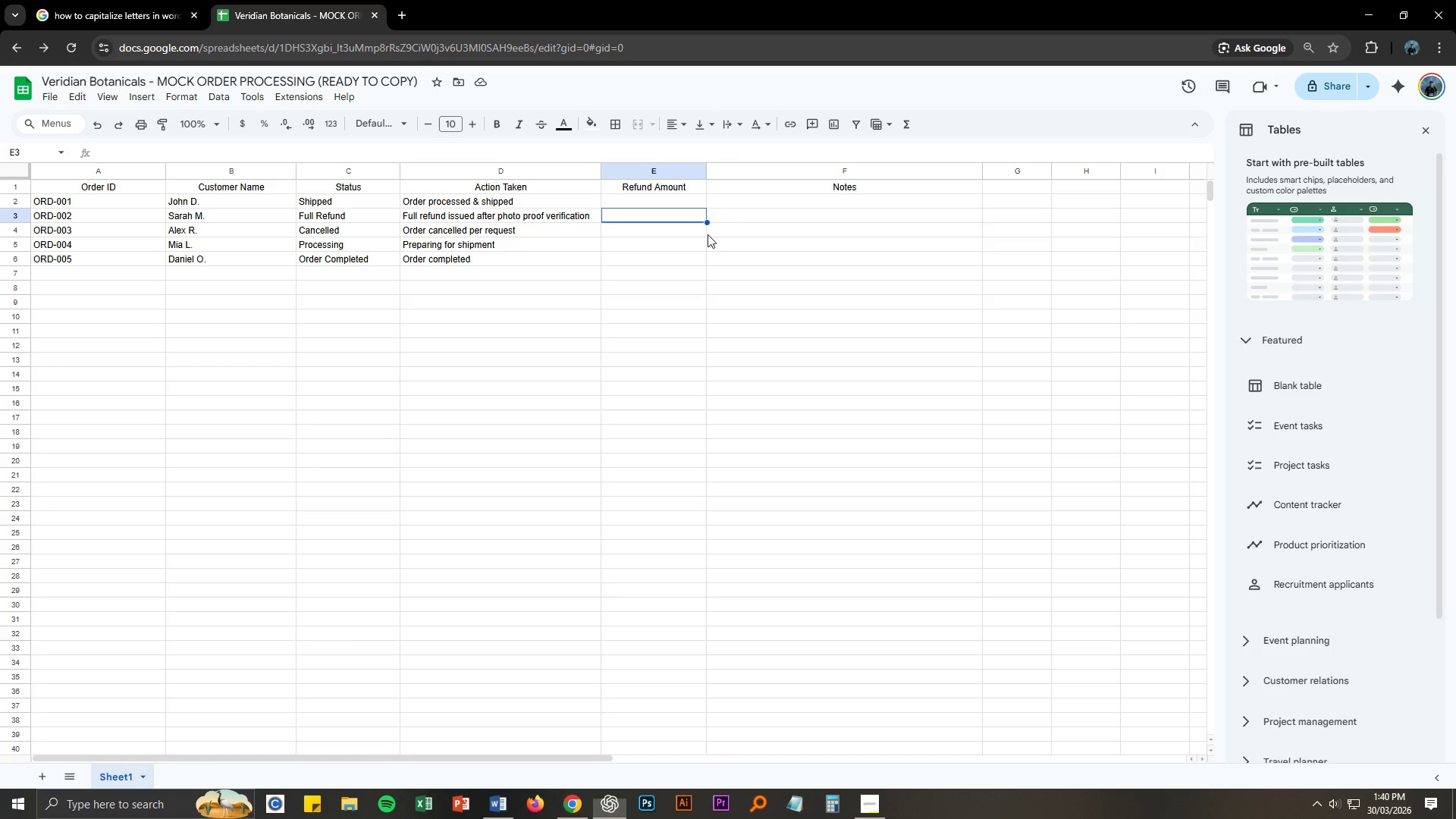 
key(Alt+Tab)
 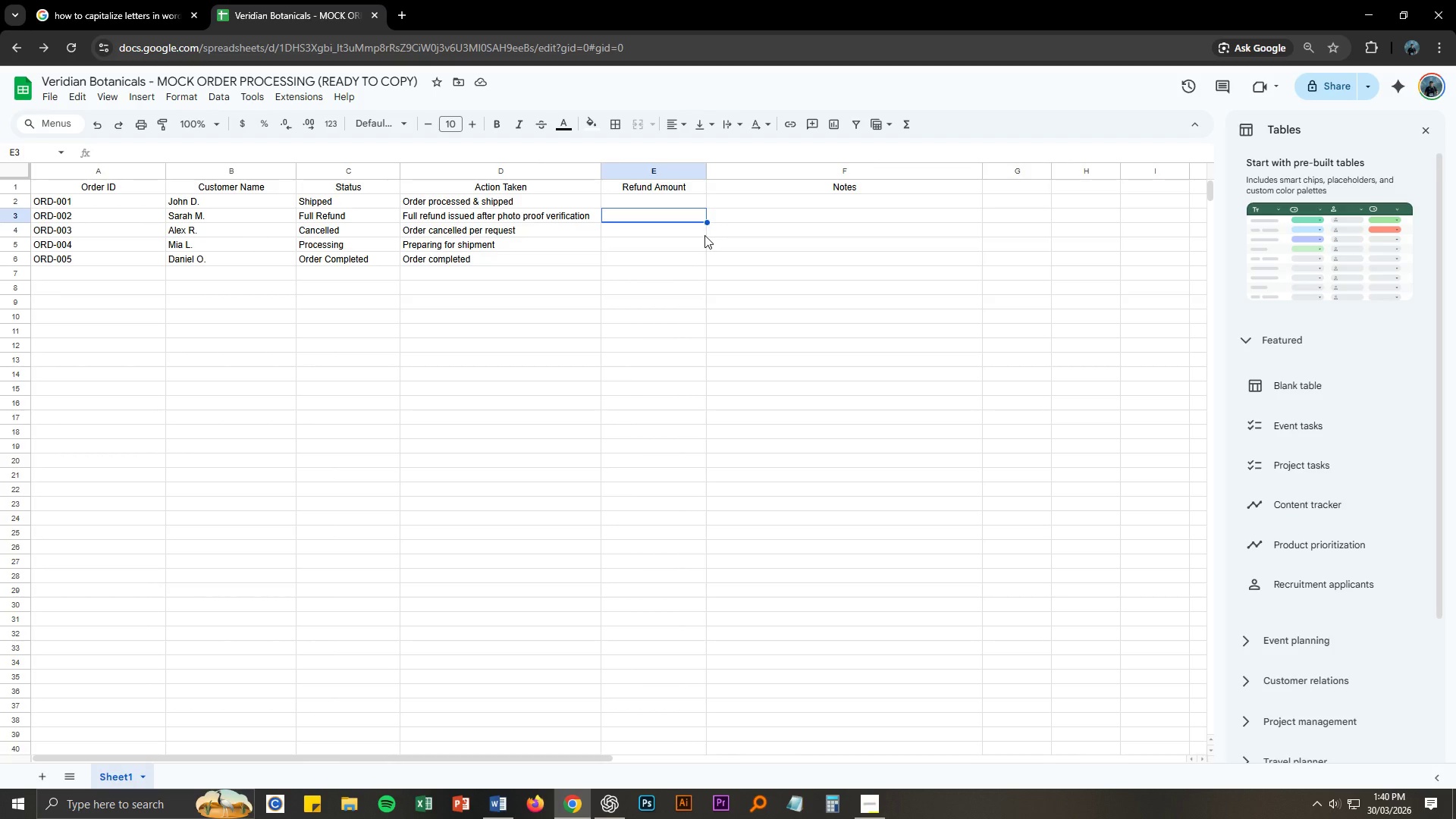 
key(Shift+ShiftLeft)
 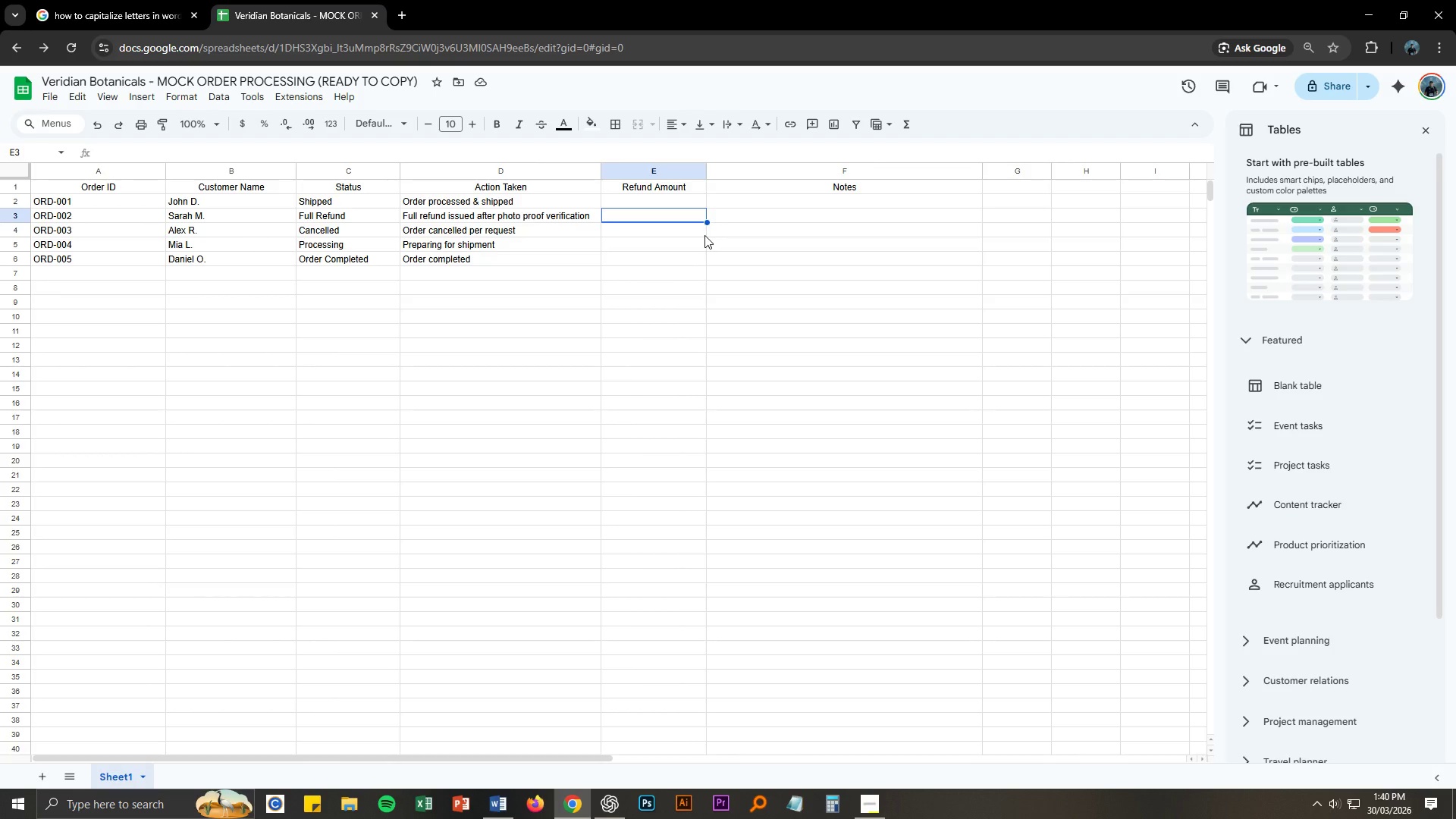 
key(Shift+4)
 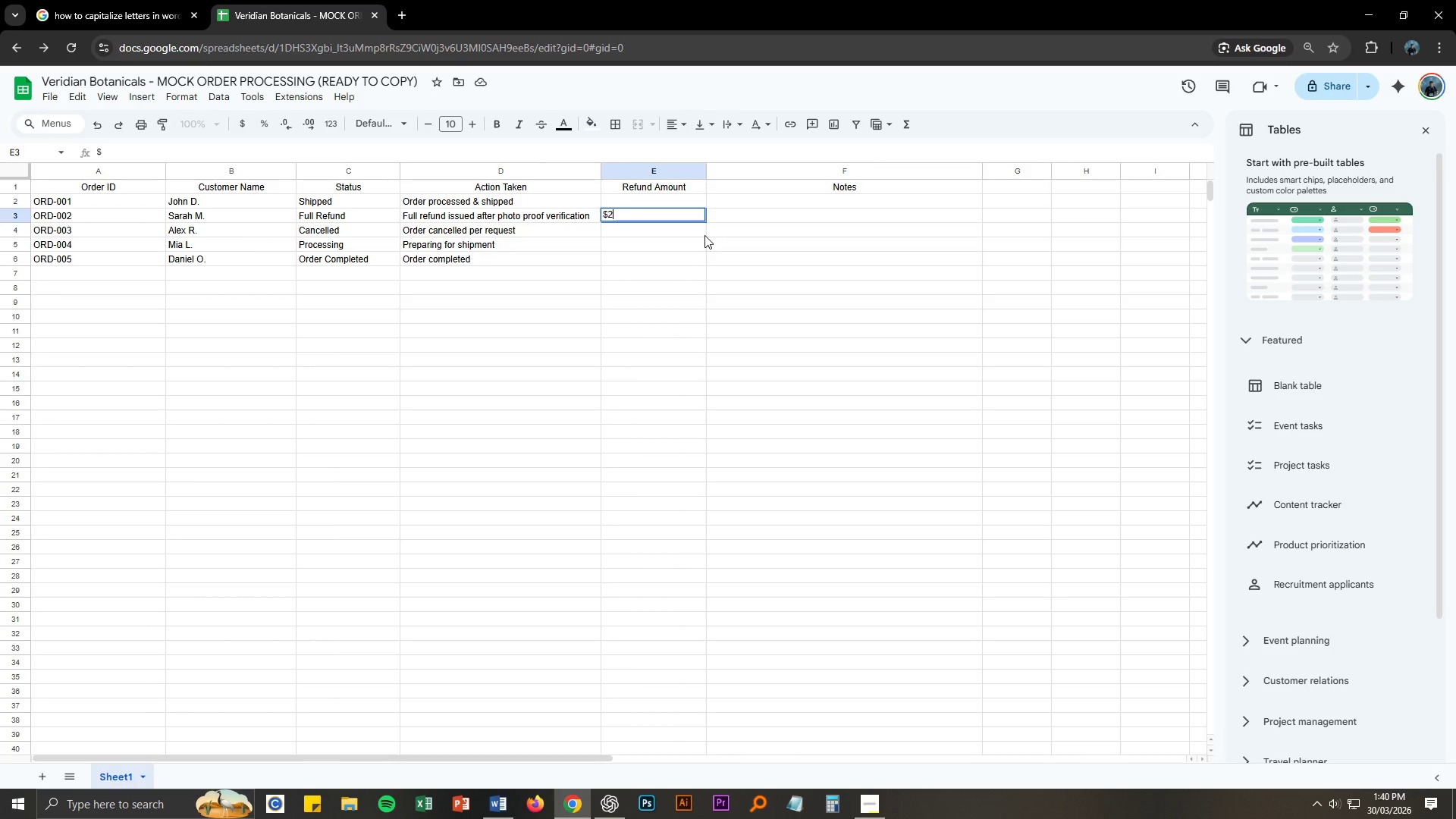 
key(Numpad2)
 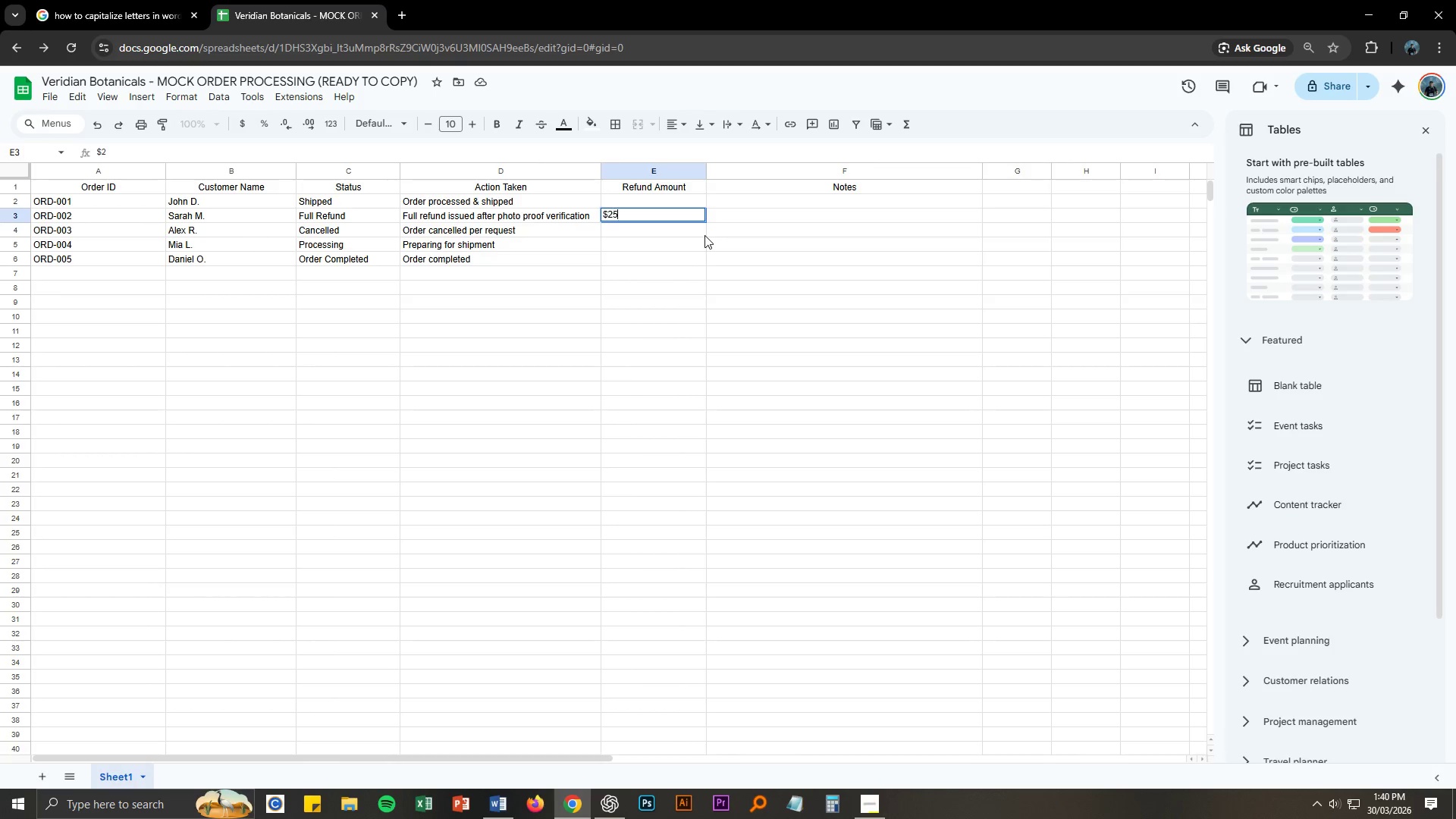 
key(Numpad5)
 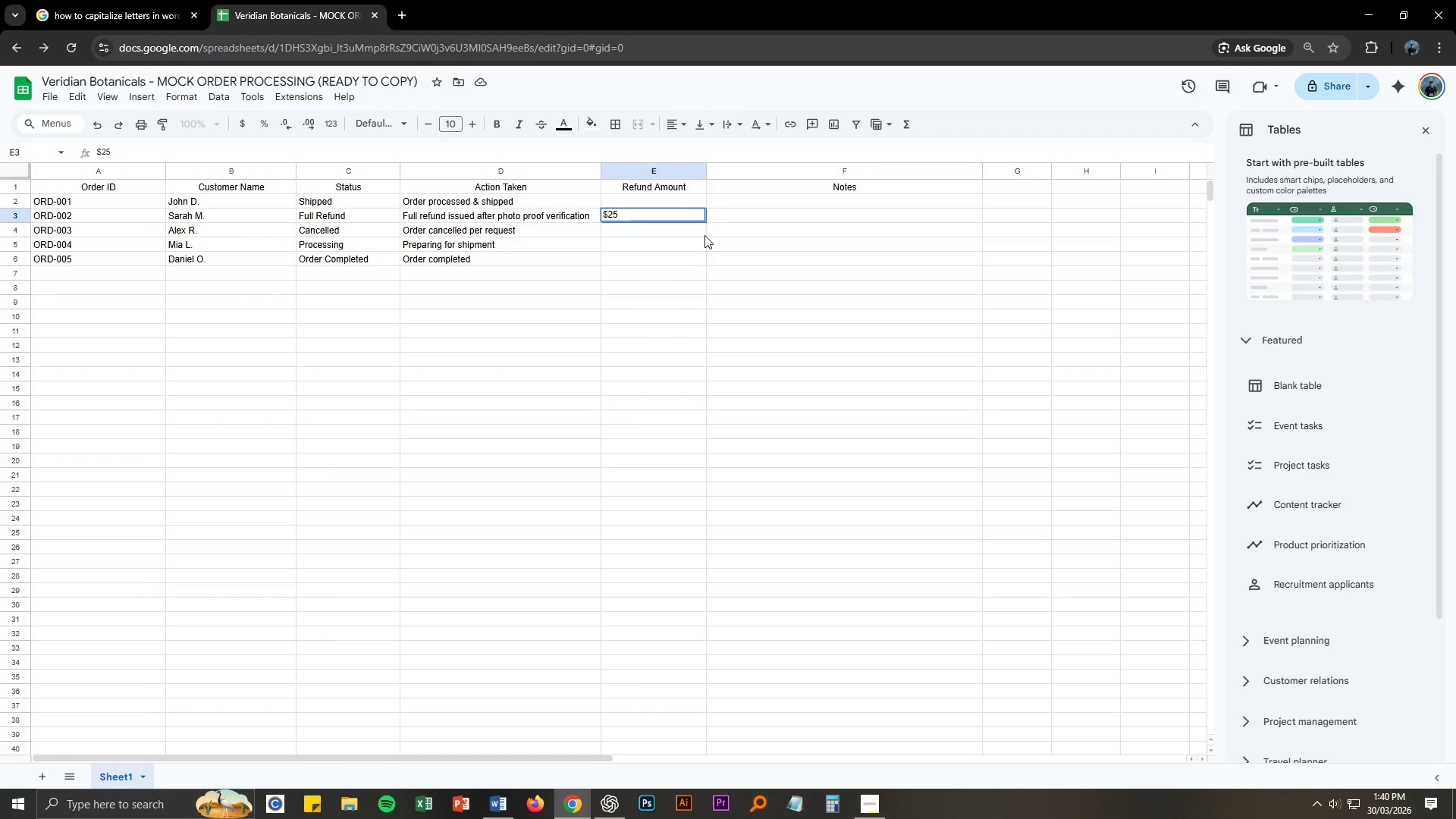 
left_click([704, 235])
 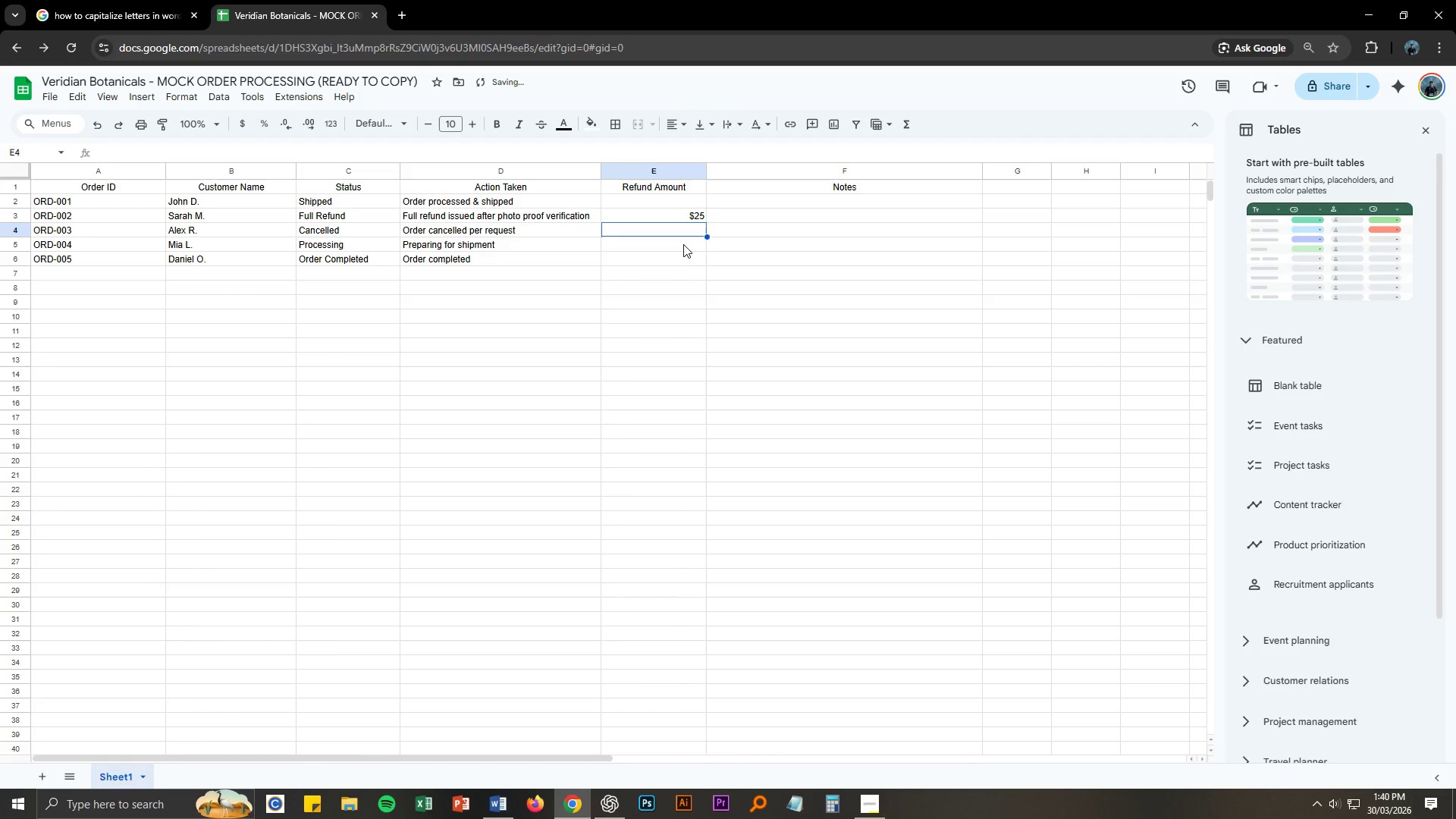 
key(Alt+AltLeft)
 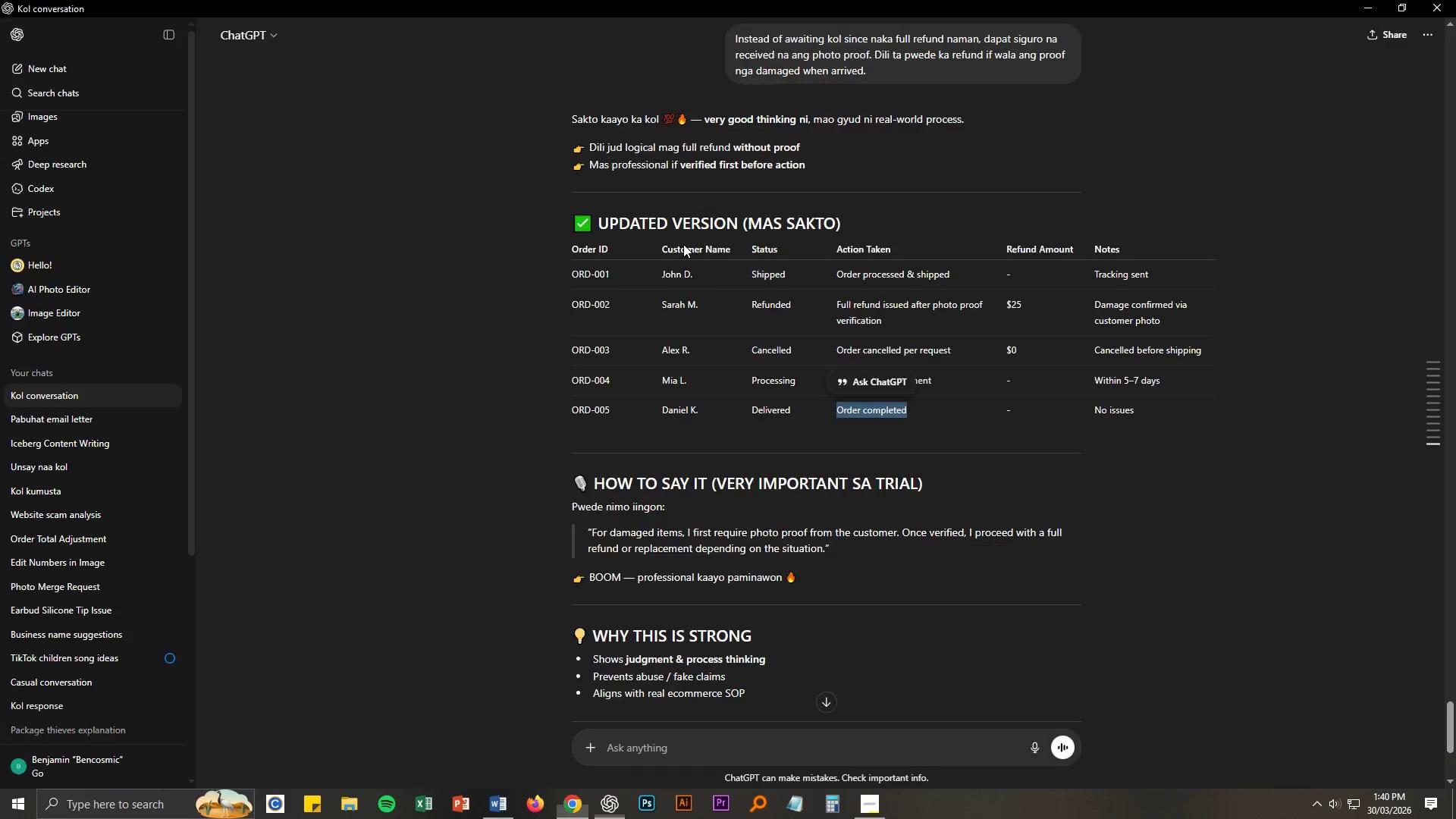 
key(Alt+Tab)
 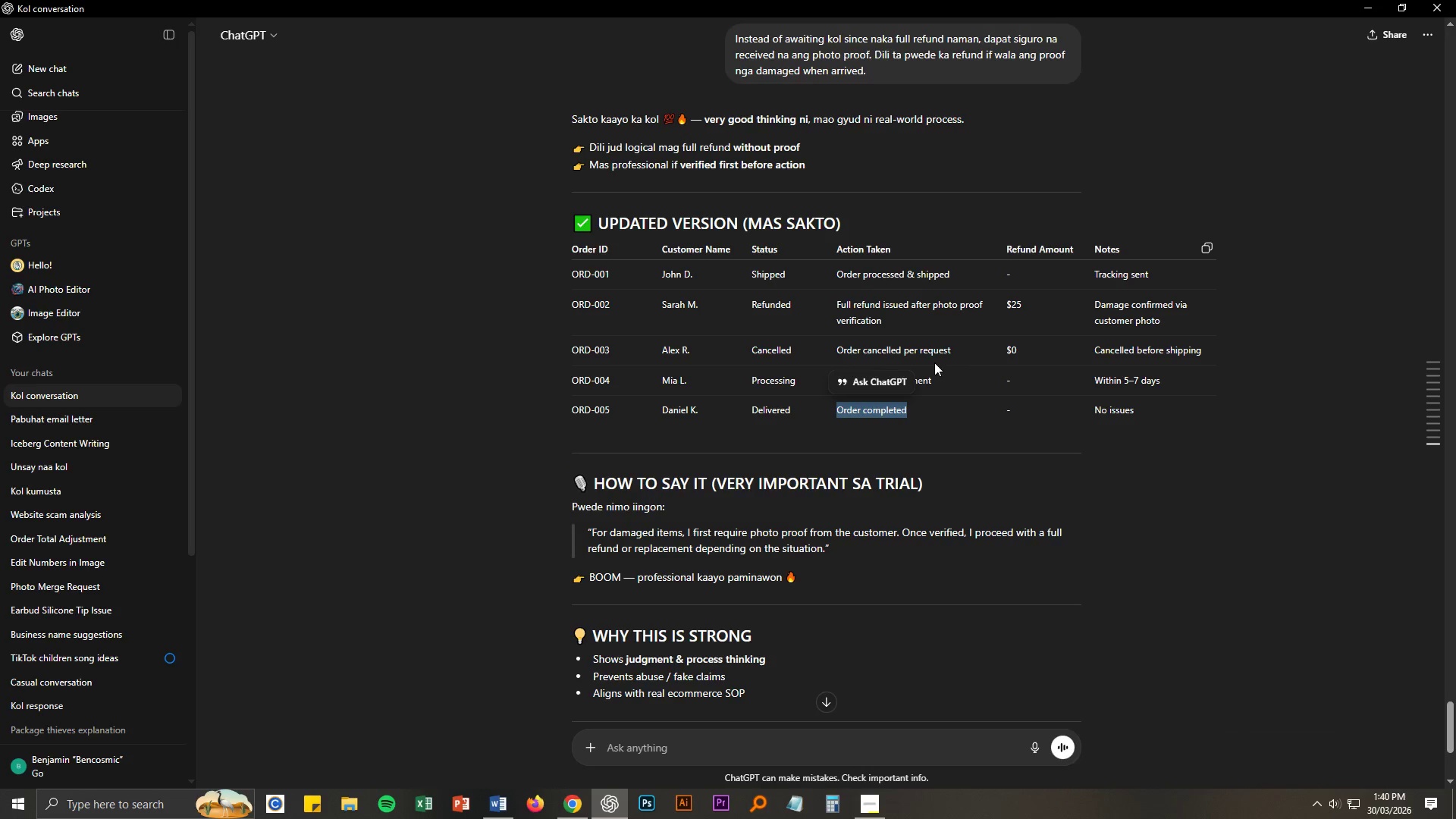 
key(Alt+AltLeft)
 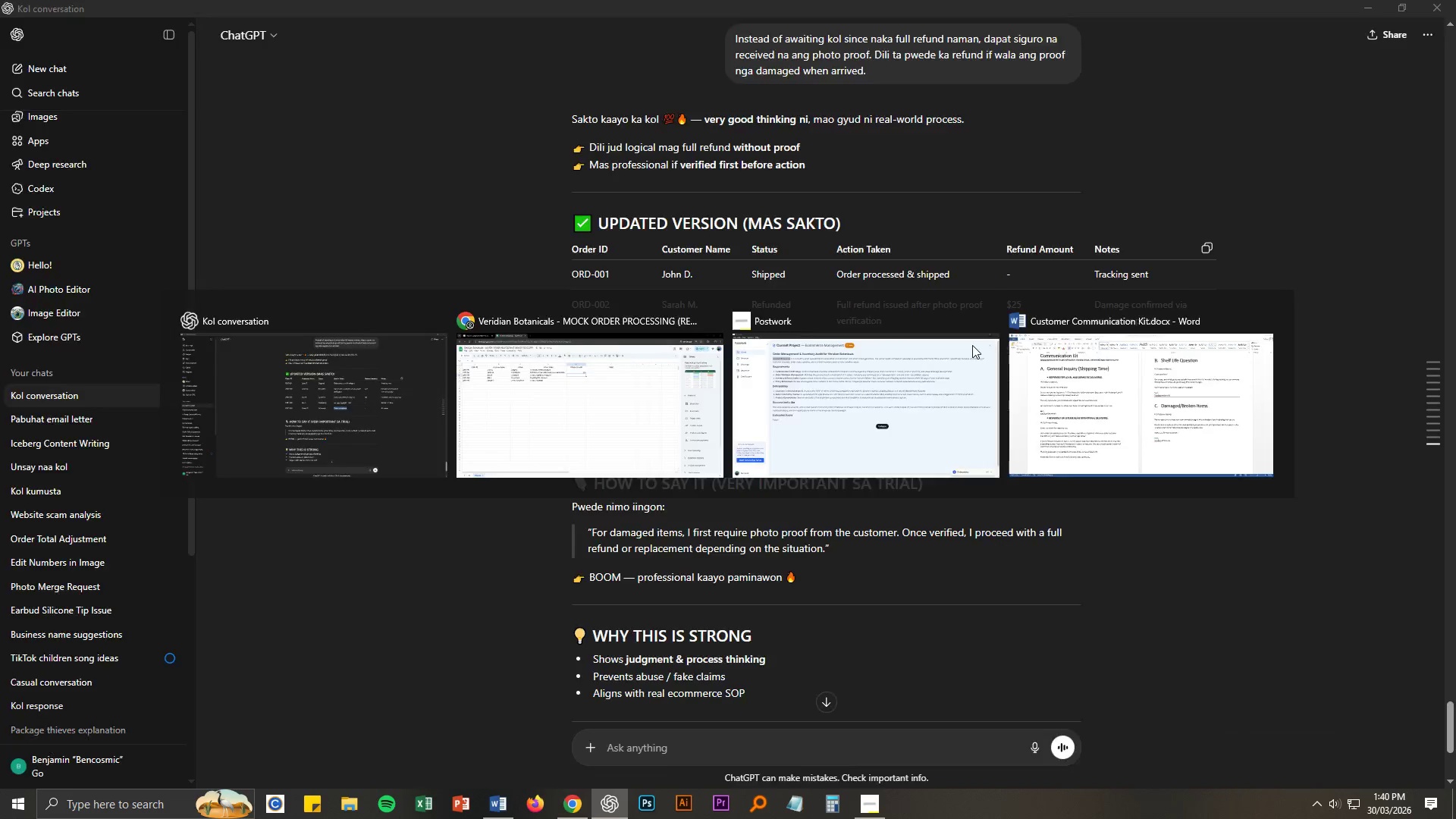 
key(Alt+Tab)
 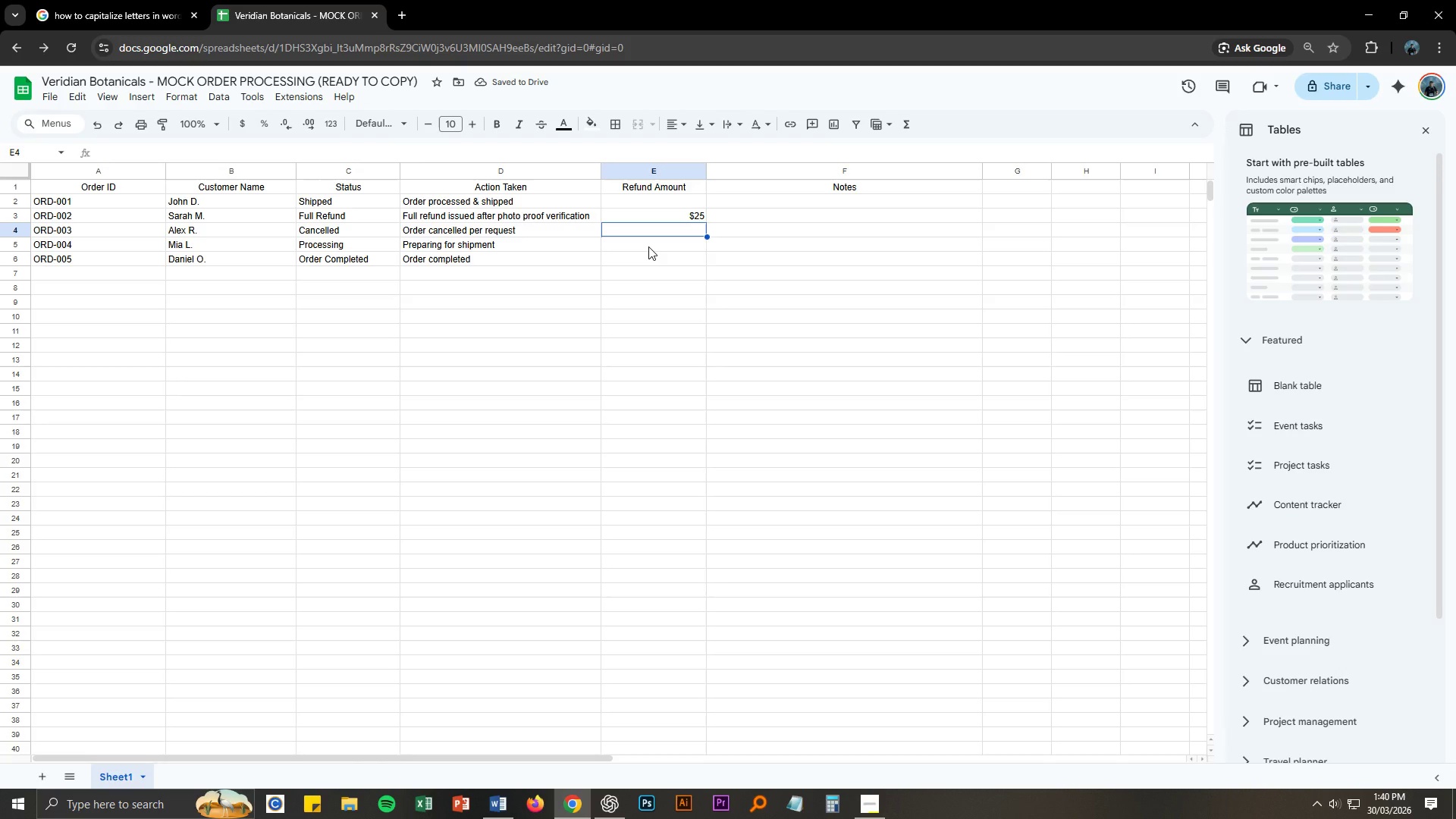 
key(Shift+4)
 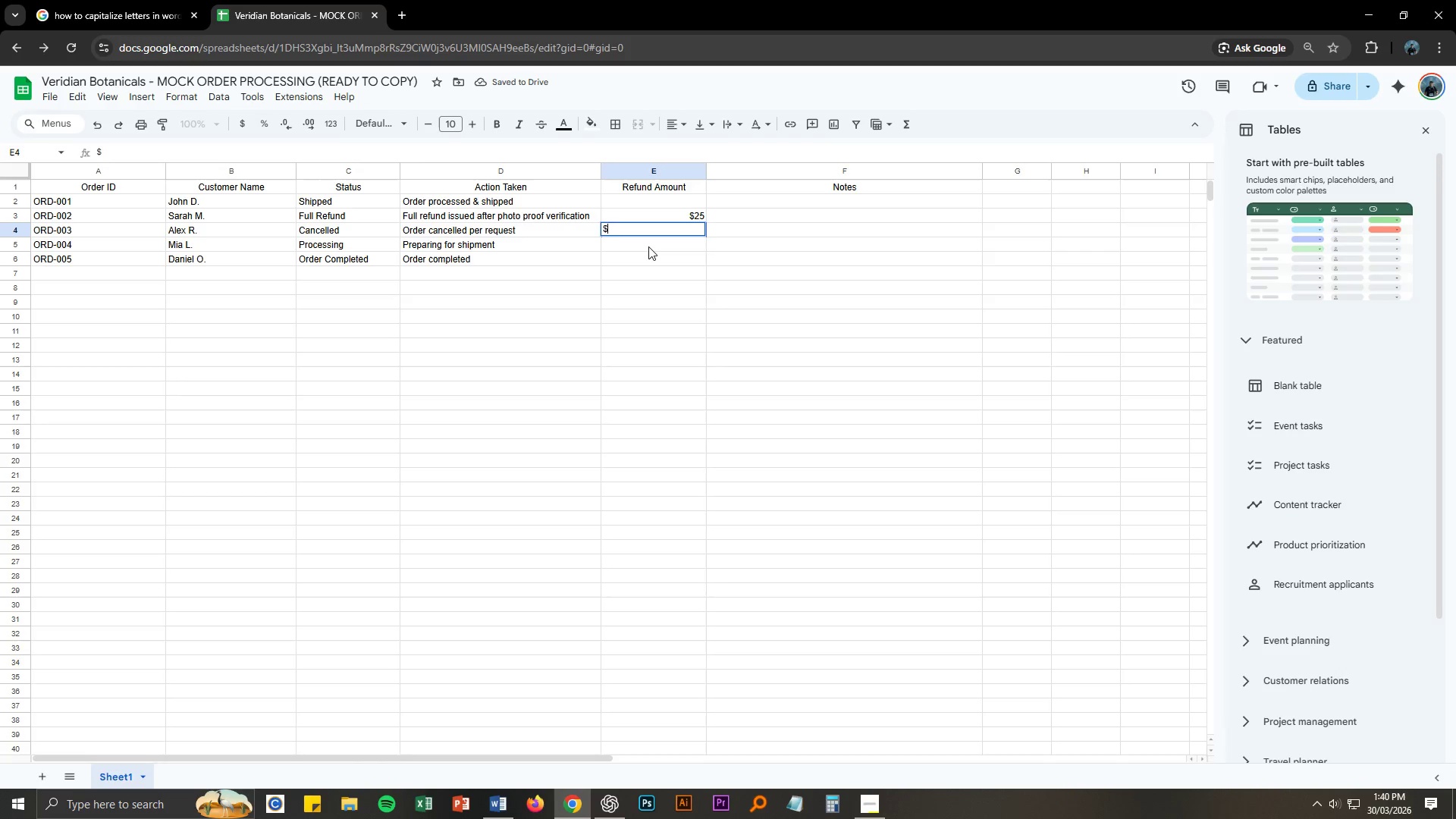 
key(Numpad0)
 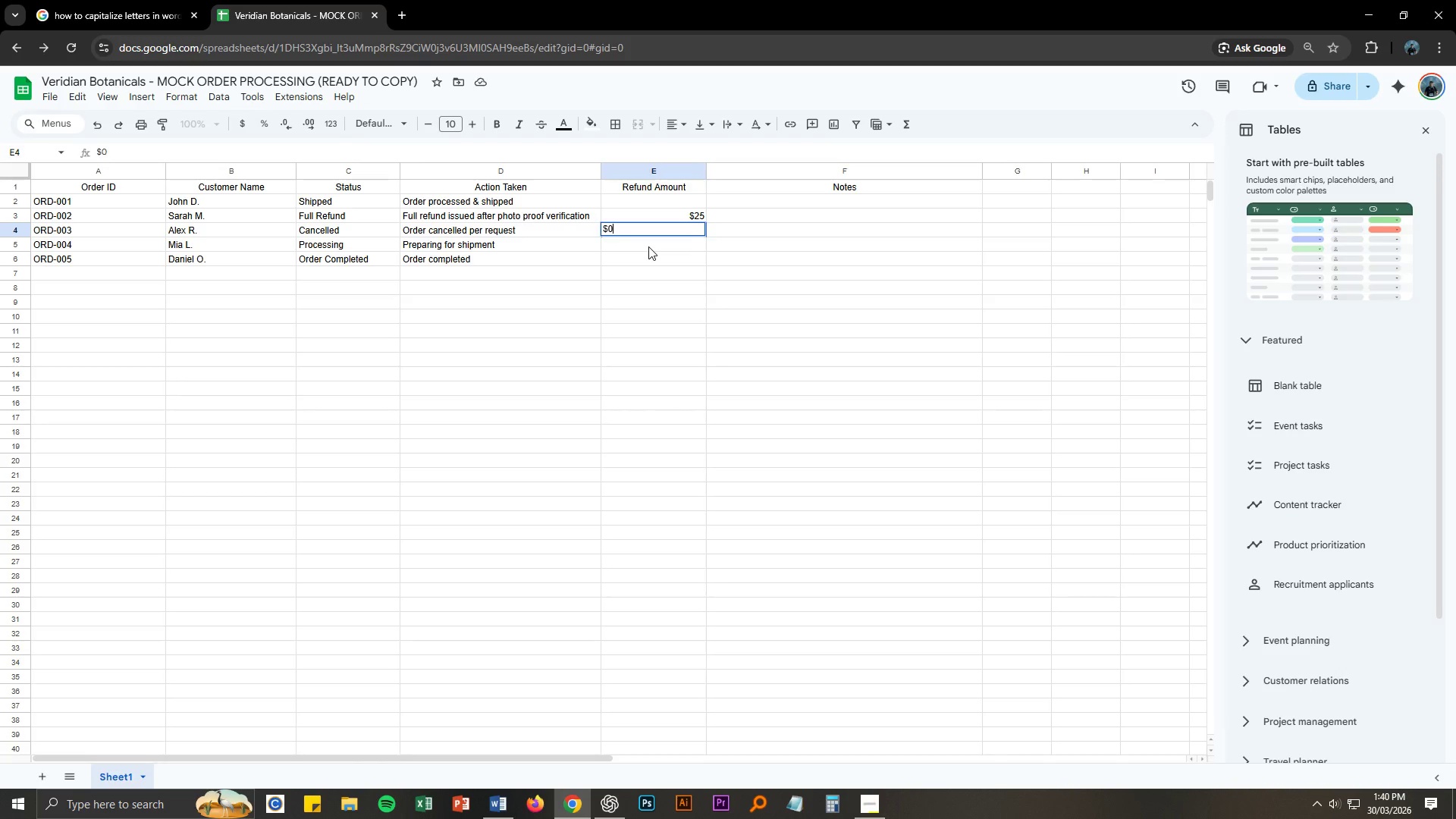 
key(Tab)
 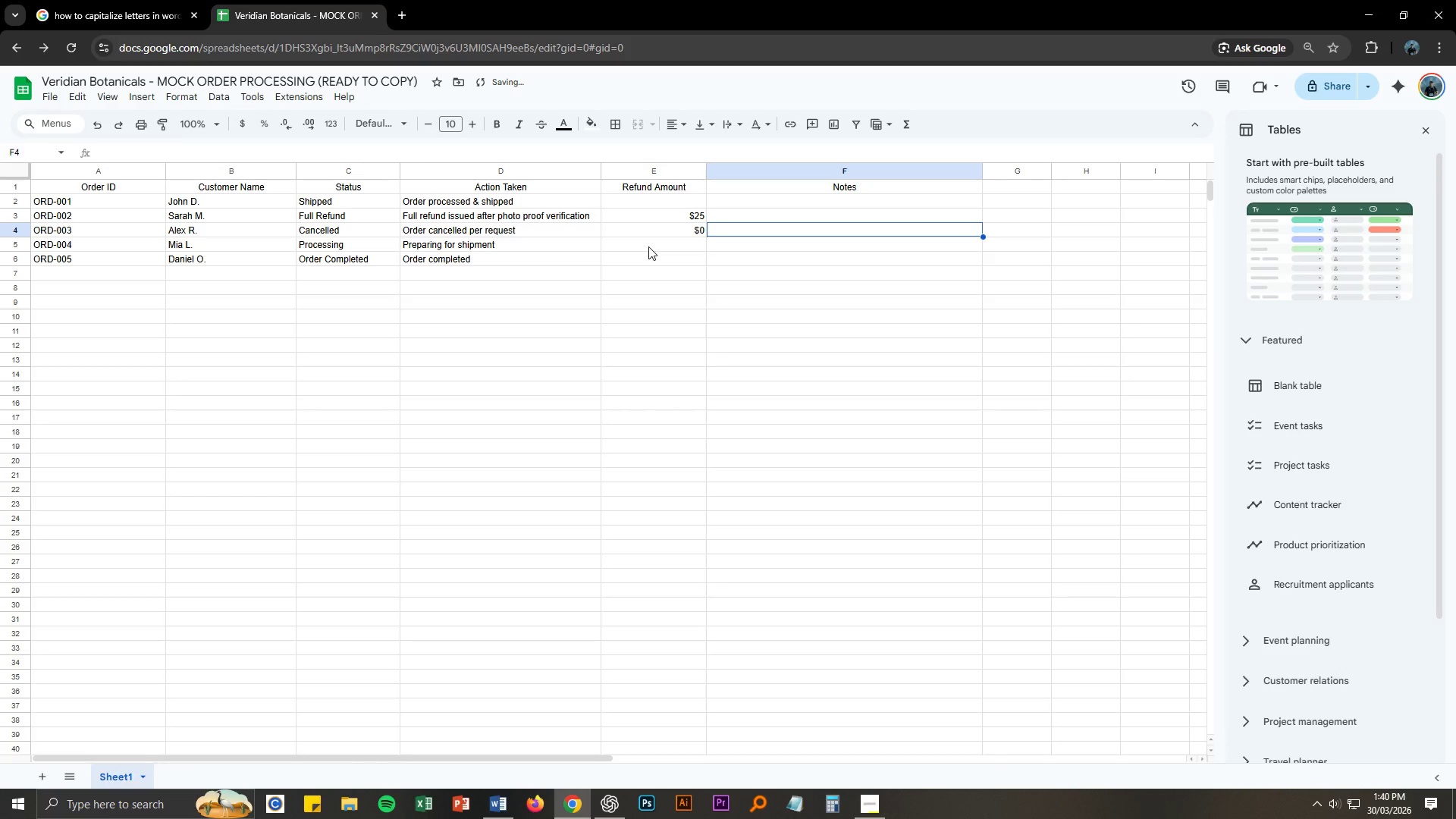 
key(Alt+AltLeft)
 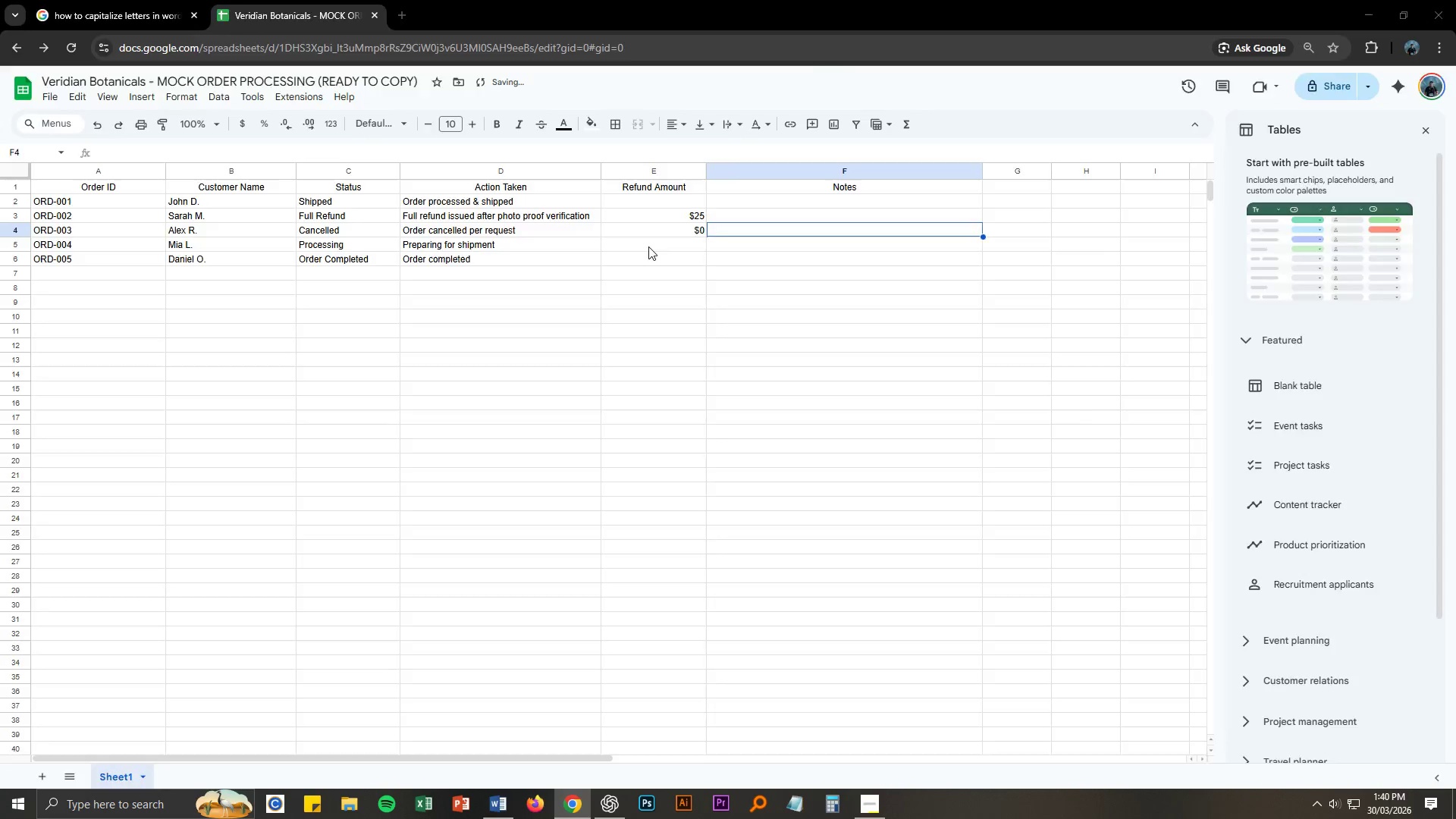 
key(Alt+Tab)
 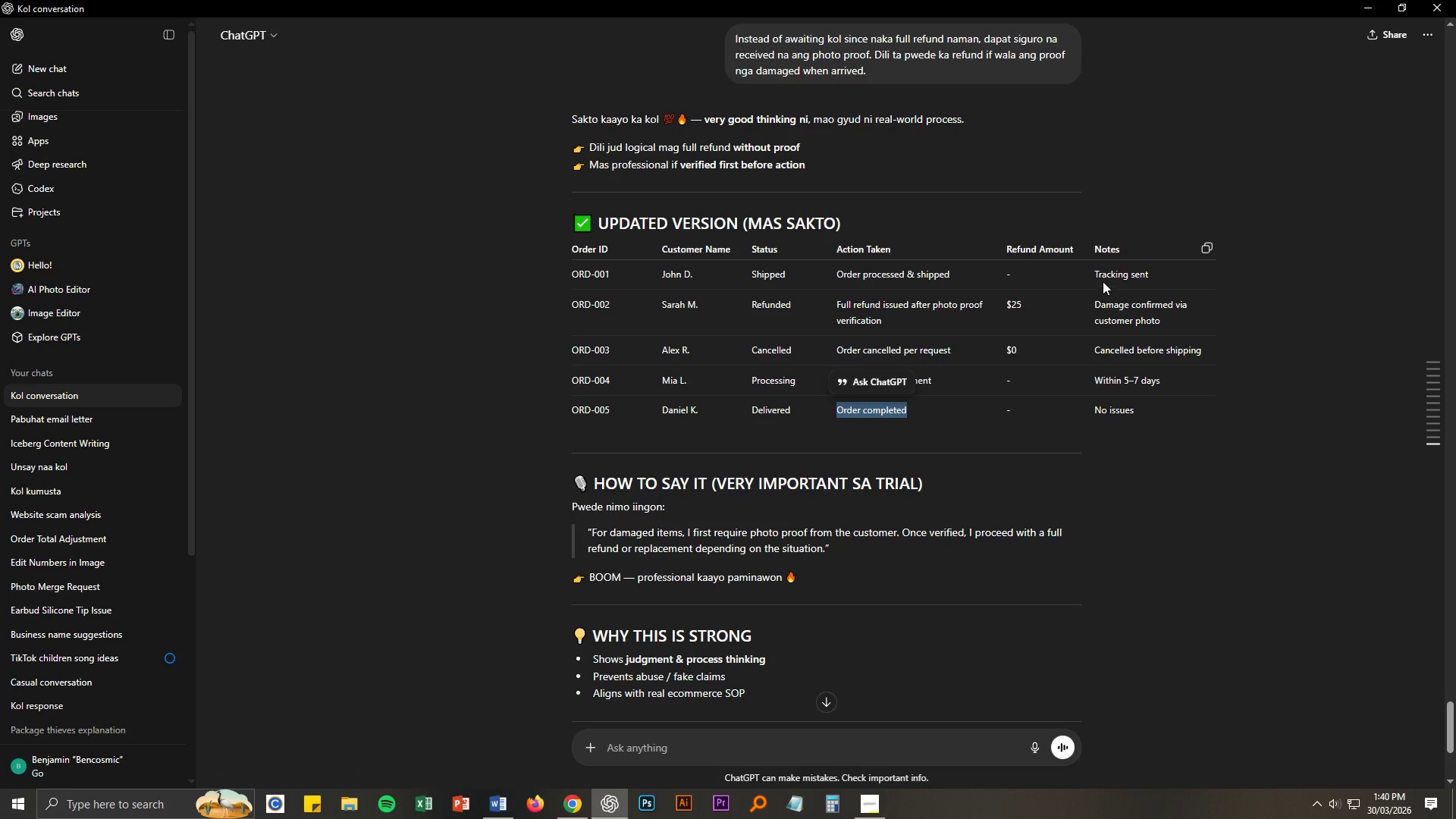 
left_click_drag(start_coordinate=[1095, 274], to_coordinate=[1153, 272])
 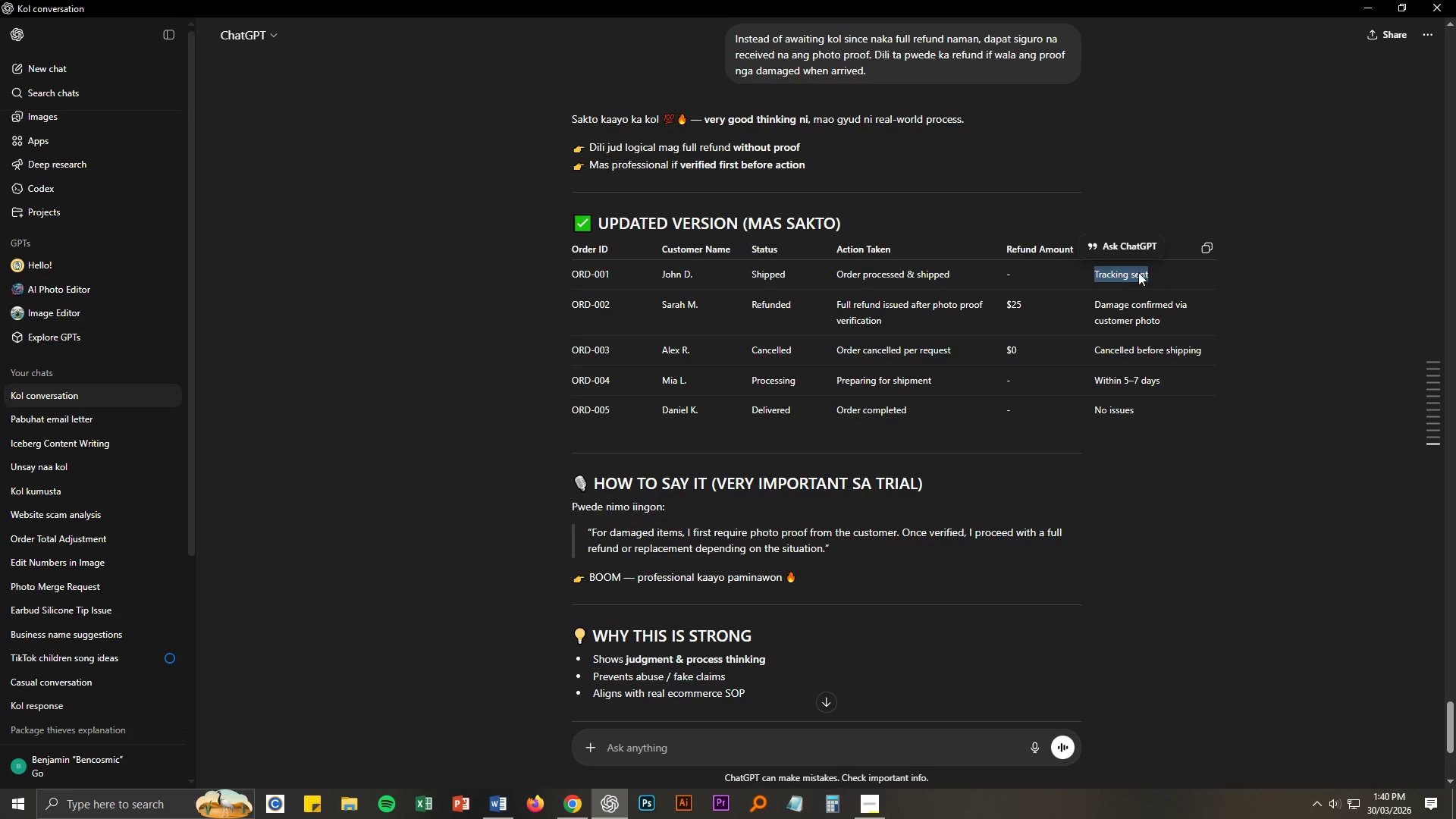 
key(Control+ControlLeft)
 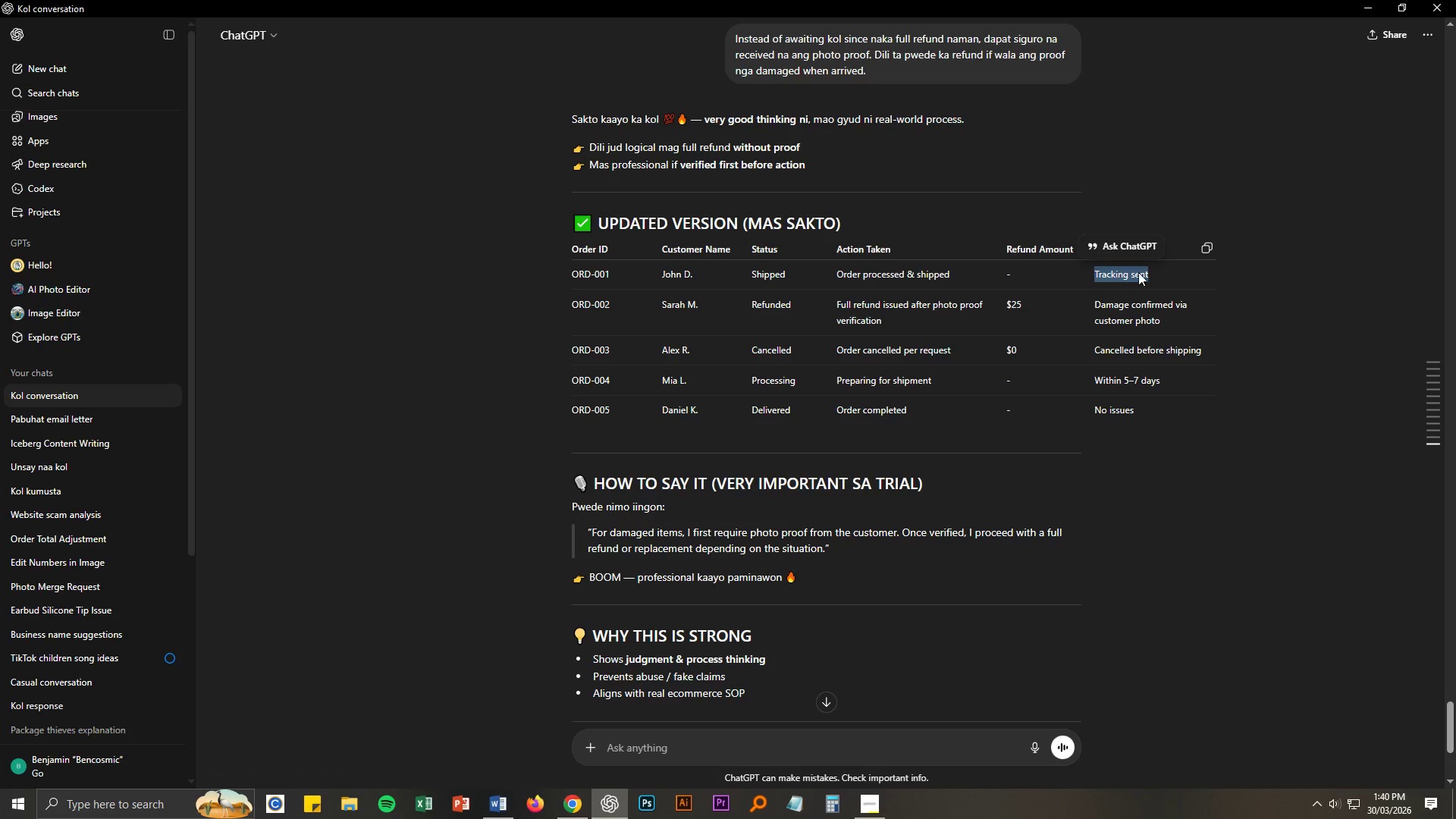 
key(Control+C)
 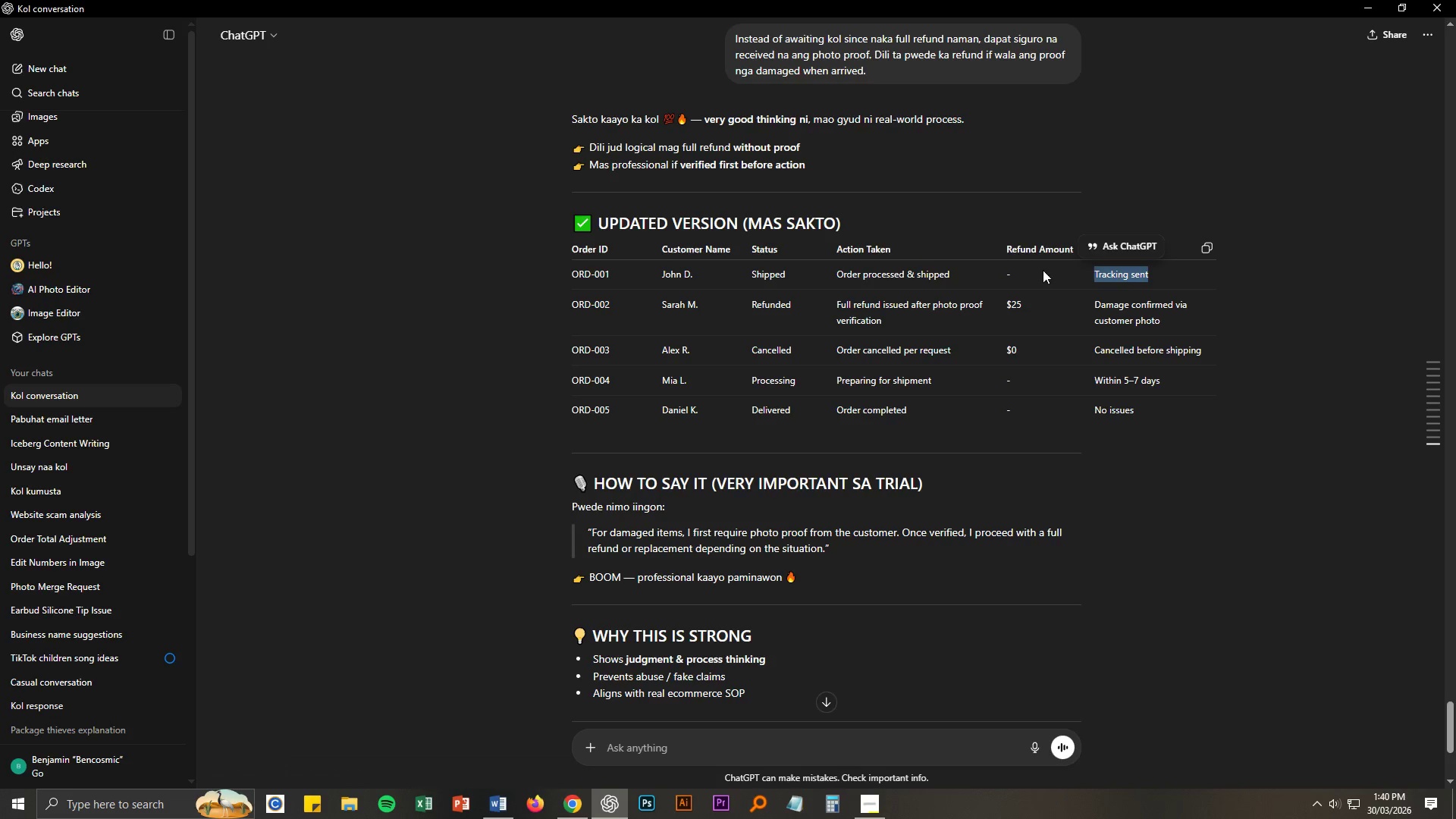 
key(Alt+AltLeft)
 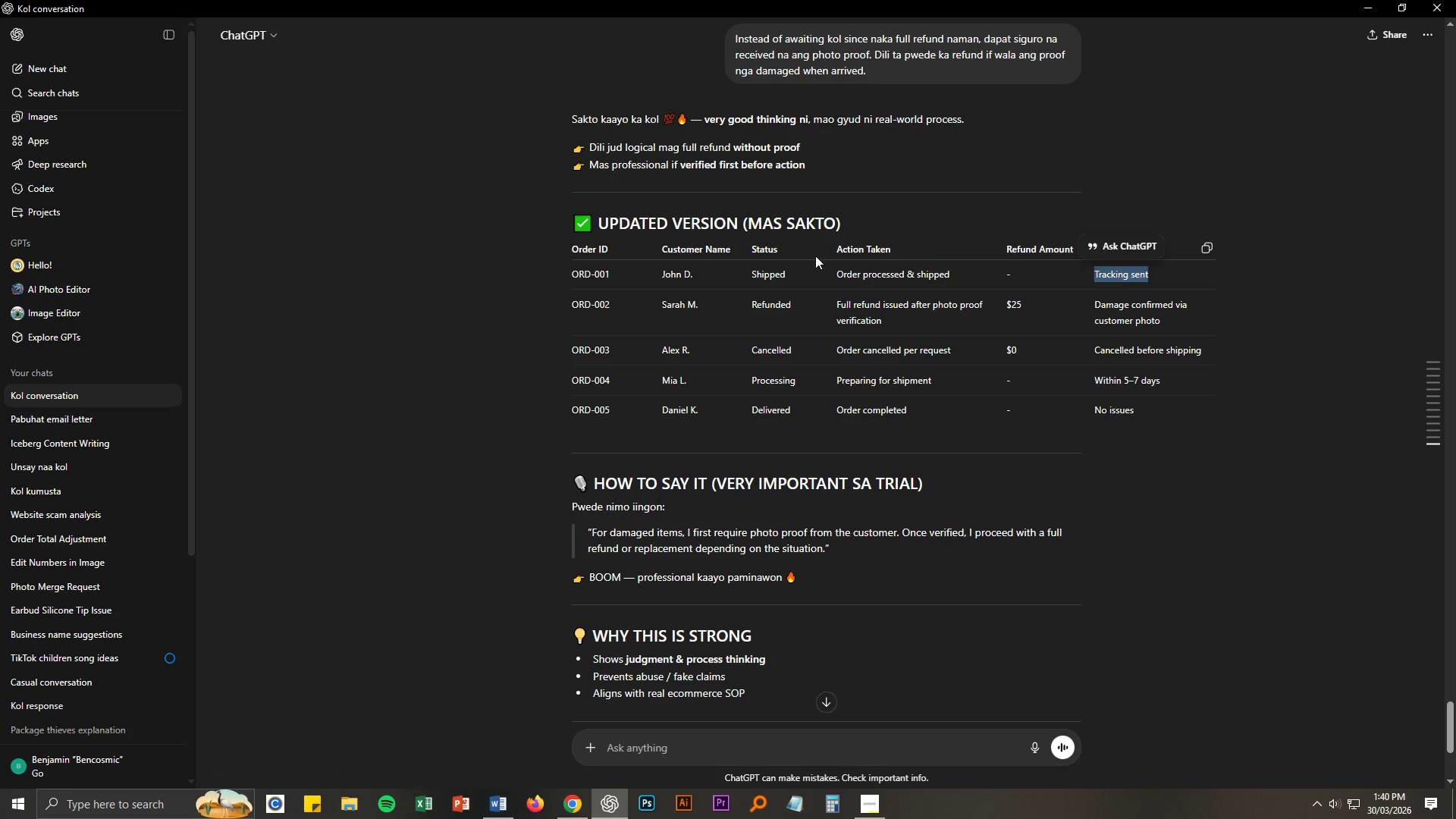 
key(Alt+Tab)
 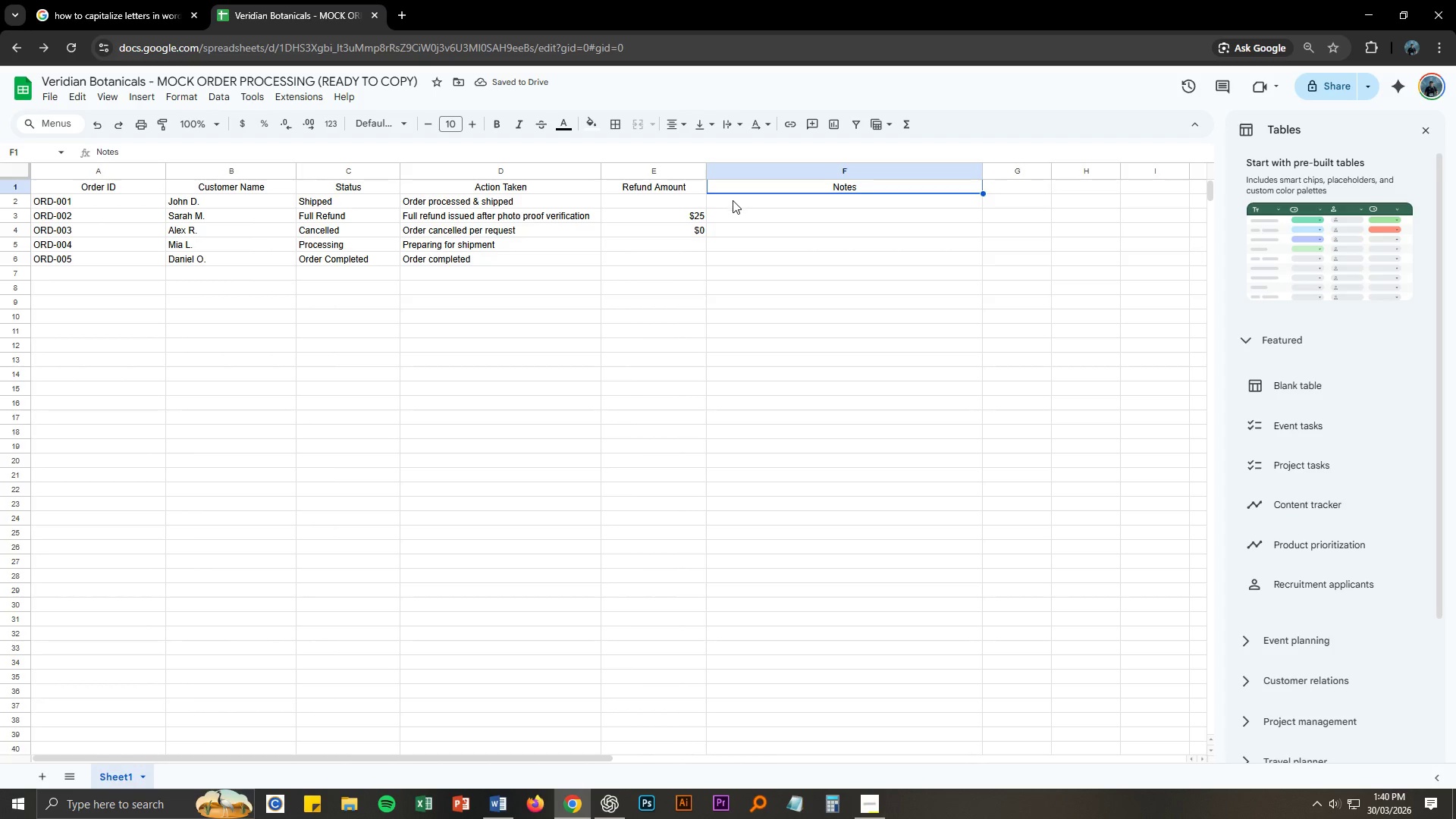 
double_click([732, 200])
 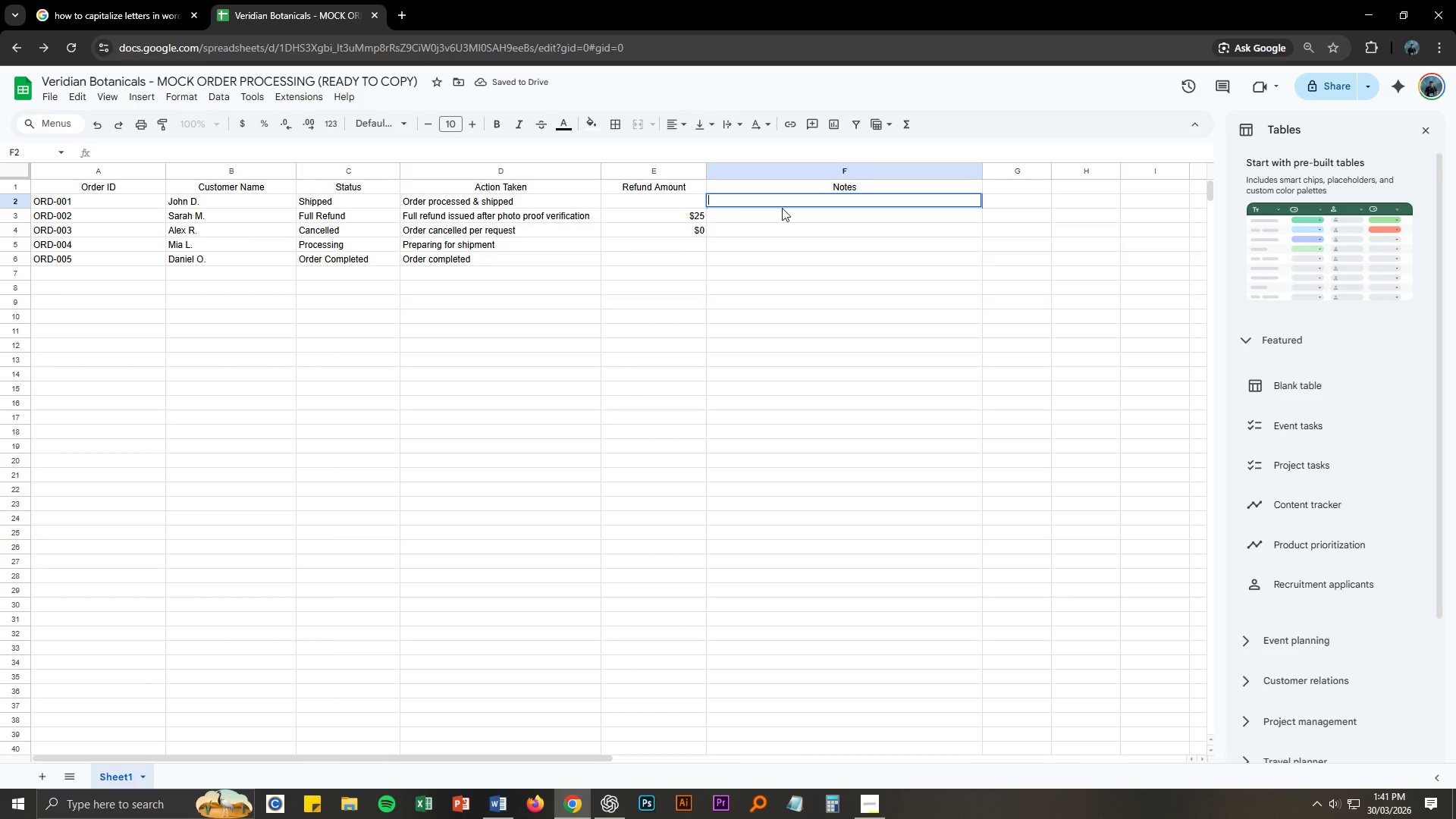 
key(Control+ControlLeft)
 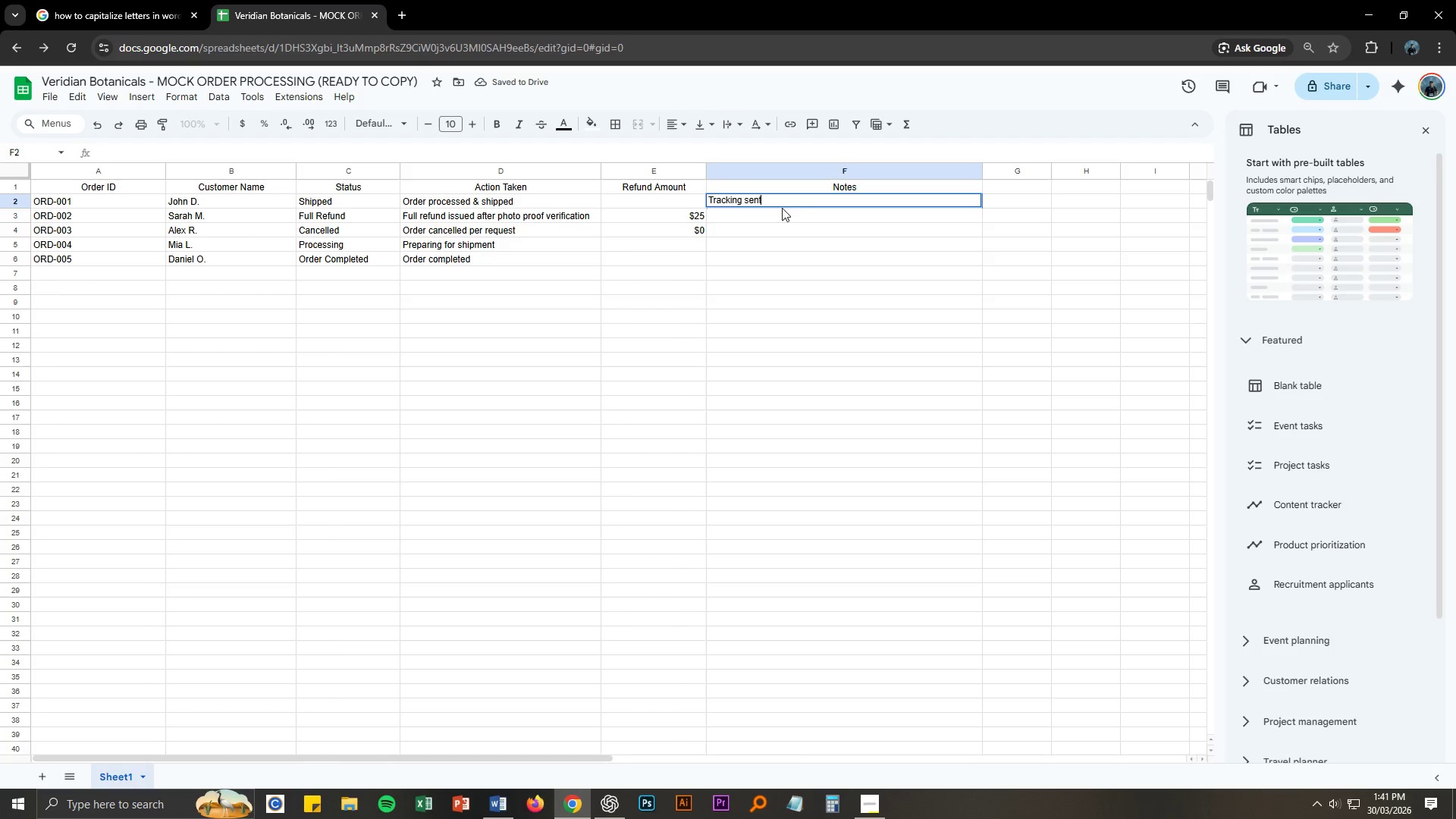 
key(Control+V)
 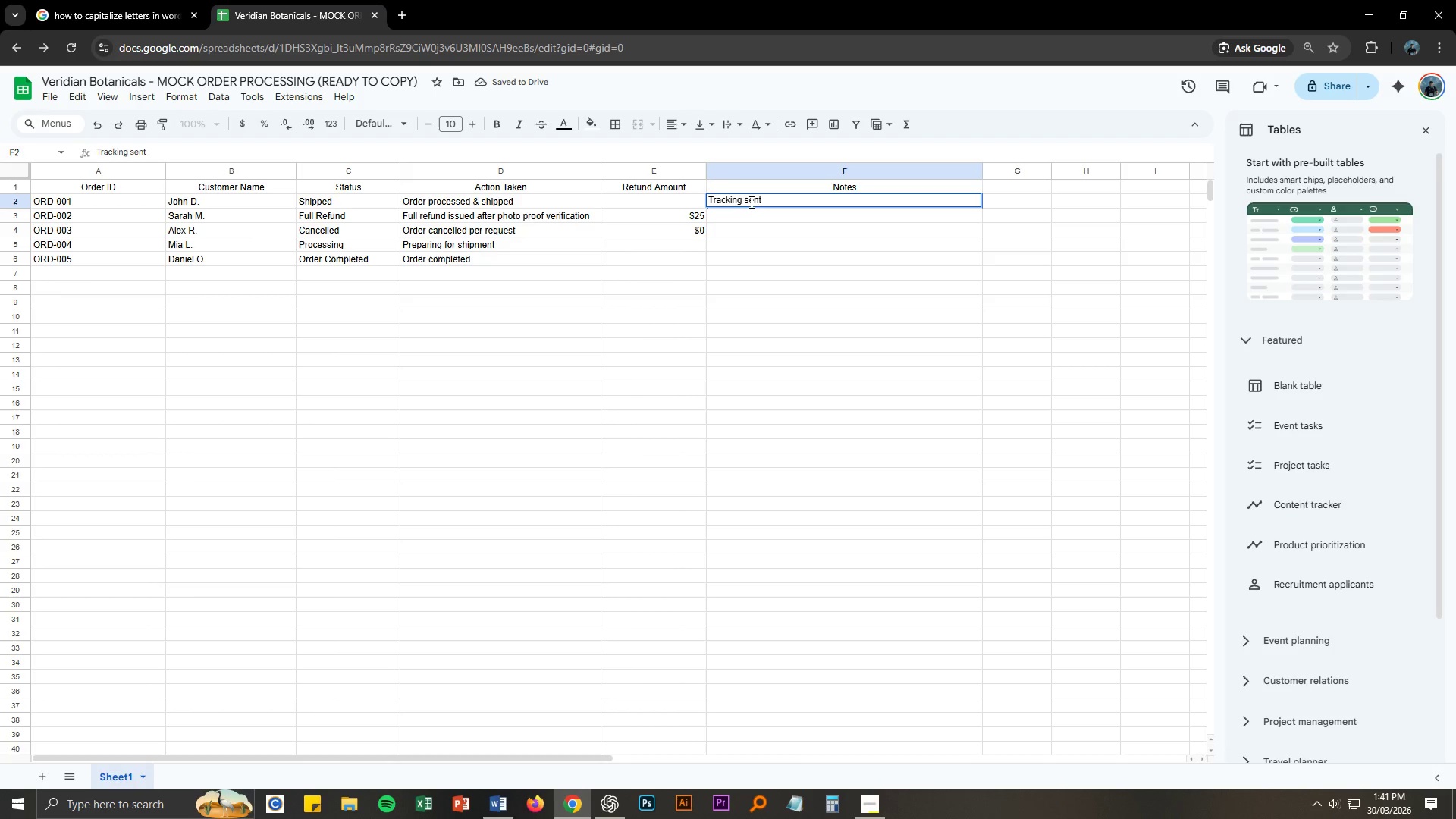 
left_click([742, 202])
 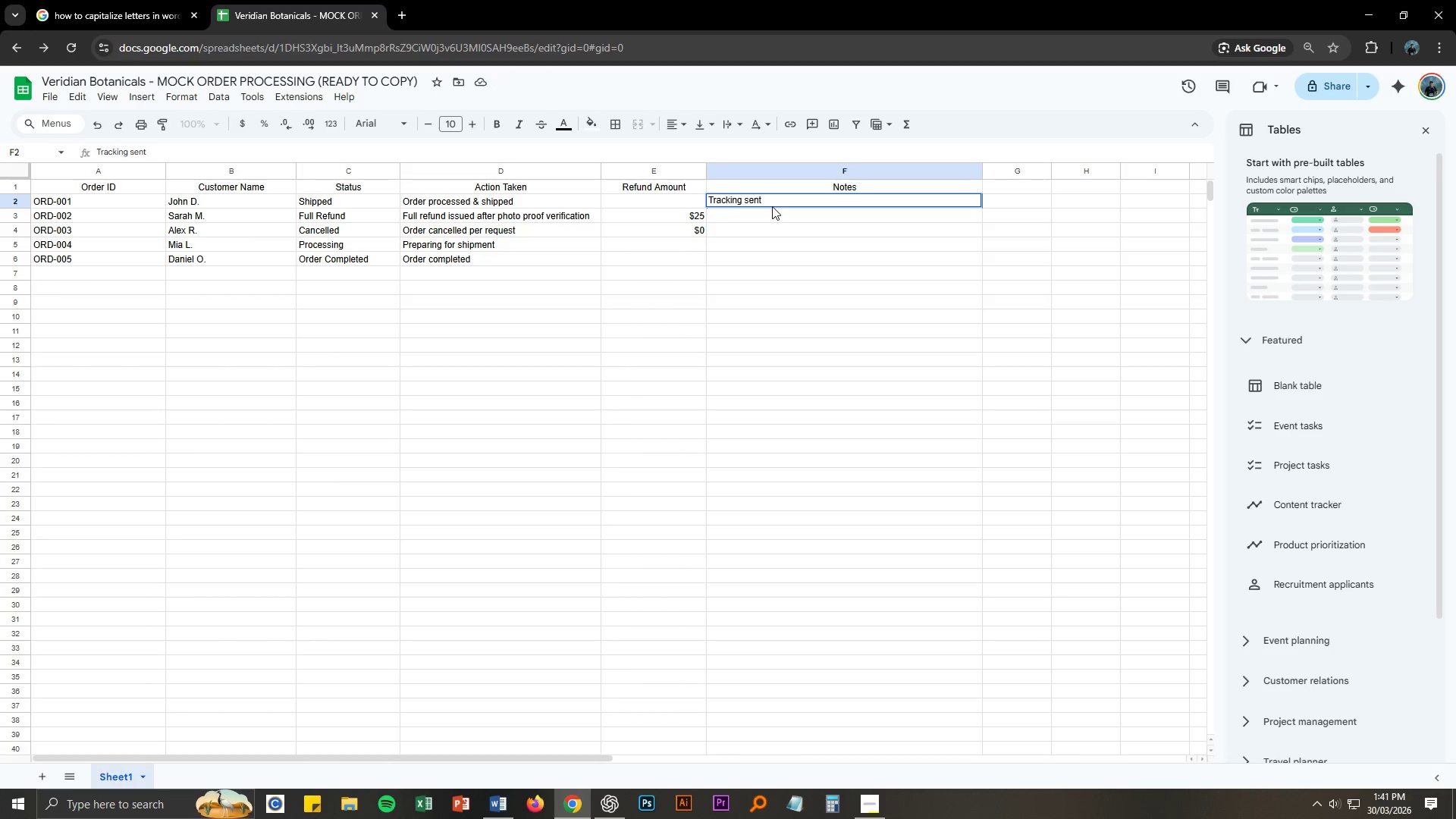 
type( number =)
key(Backspace)
key(Backspace)
 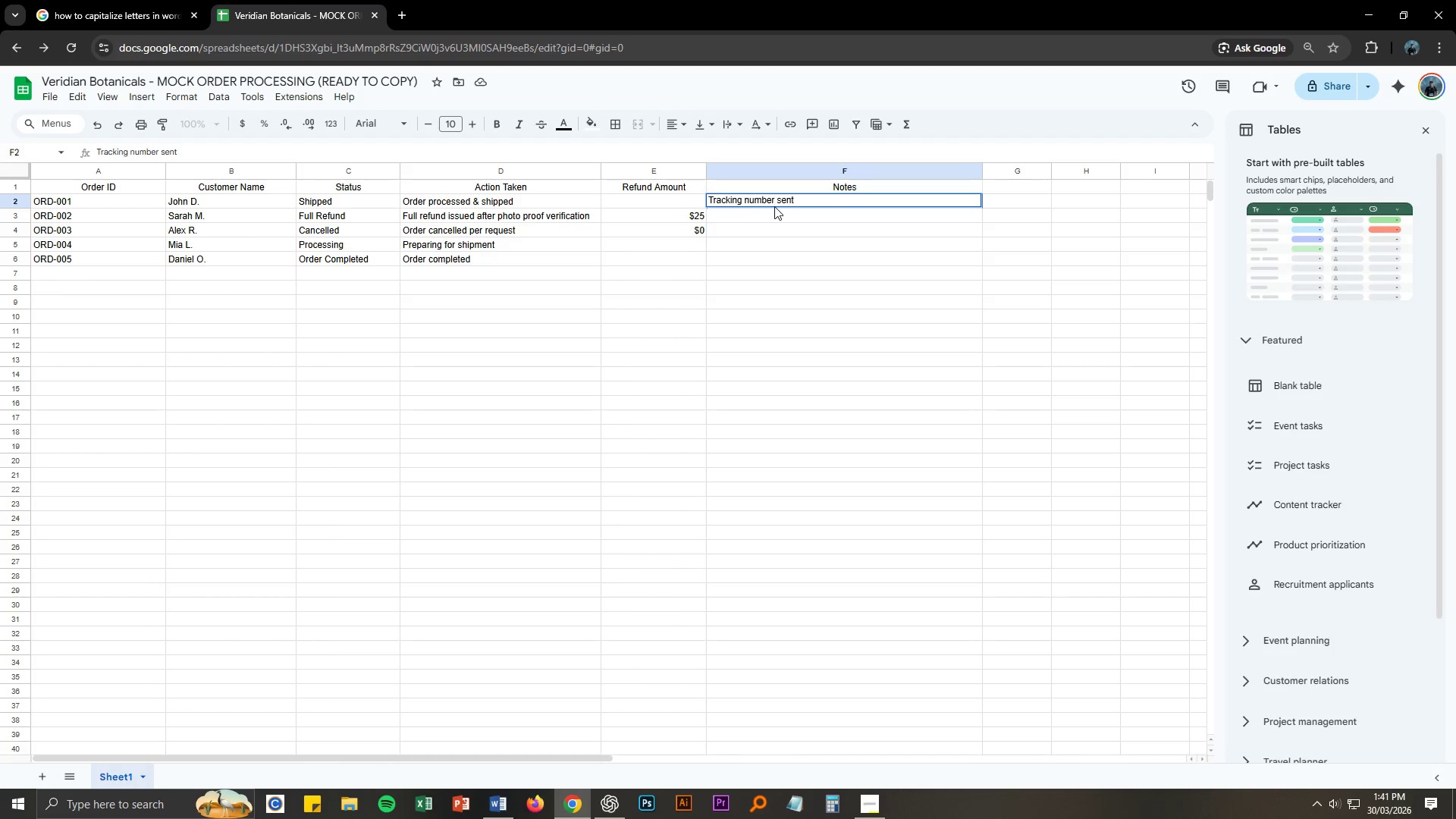 
left_click([805, 214])
 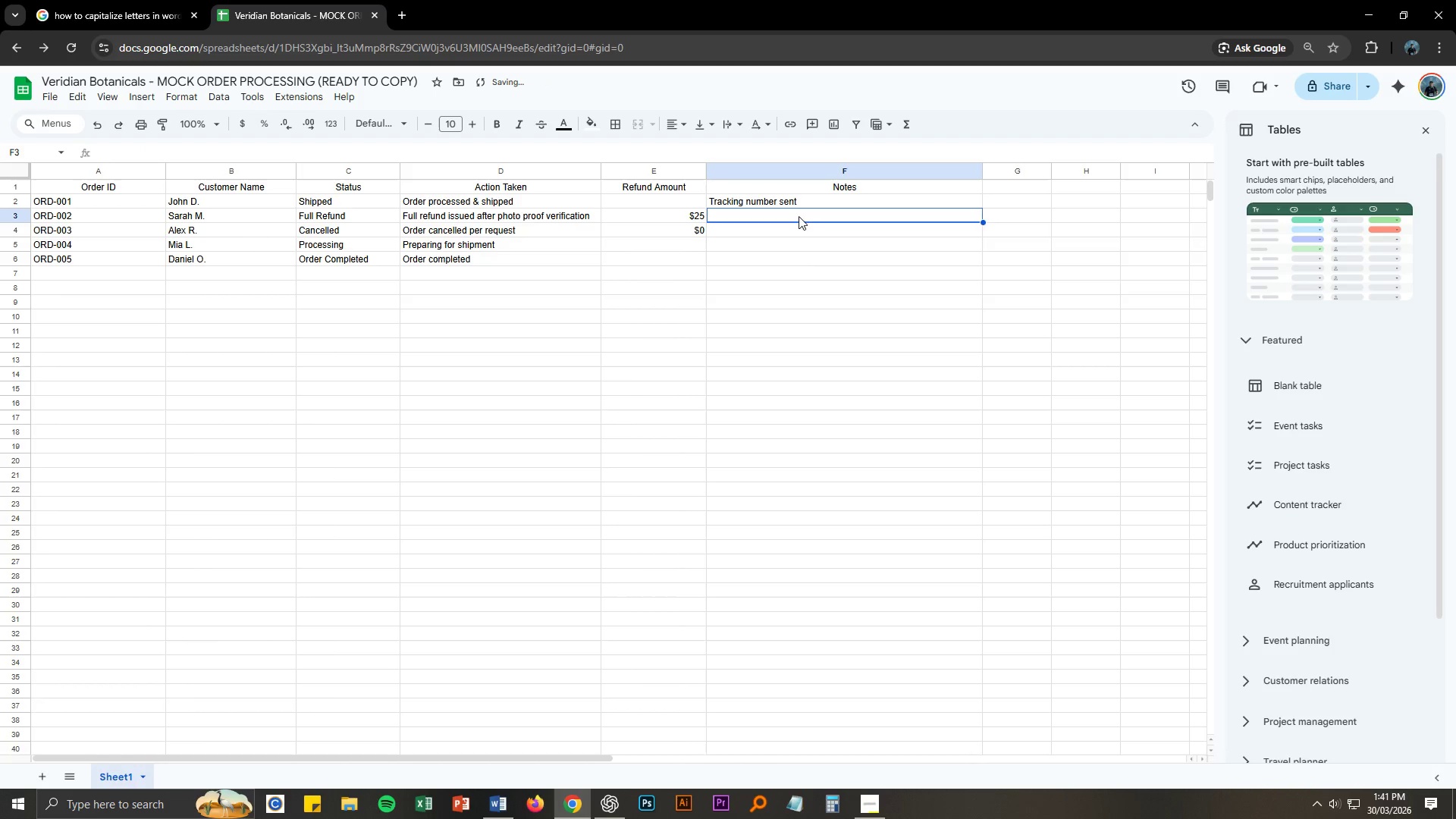 
key(Alt+AltLeft)
 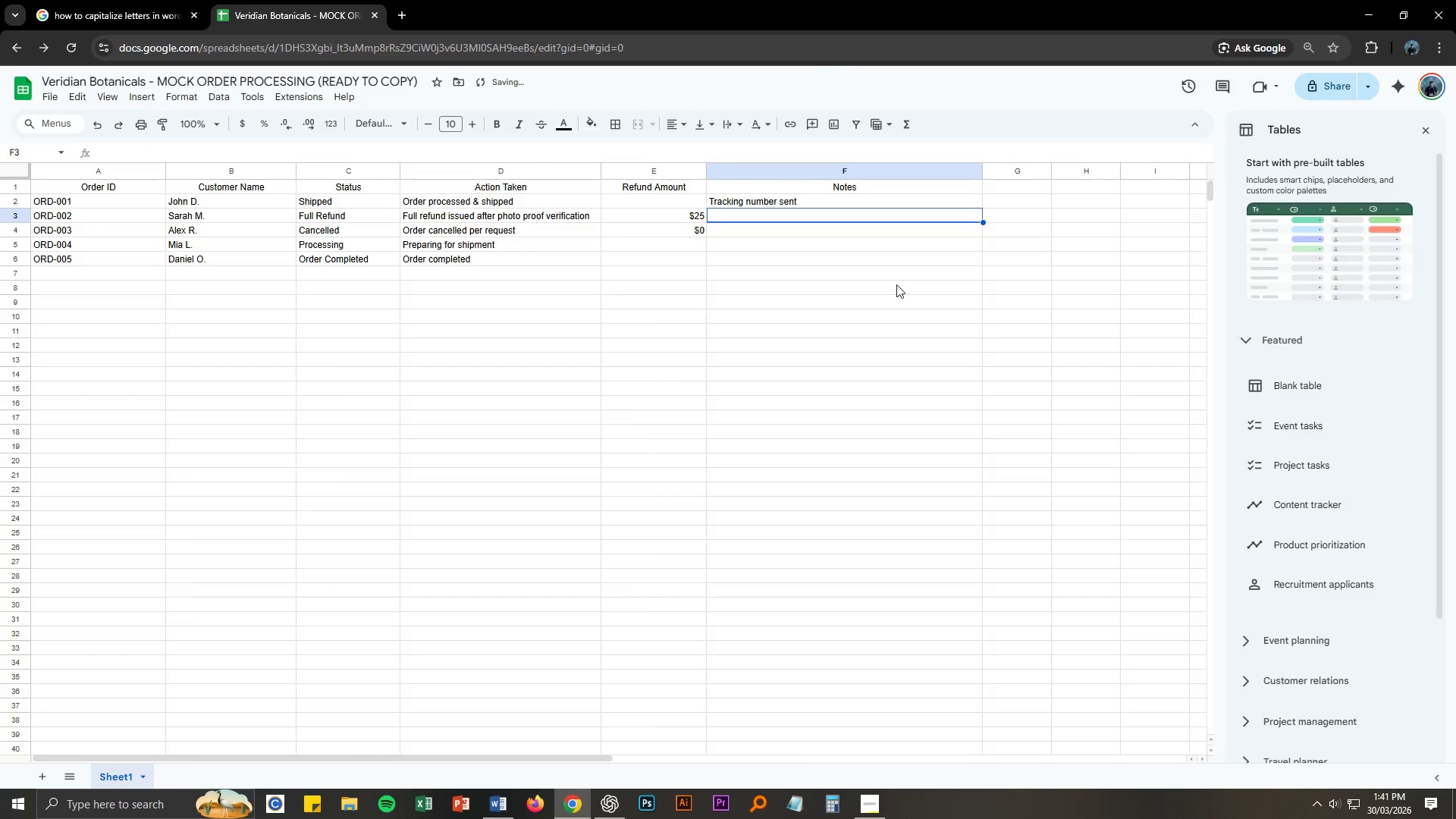 
key(Alt+Tab)
 